 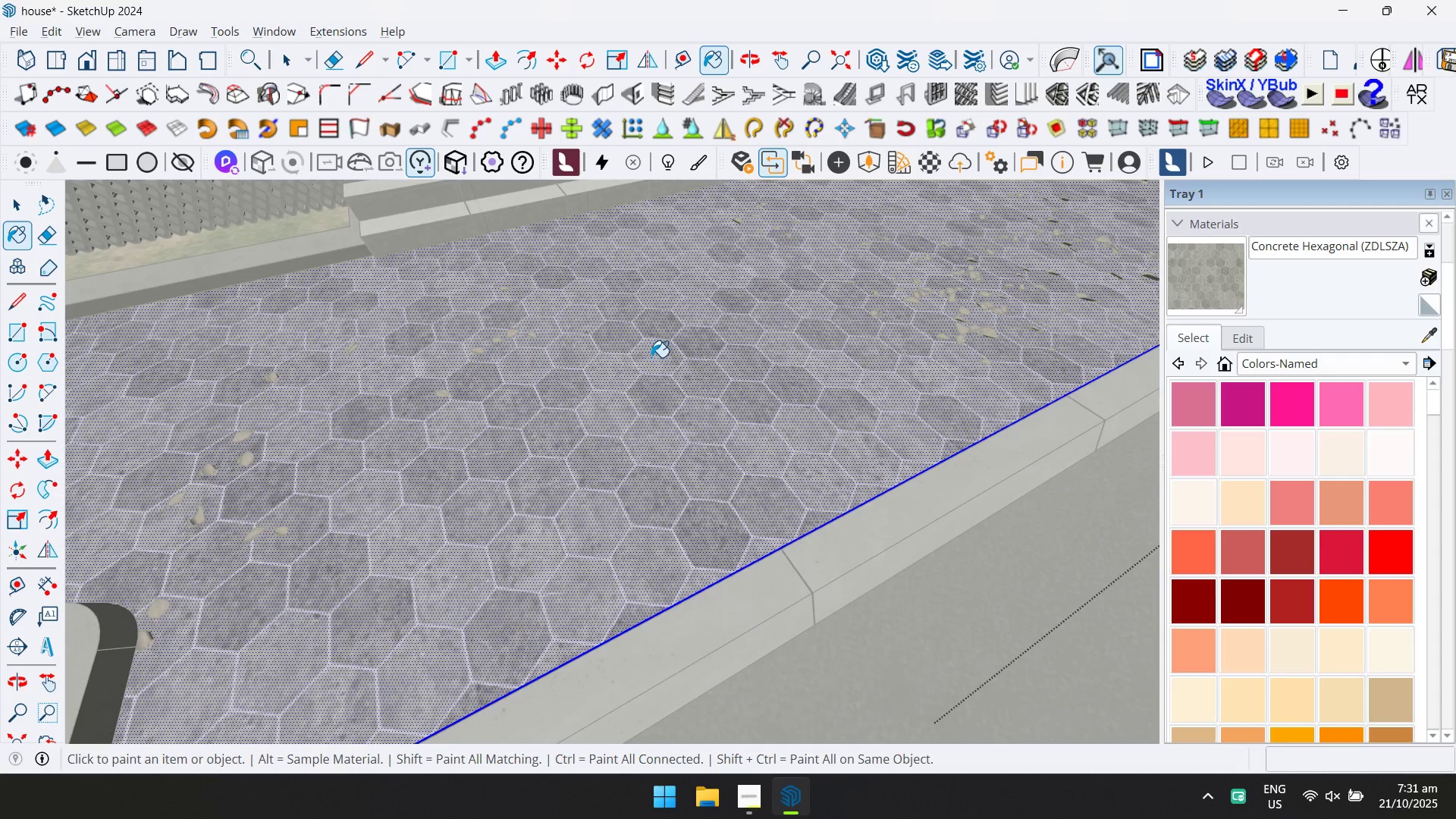 
key(Escape)
 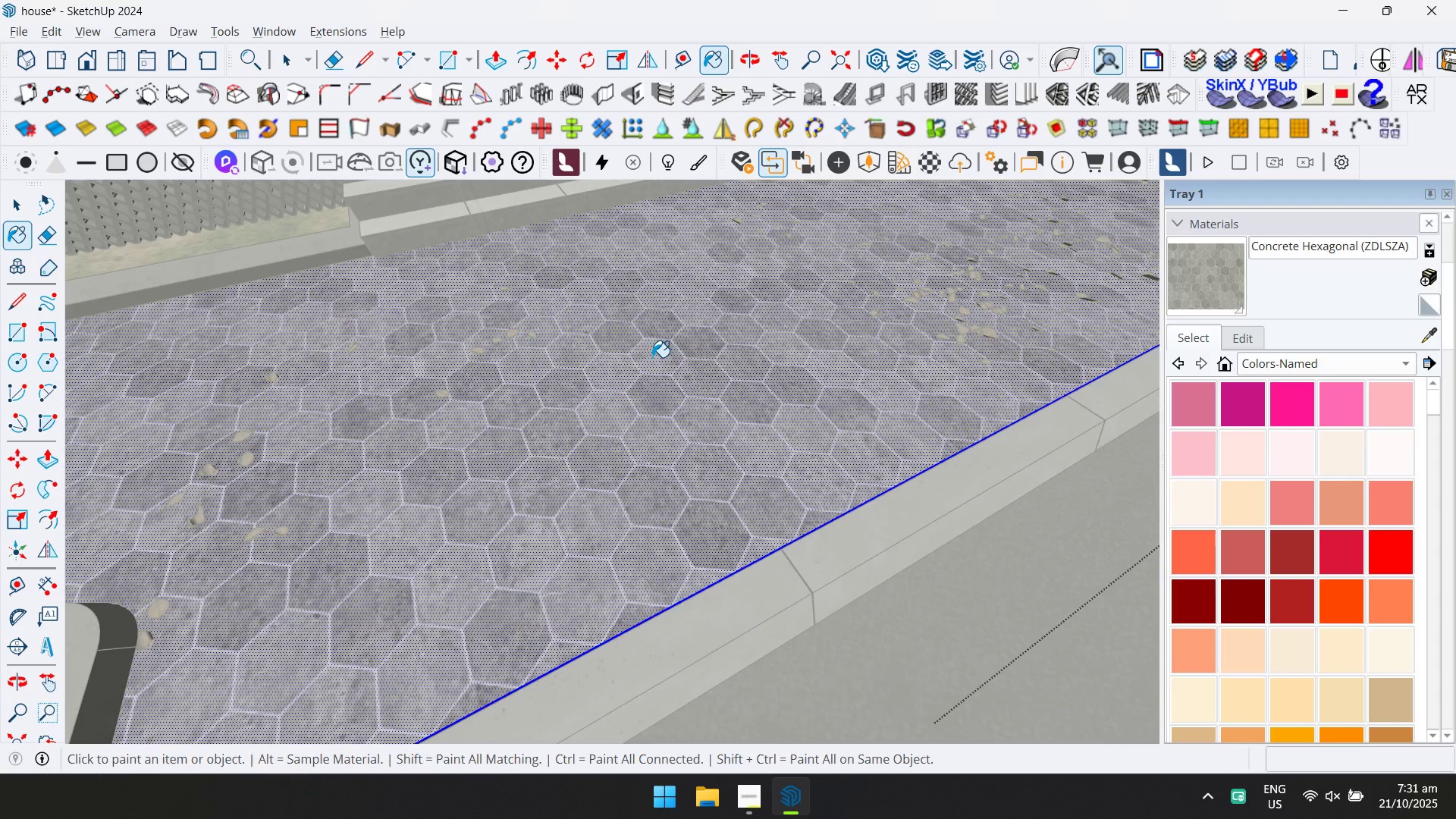 
key(Space)
 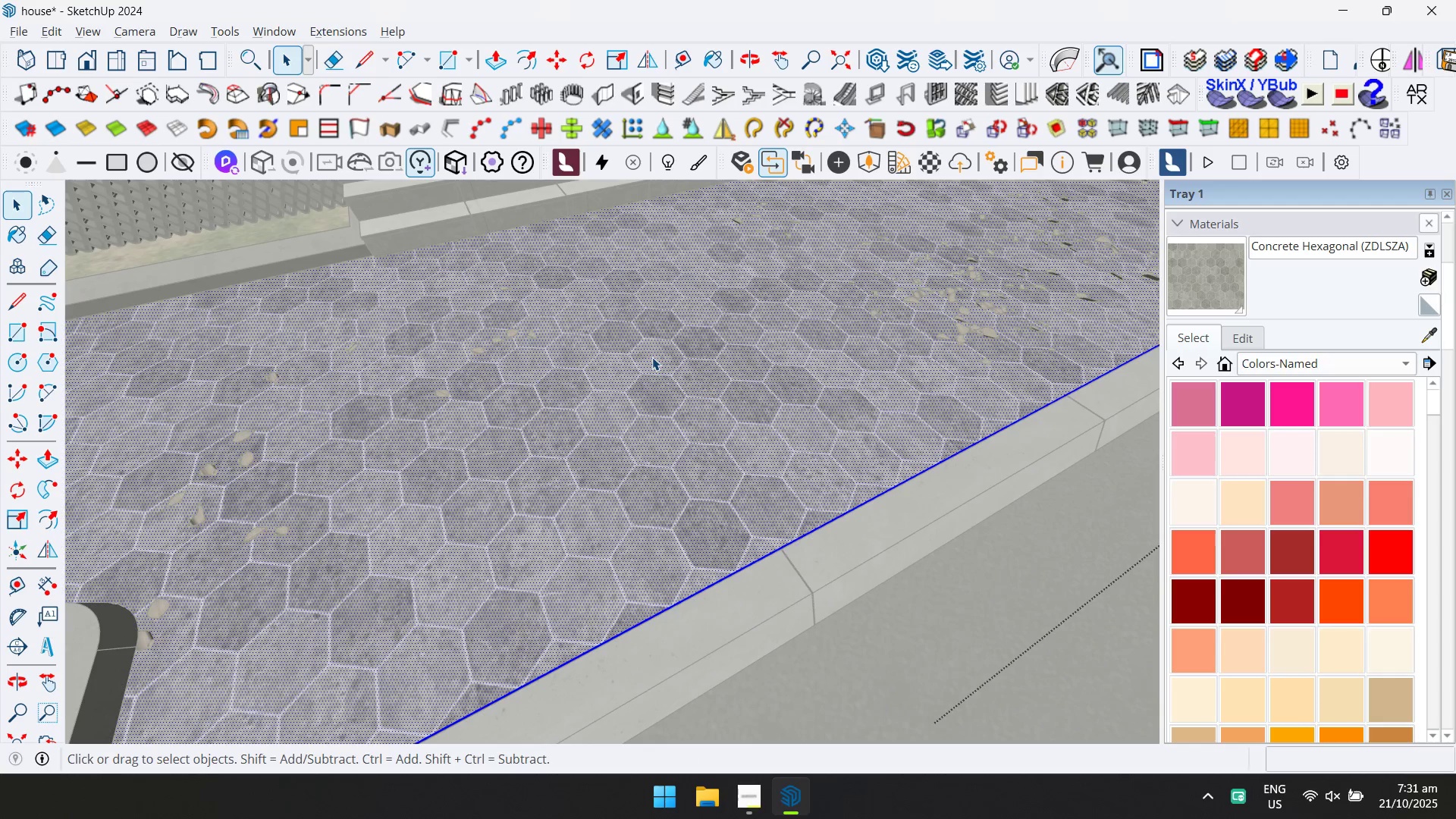 
key(Escape)
 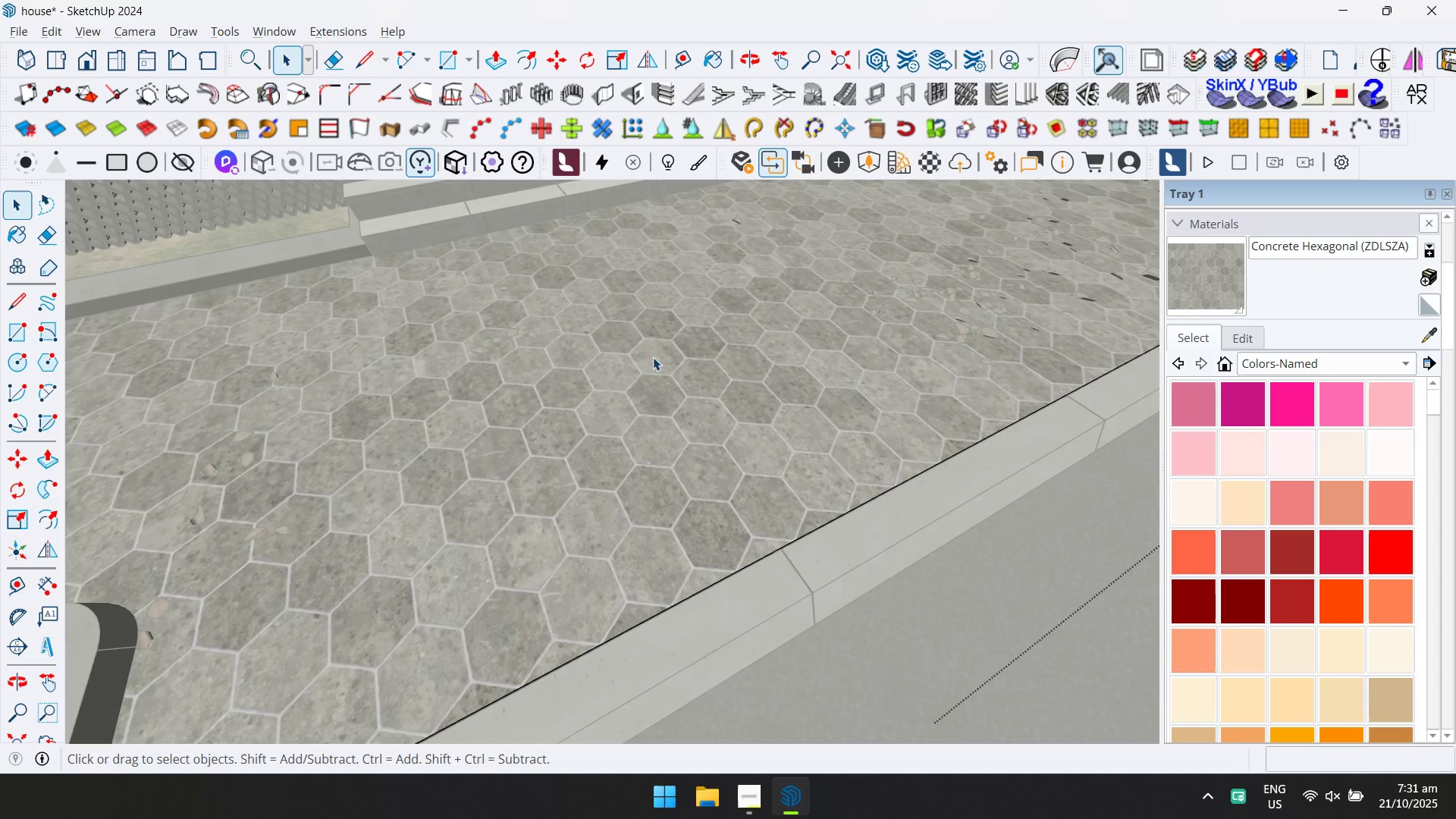 
scroll: coordinate [748, 486], scroll_direction: down, amount: 4.0
 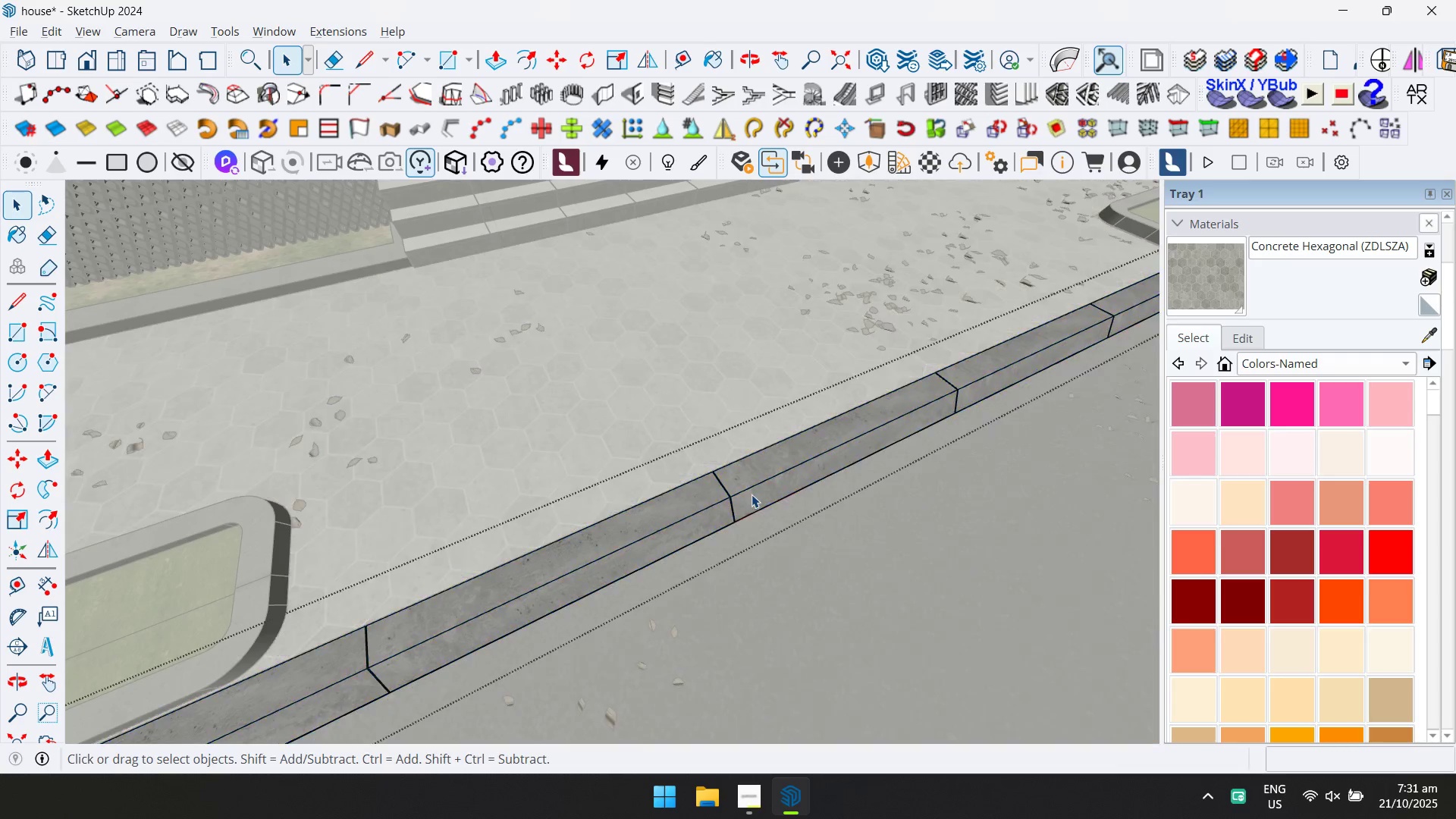 
key(Escape)
 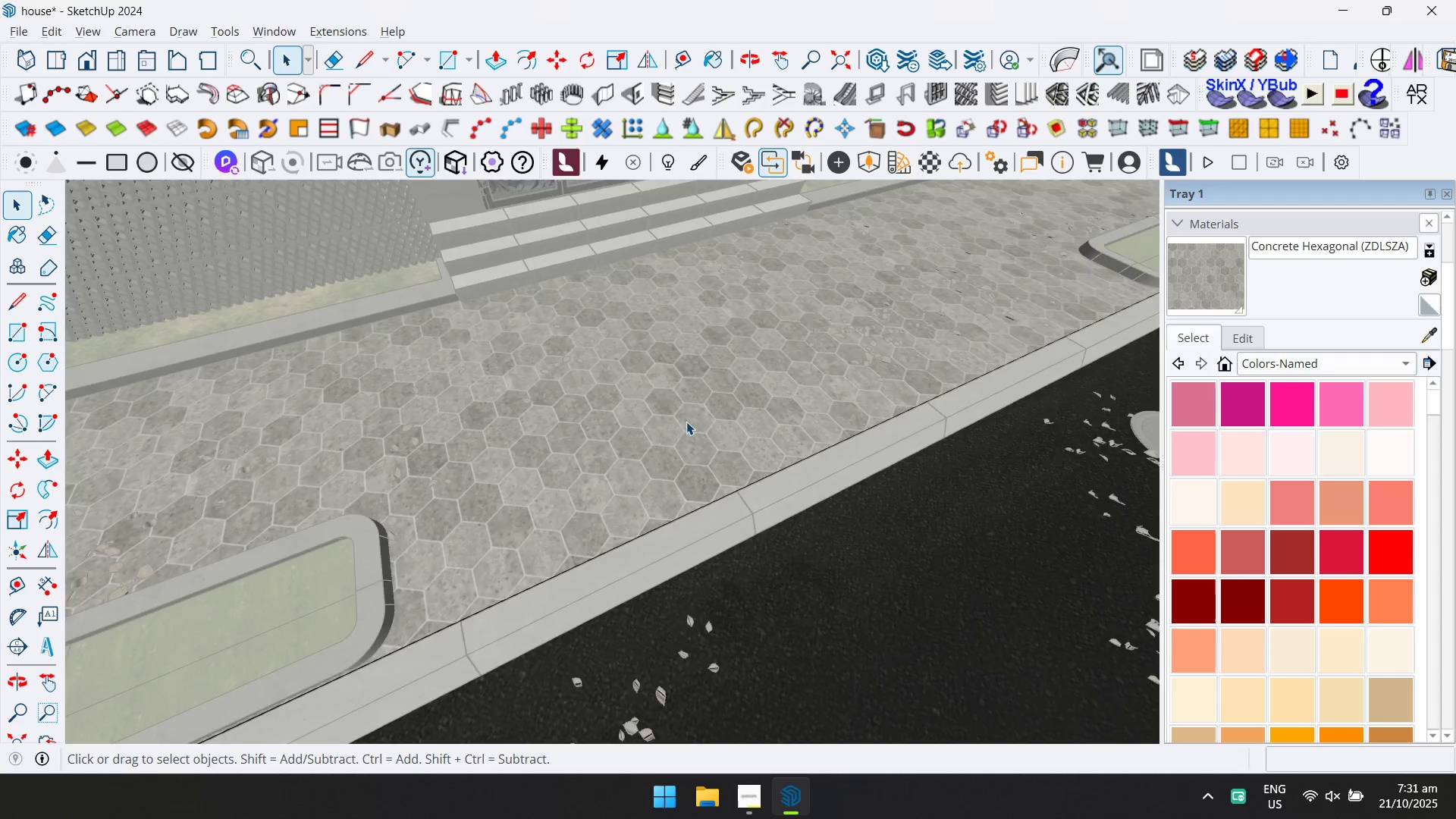 
key(Escape)
 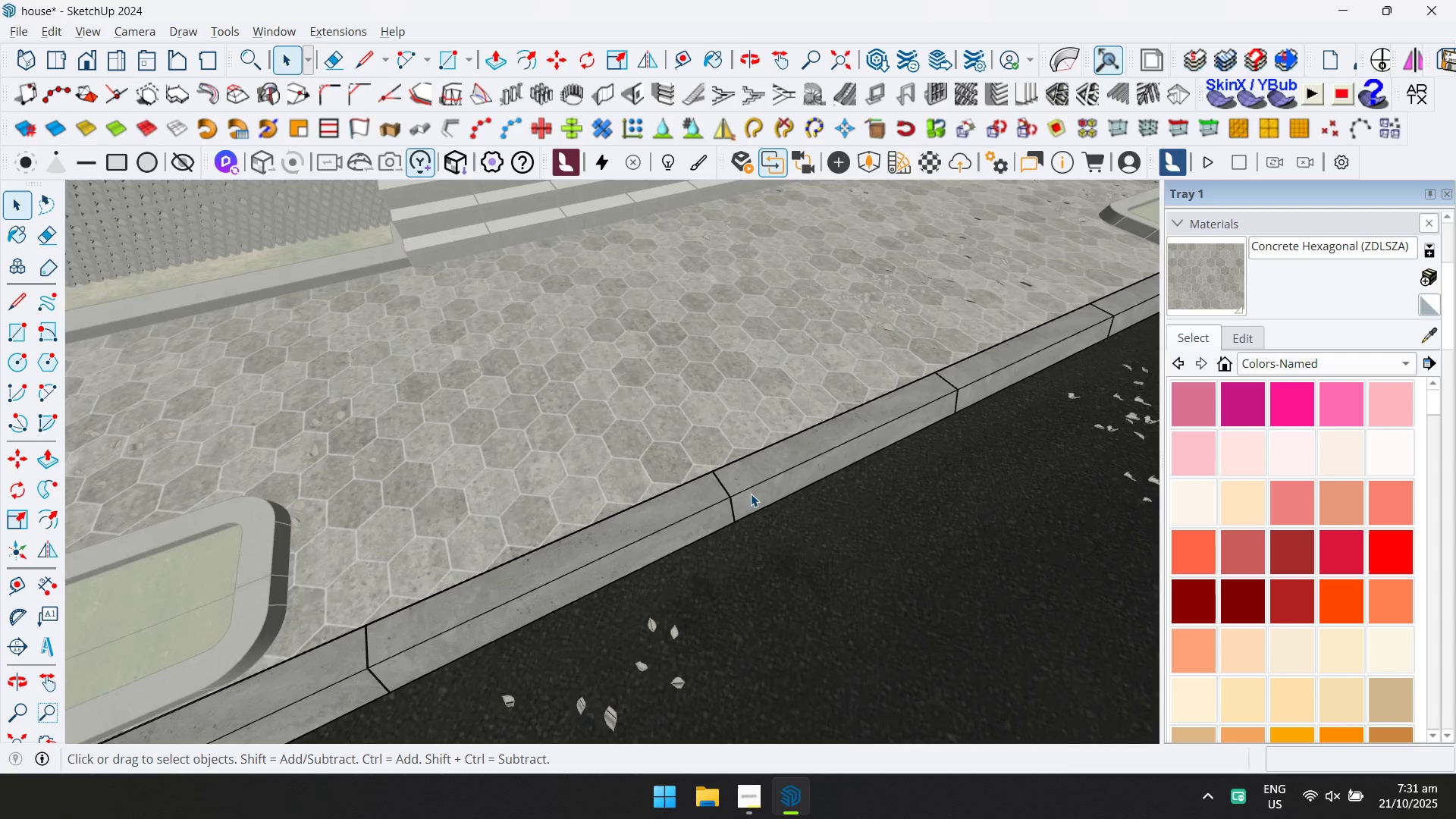 
double_click([752, 494])
 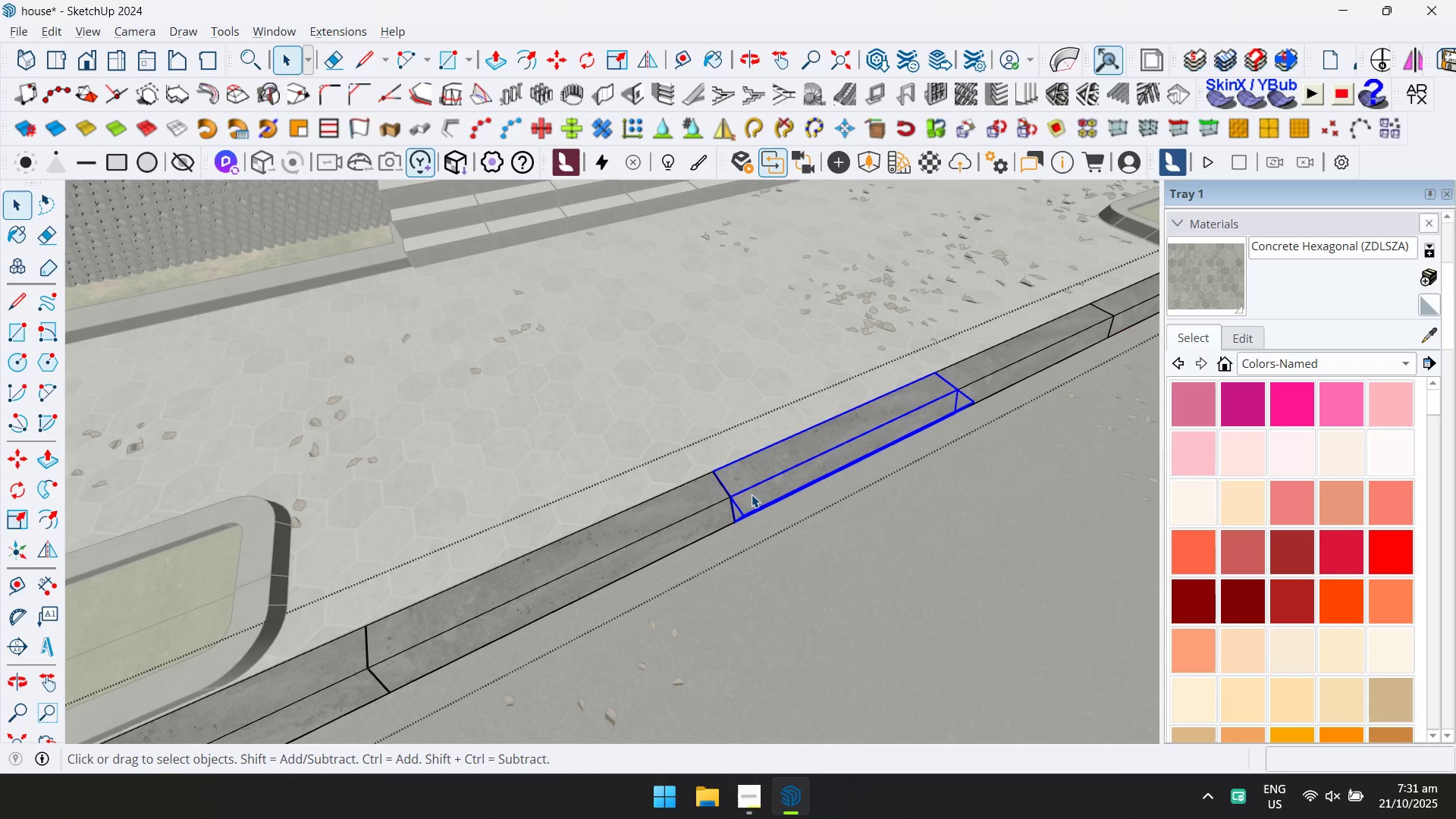 
triple_click([752, 494])
 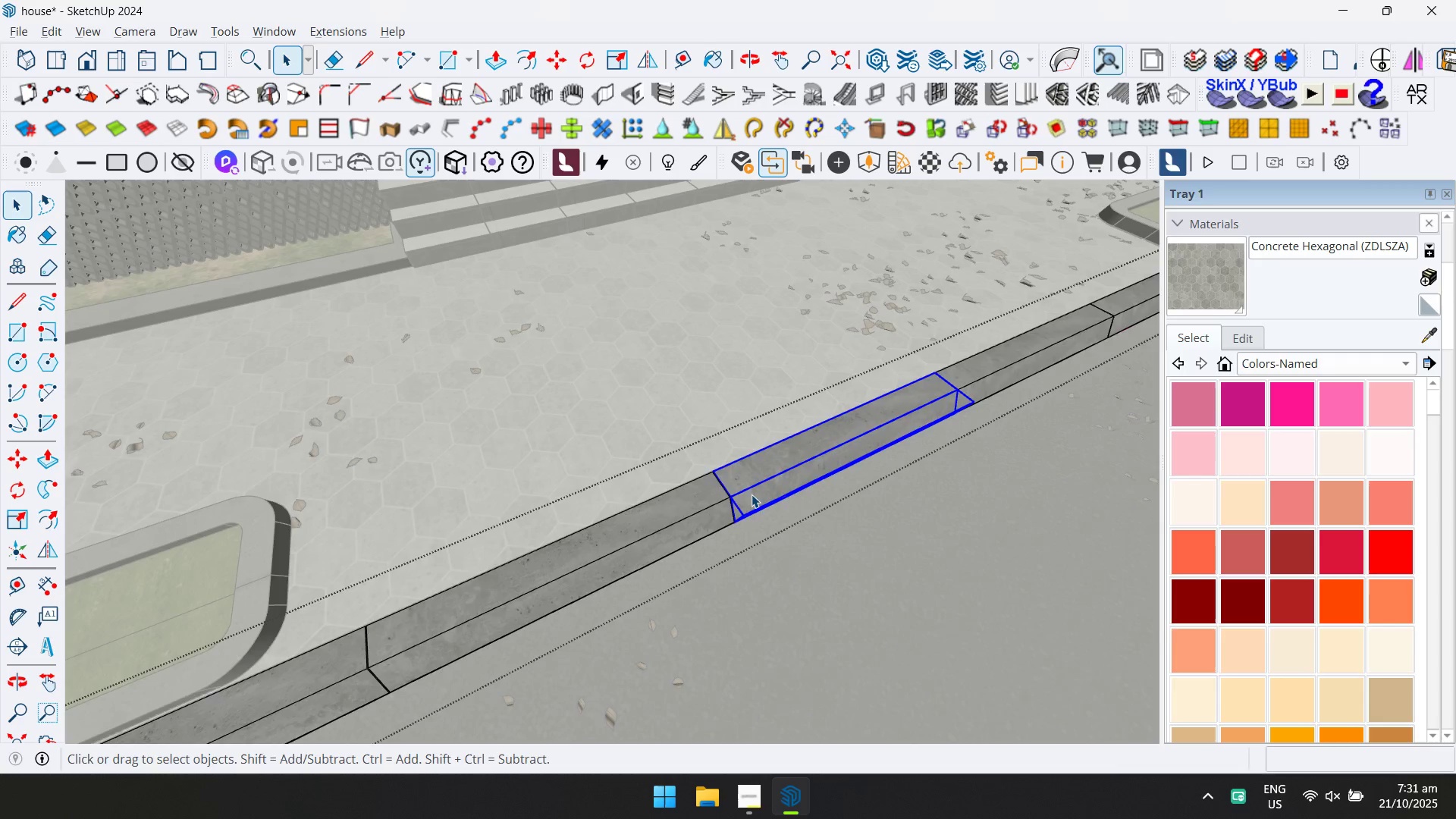 
triple_click([752, 494])
 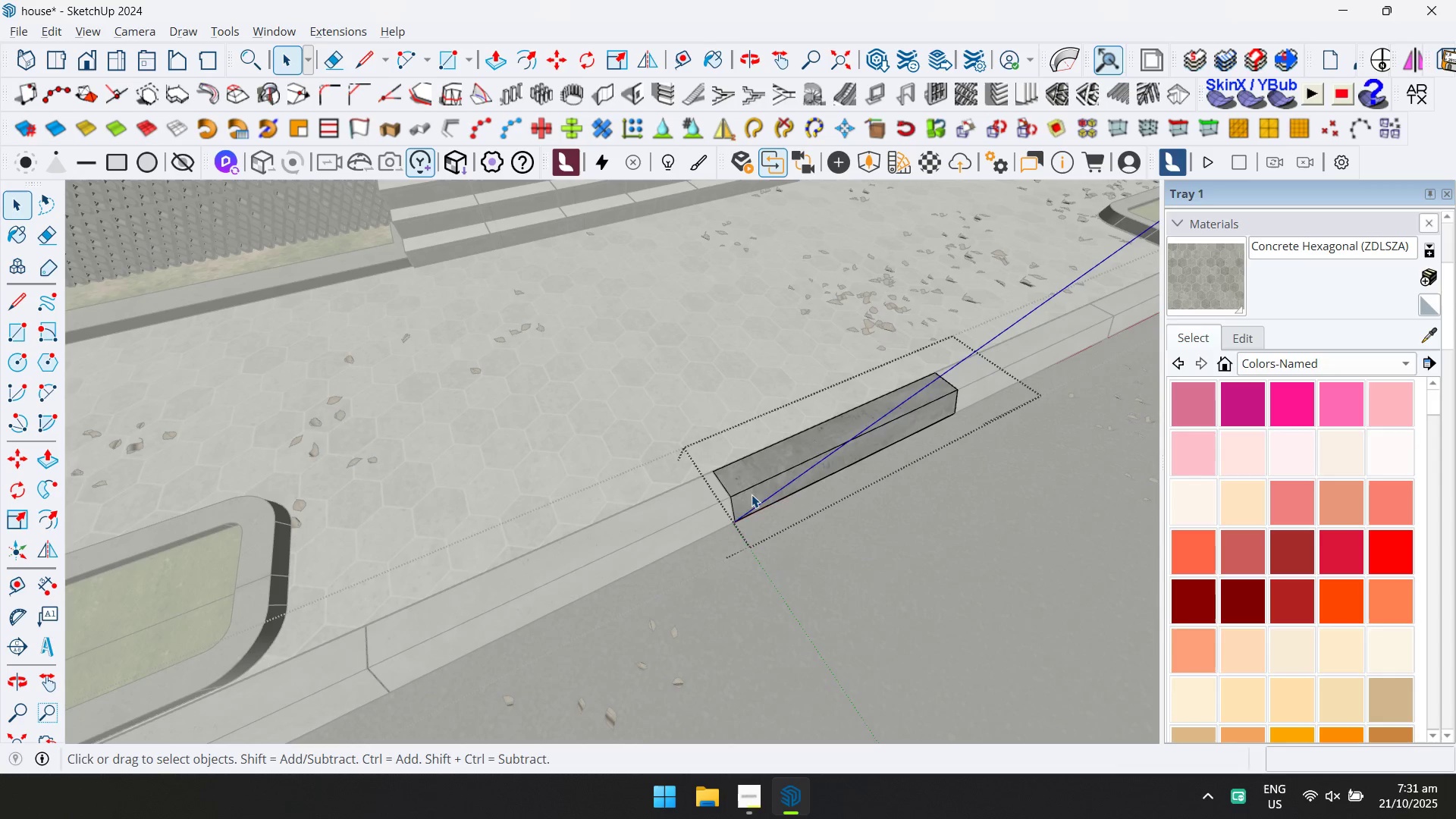 
triple_click([752, 494])
 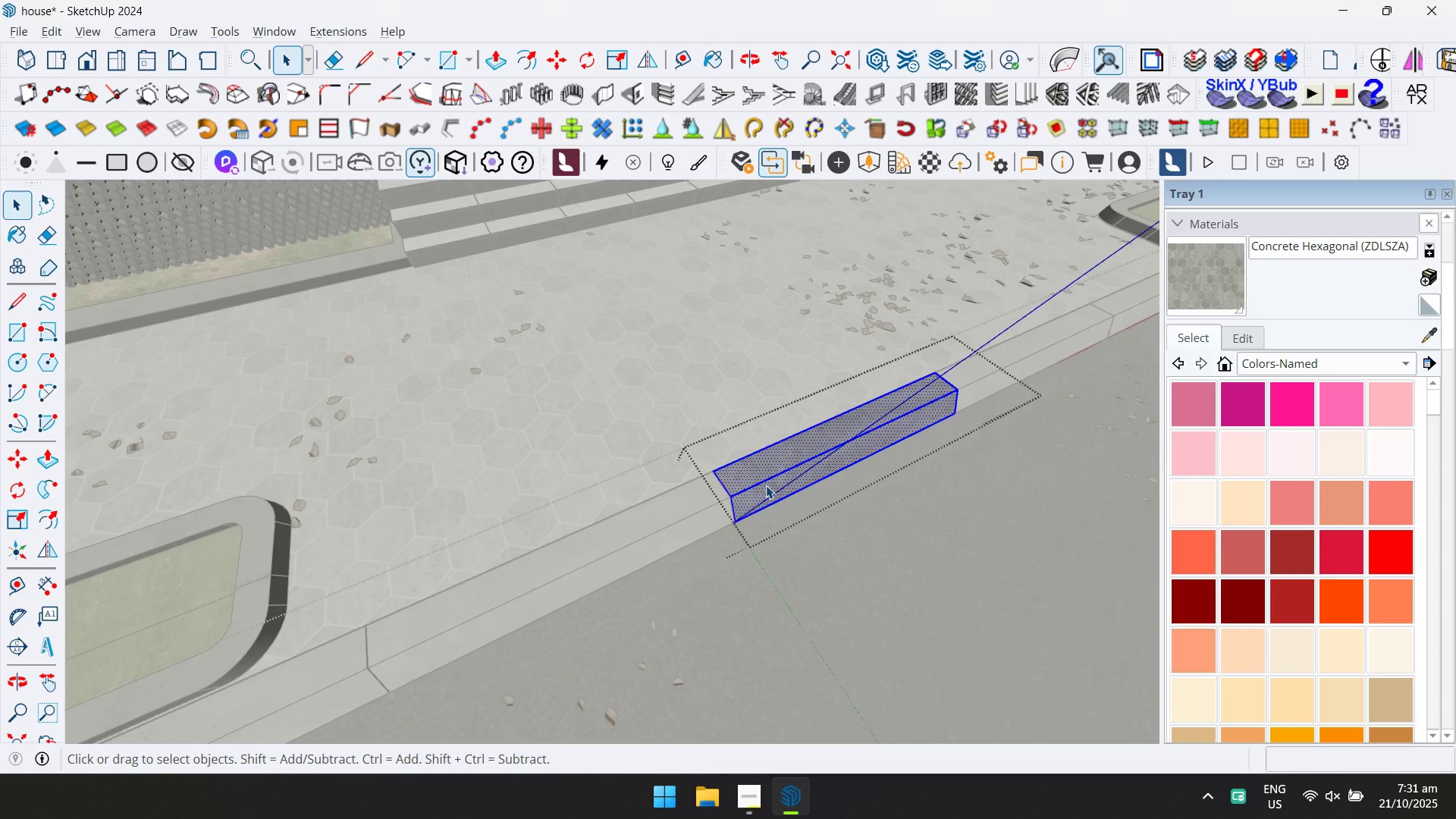 
triple_click([766, 485])
 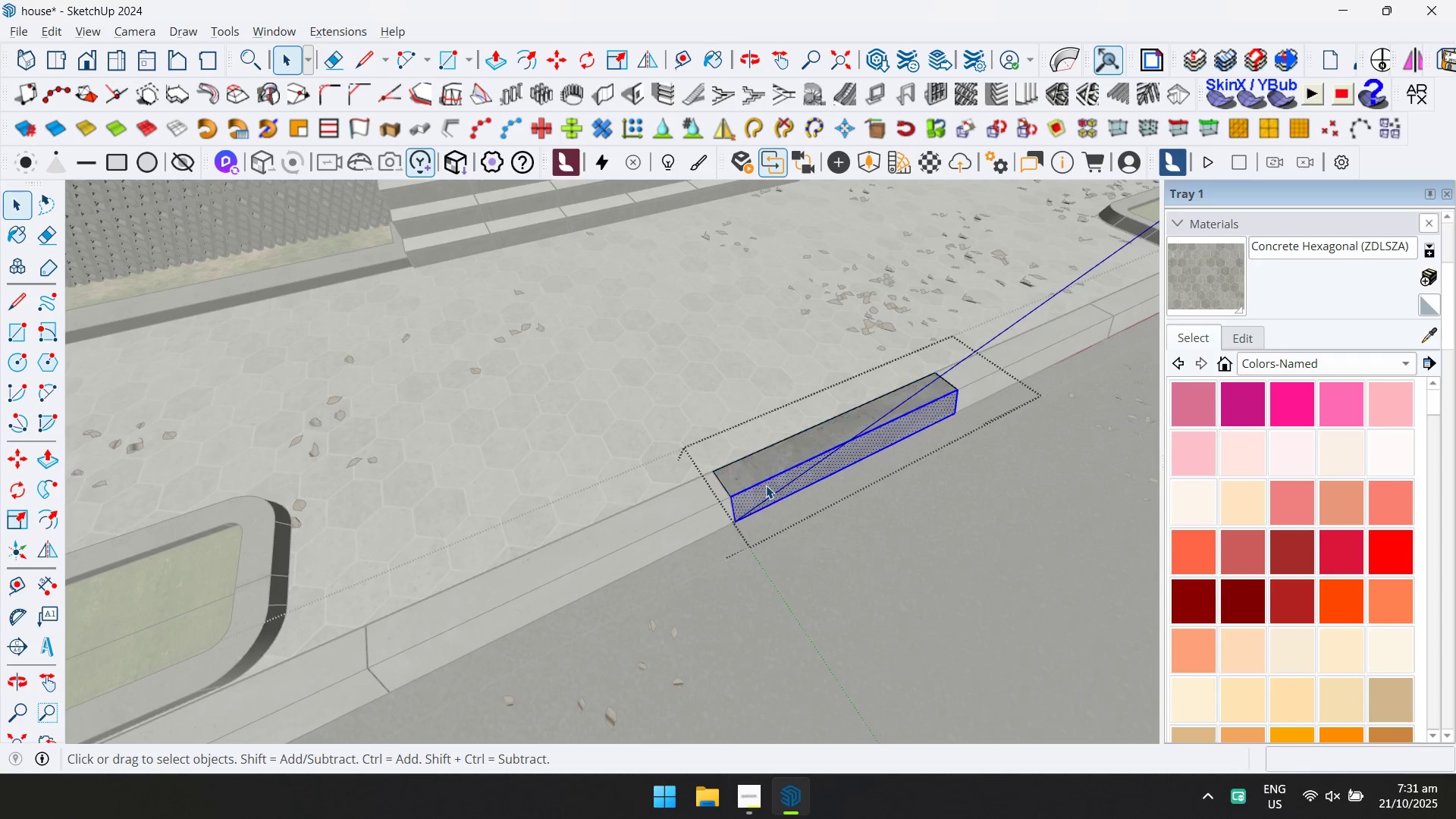 
triple_click([766, 485])
 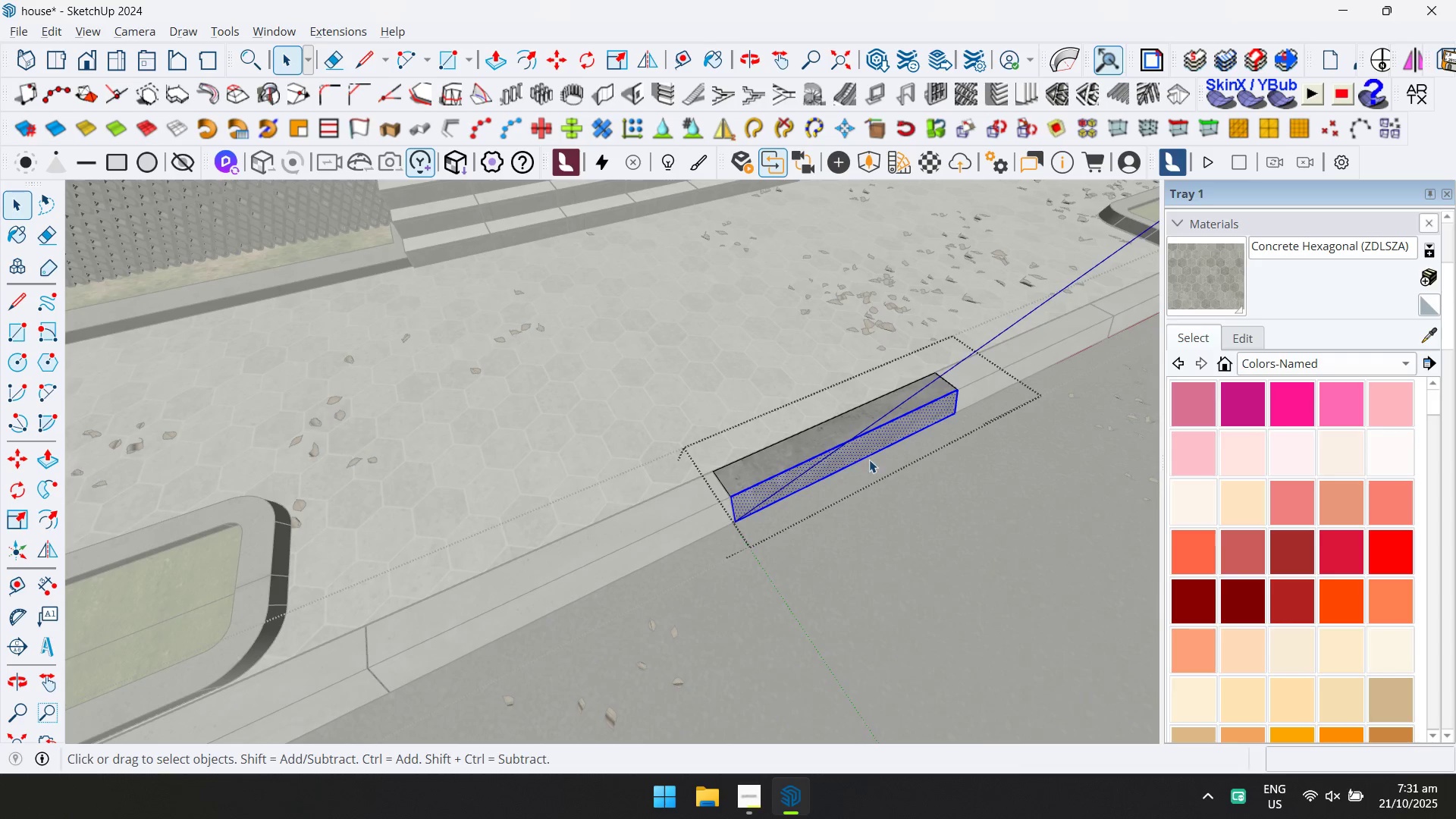 
type(DD)
key(Escape)
 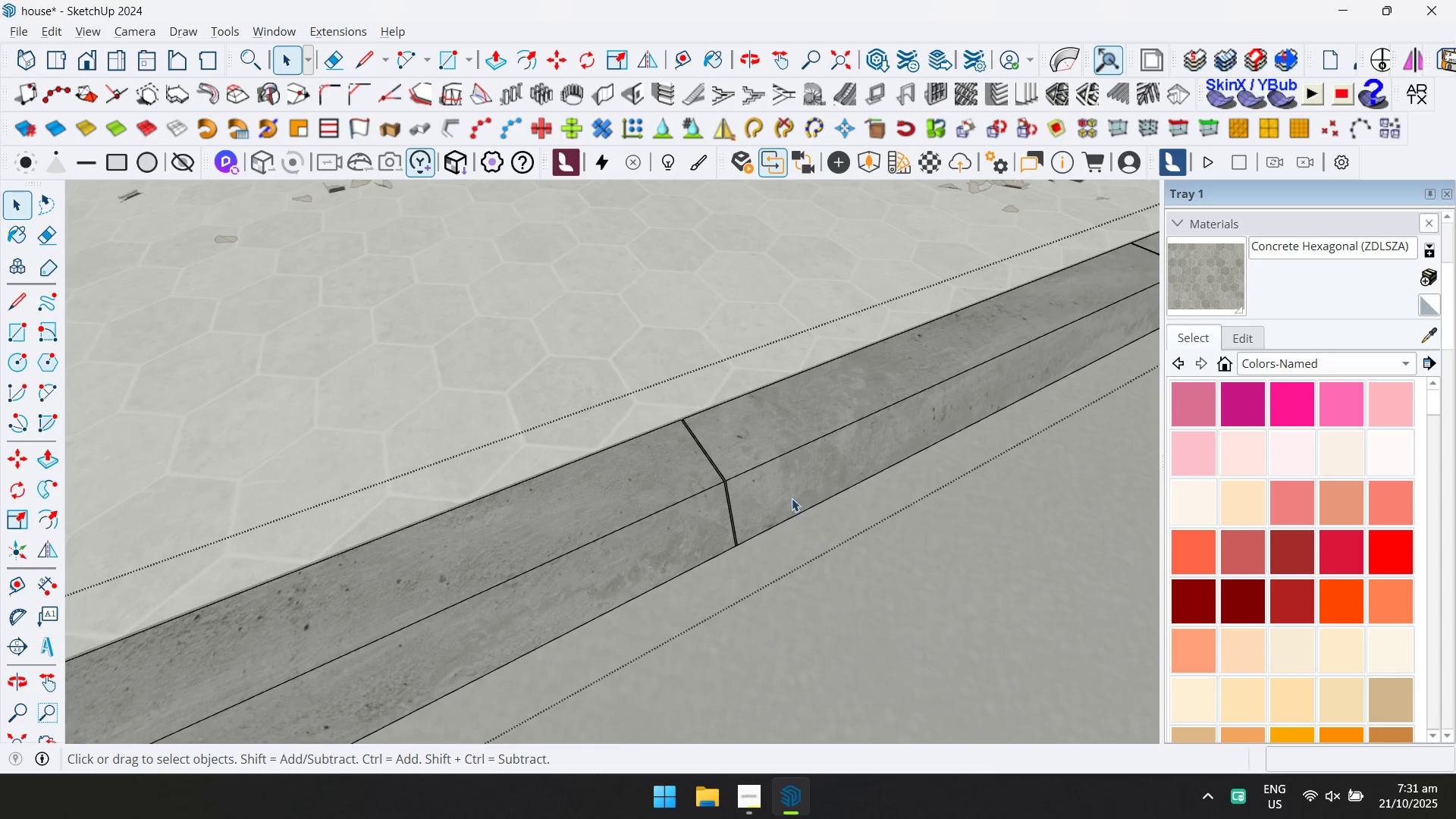 
scroll: coordinate [805, 525], scroll_direction: up, amount: 10.0
 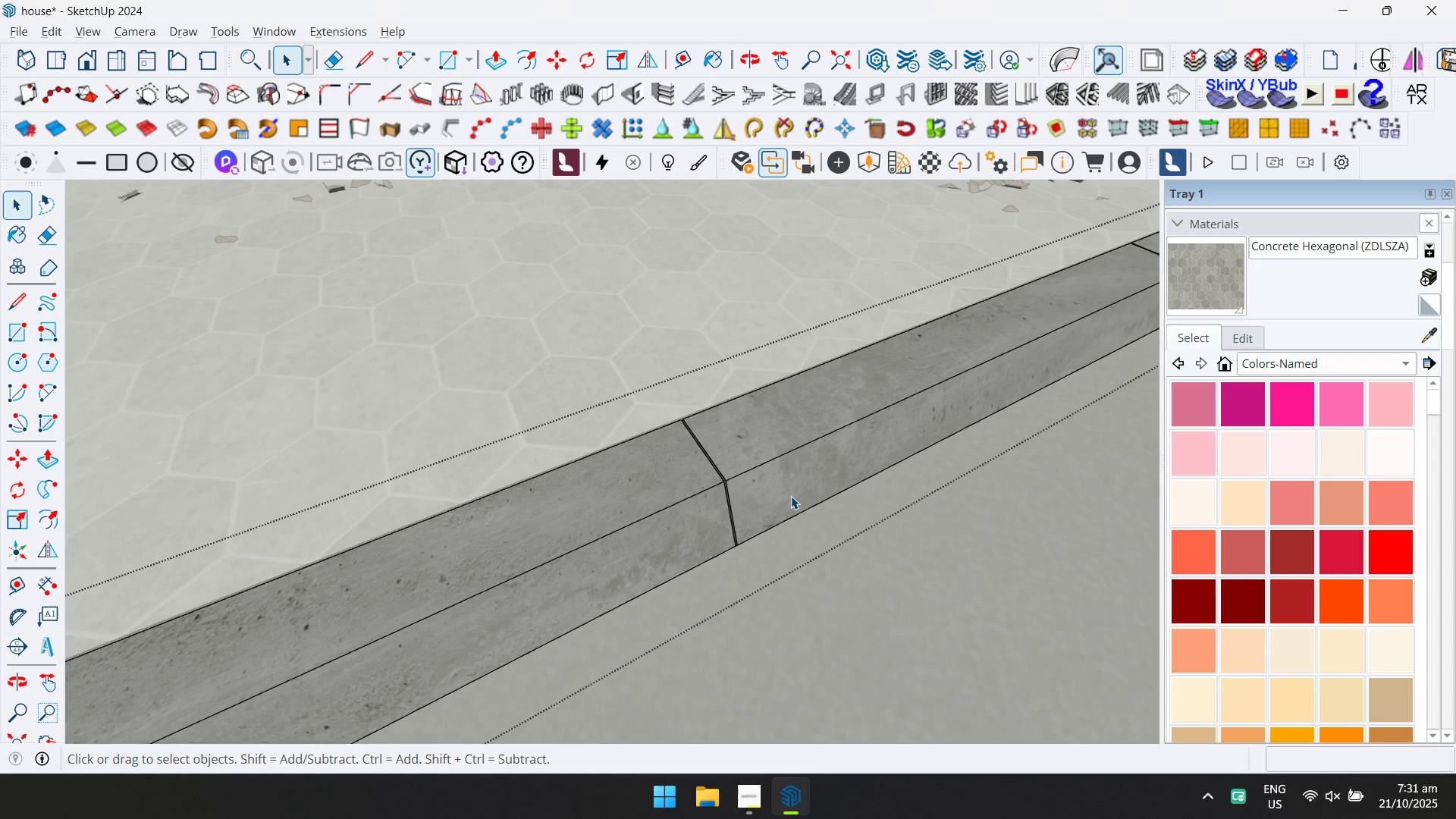 
left_click([791, 496])
 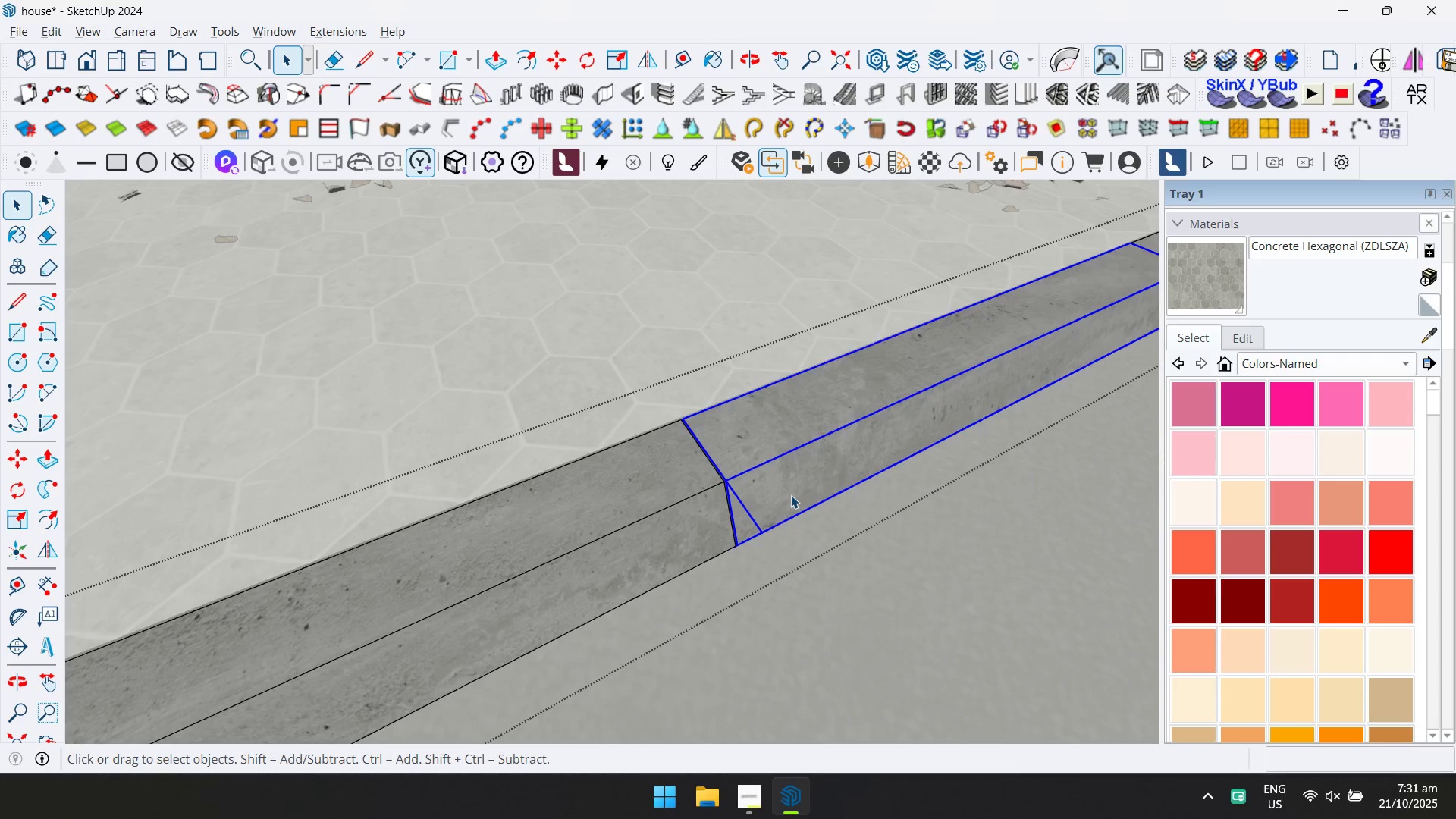 
right_click([791, 495])
 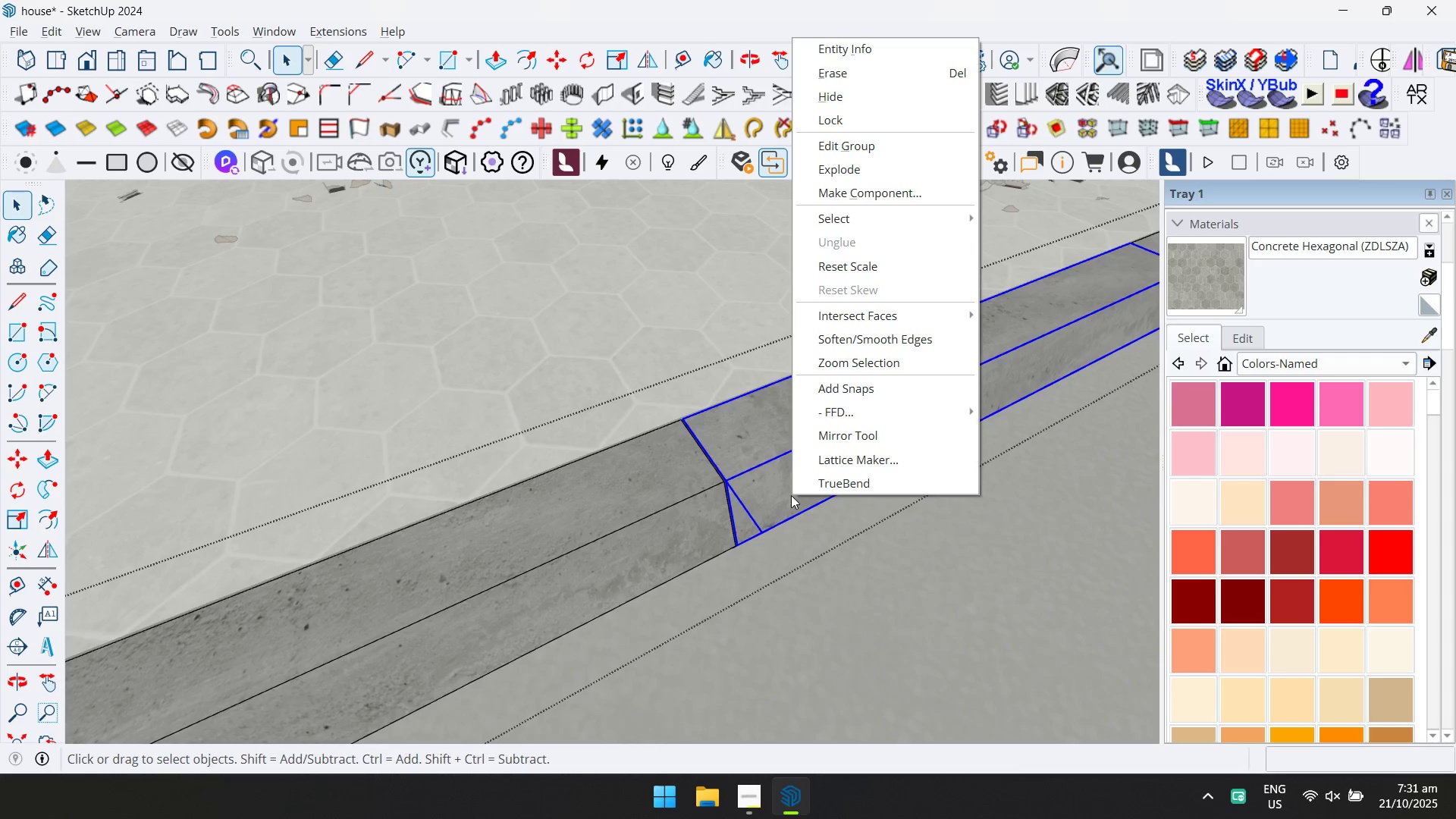 
key(Escape)
 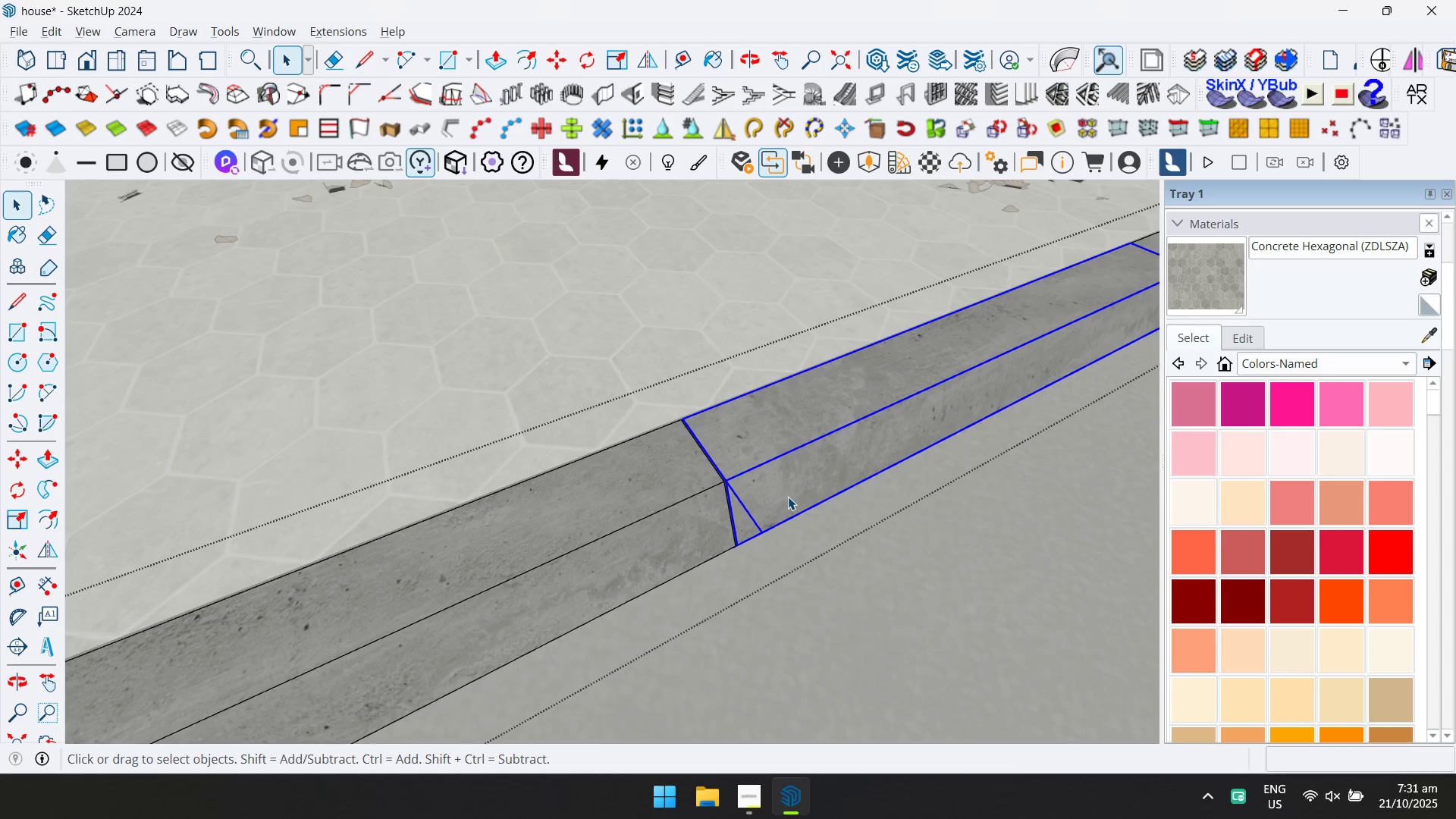 
scroll: coordinate [788, 492], scroll_direction: down, amount: 15.0
 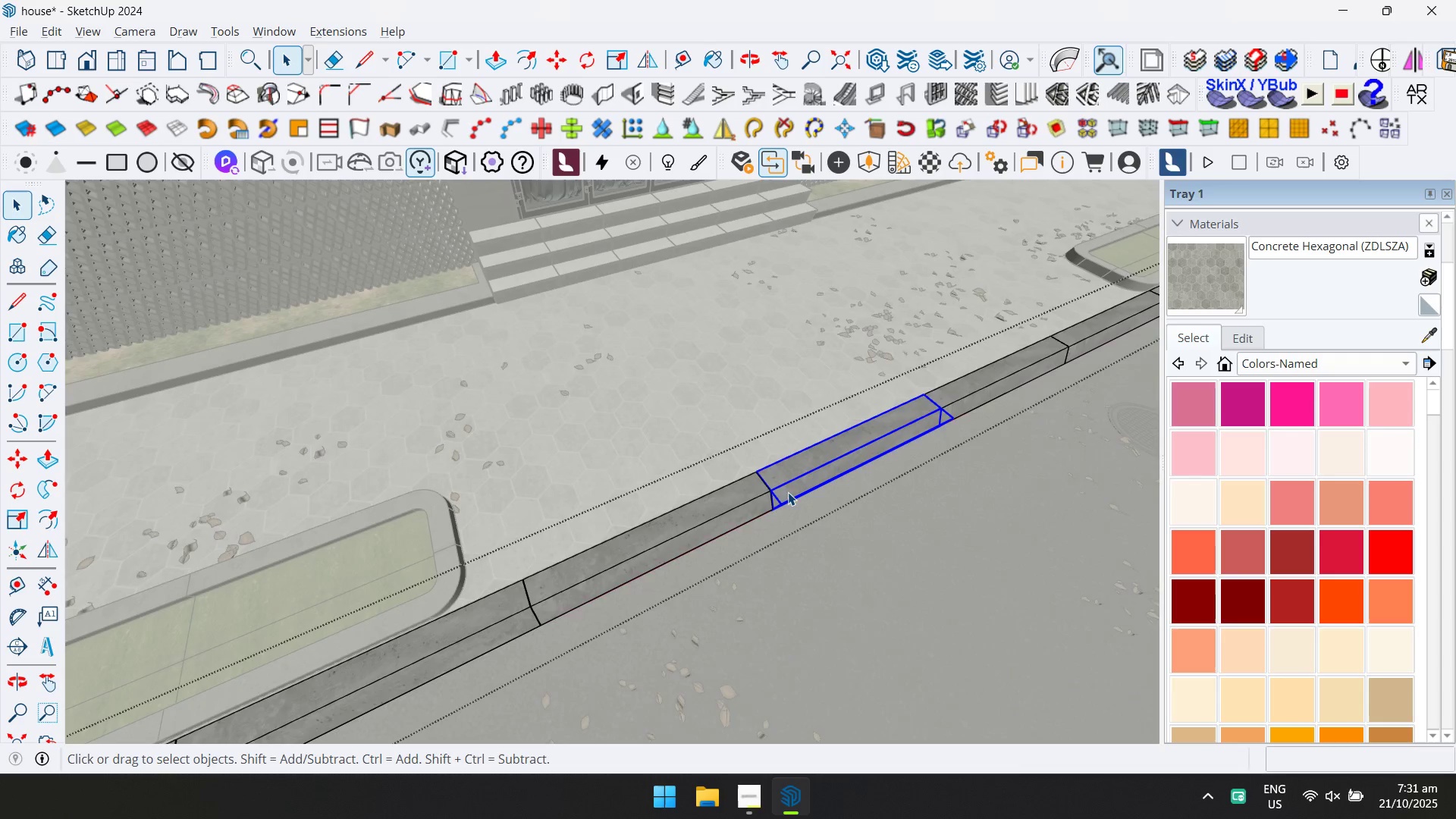 
key(Escape)
 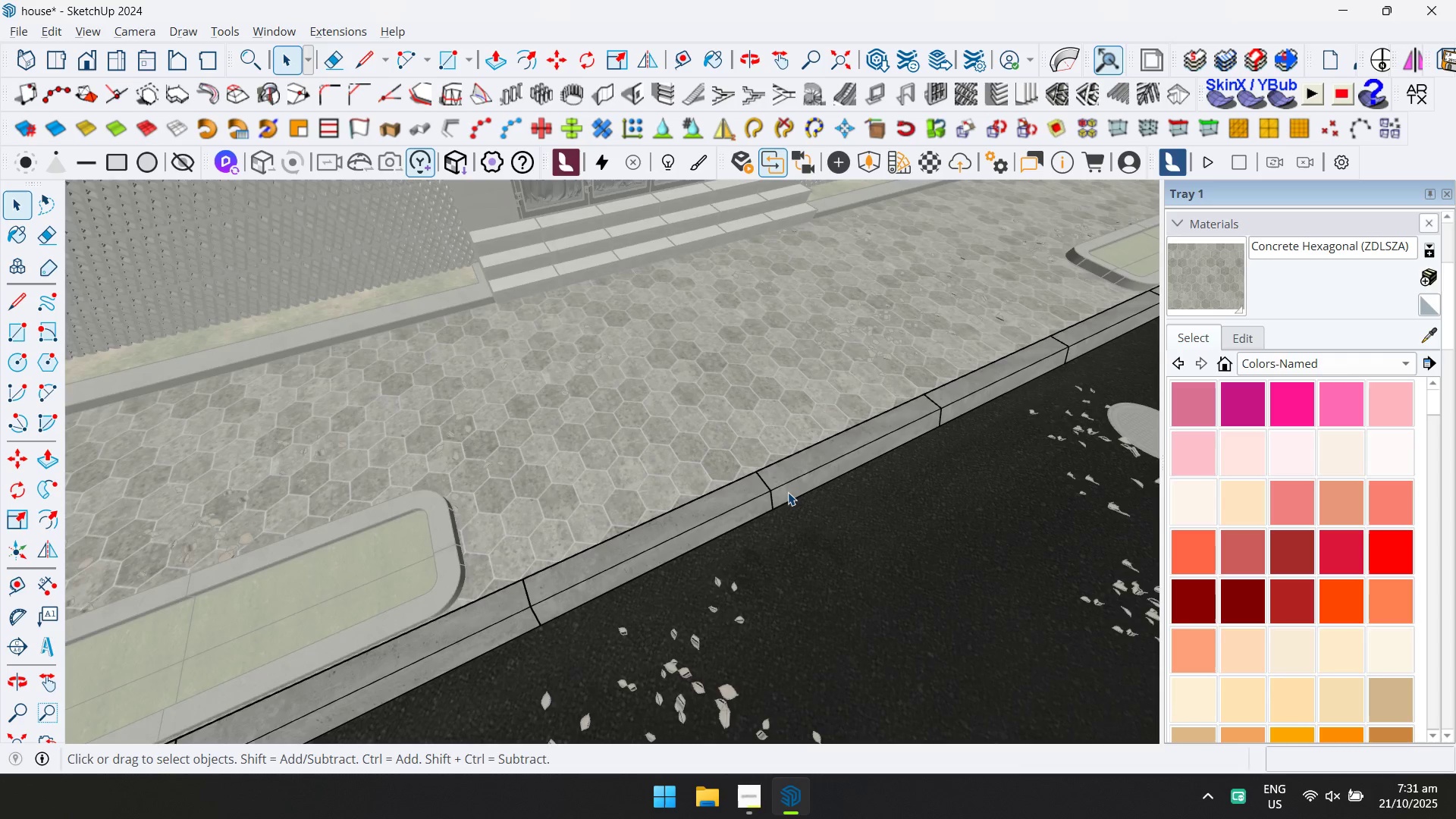 
key(Escape)
 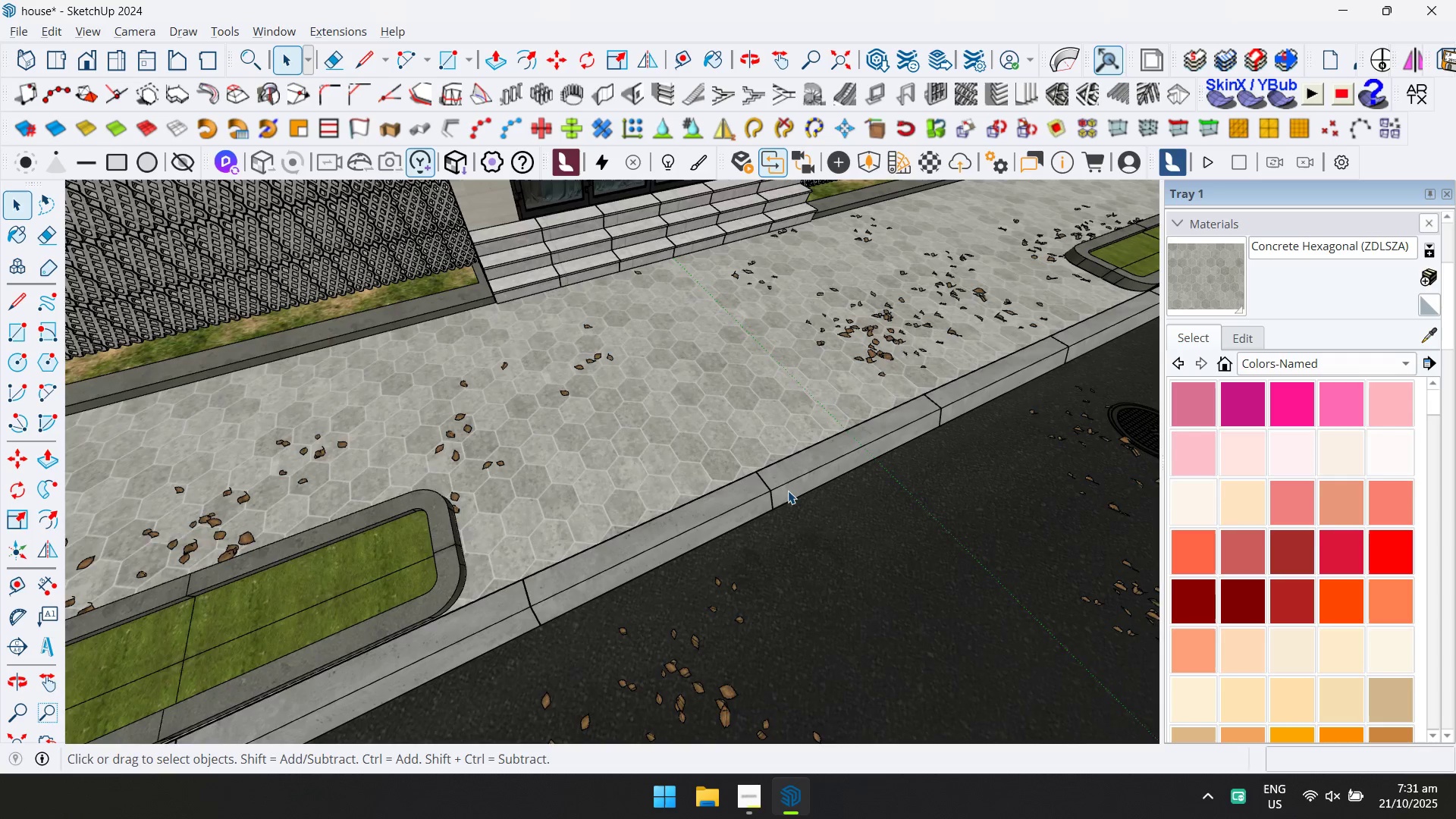 
scroll: coordinate [748, 479], scroll_direction: down, amount: 8.0
 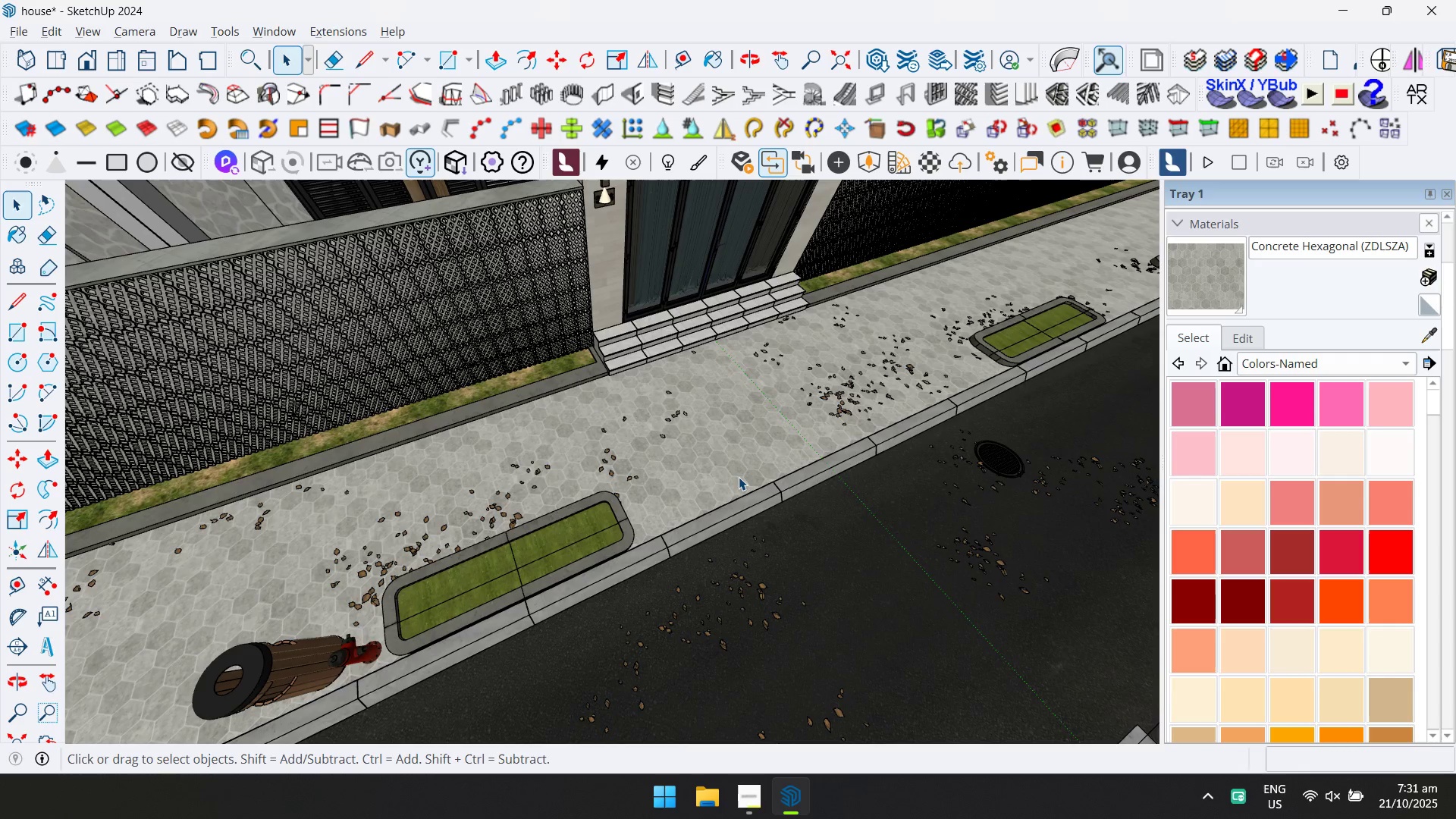 
wait(5.78)
 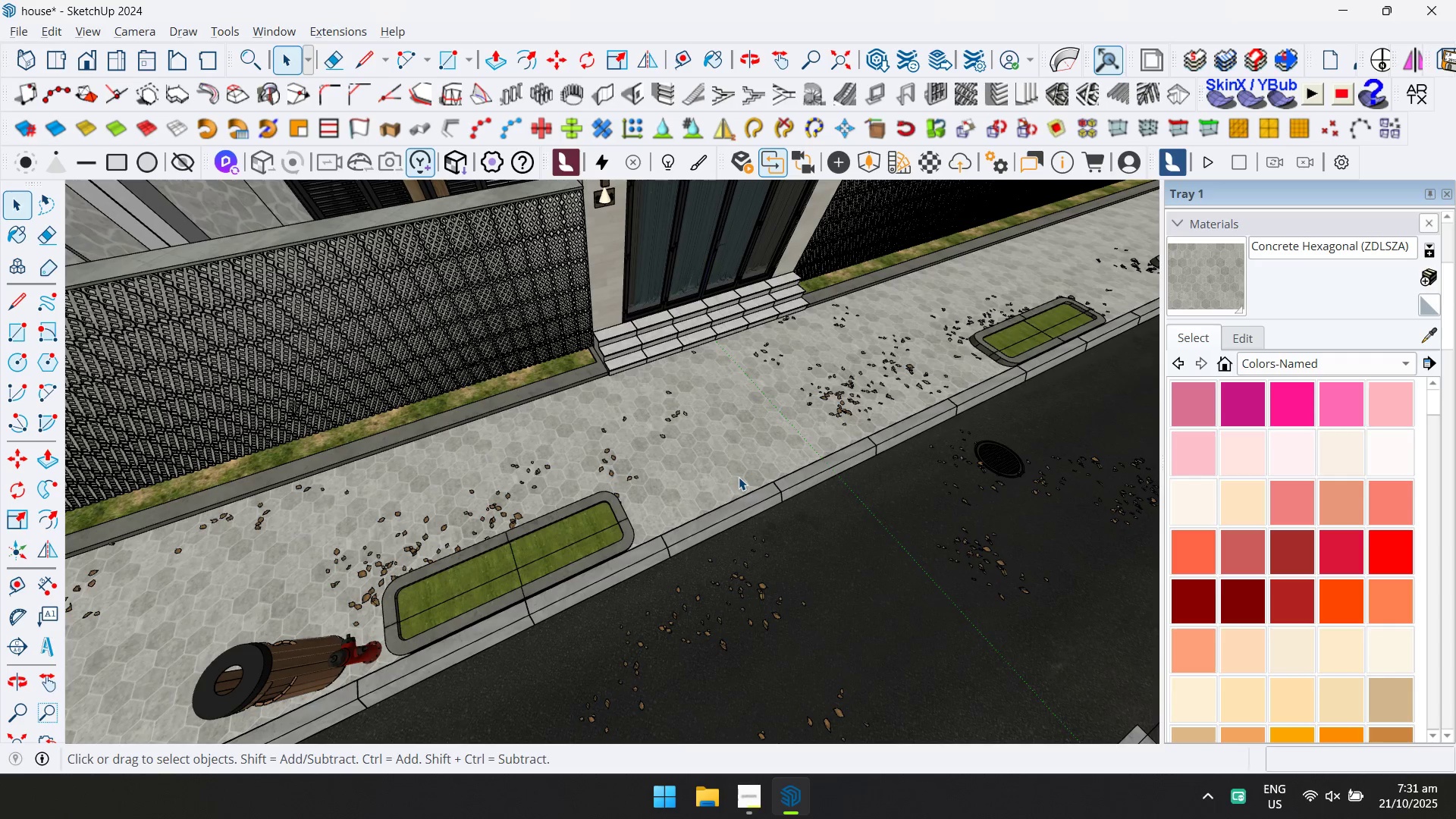 
scroll: coordinate [665, 514], scroll_direction: up, amount: 8.0
 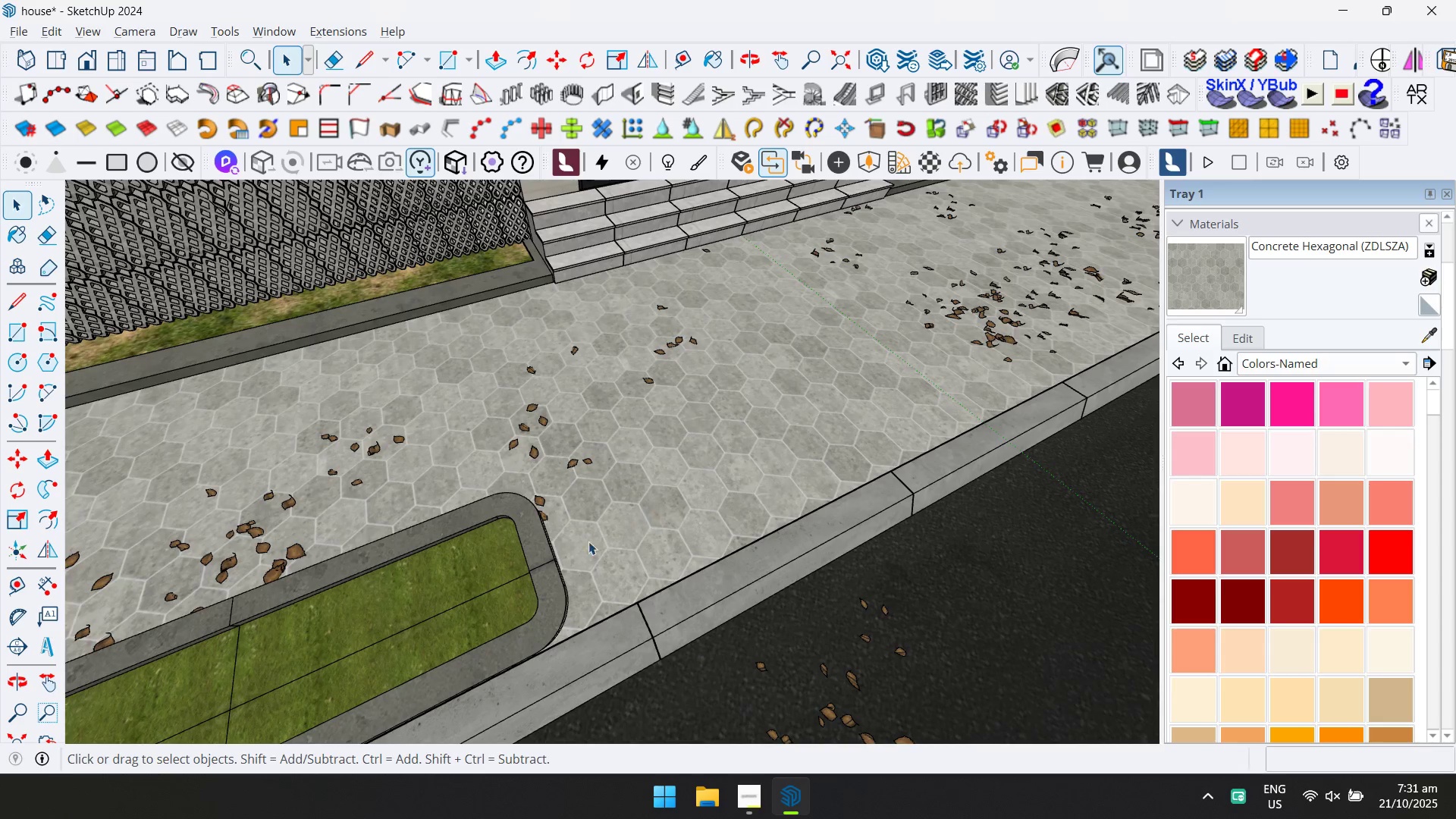 
scroll: coordinate [453, 567], scroll_direction: down, amount: 11.0
 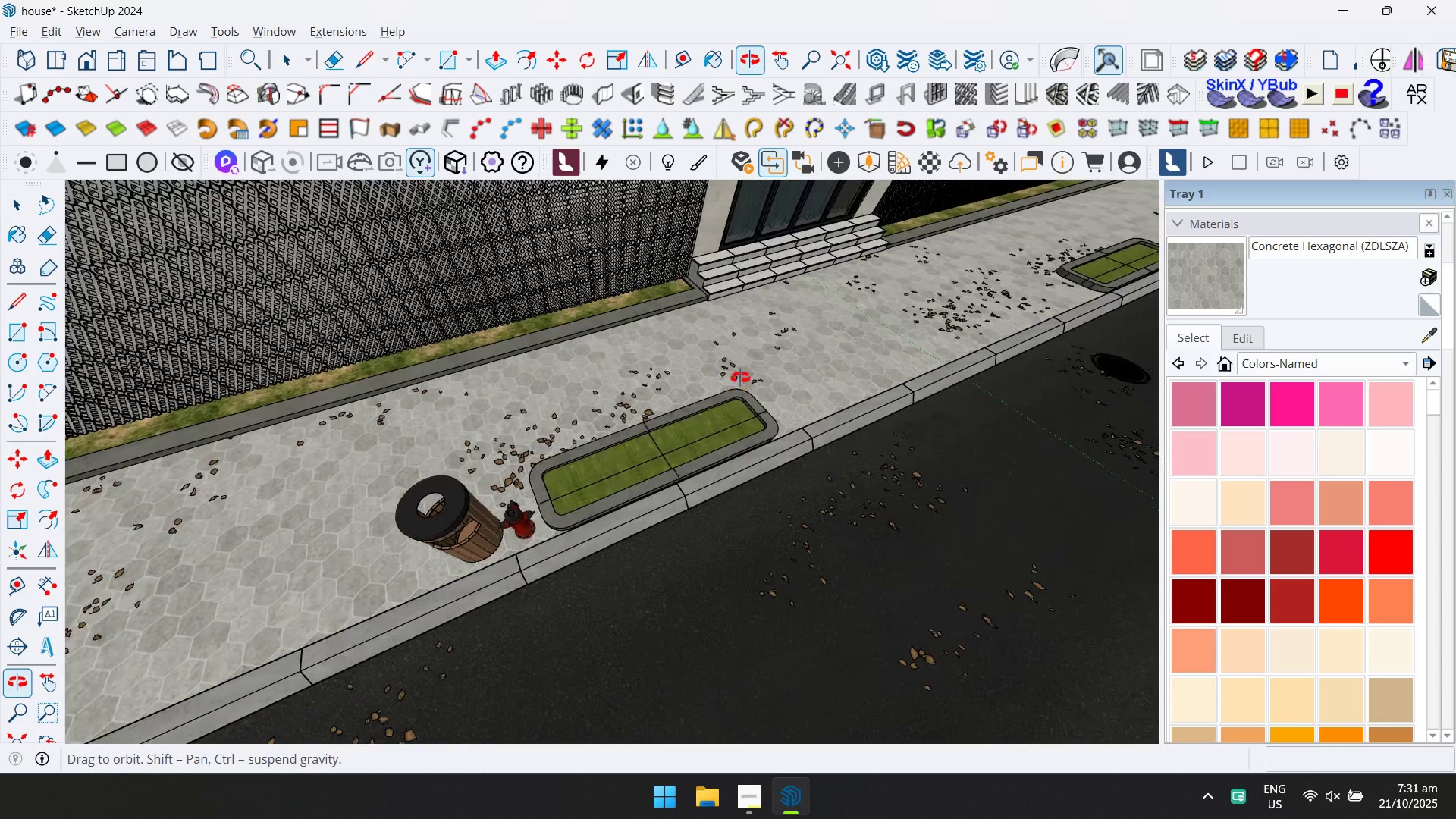 
hold_key(key=ShiftLeft, duration=0.42)
 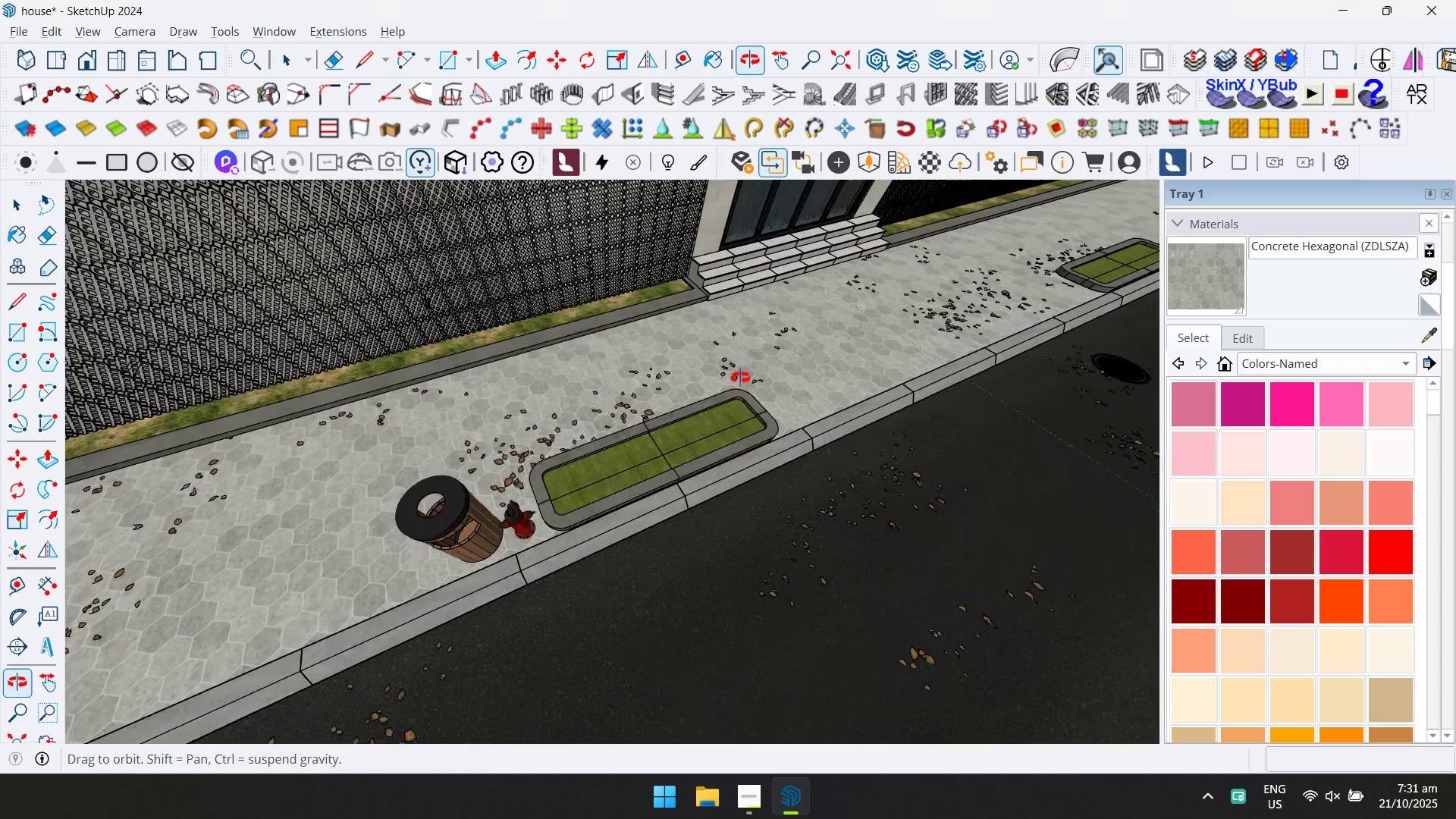 
scroll: coordinate [708, 440], scroll_direction: up, amount: 18.0
 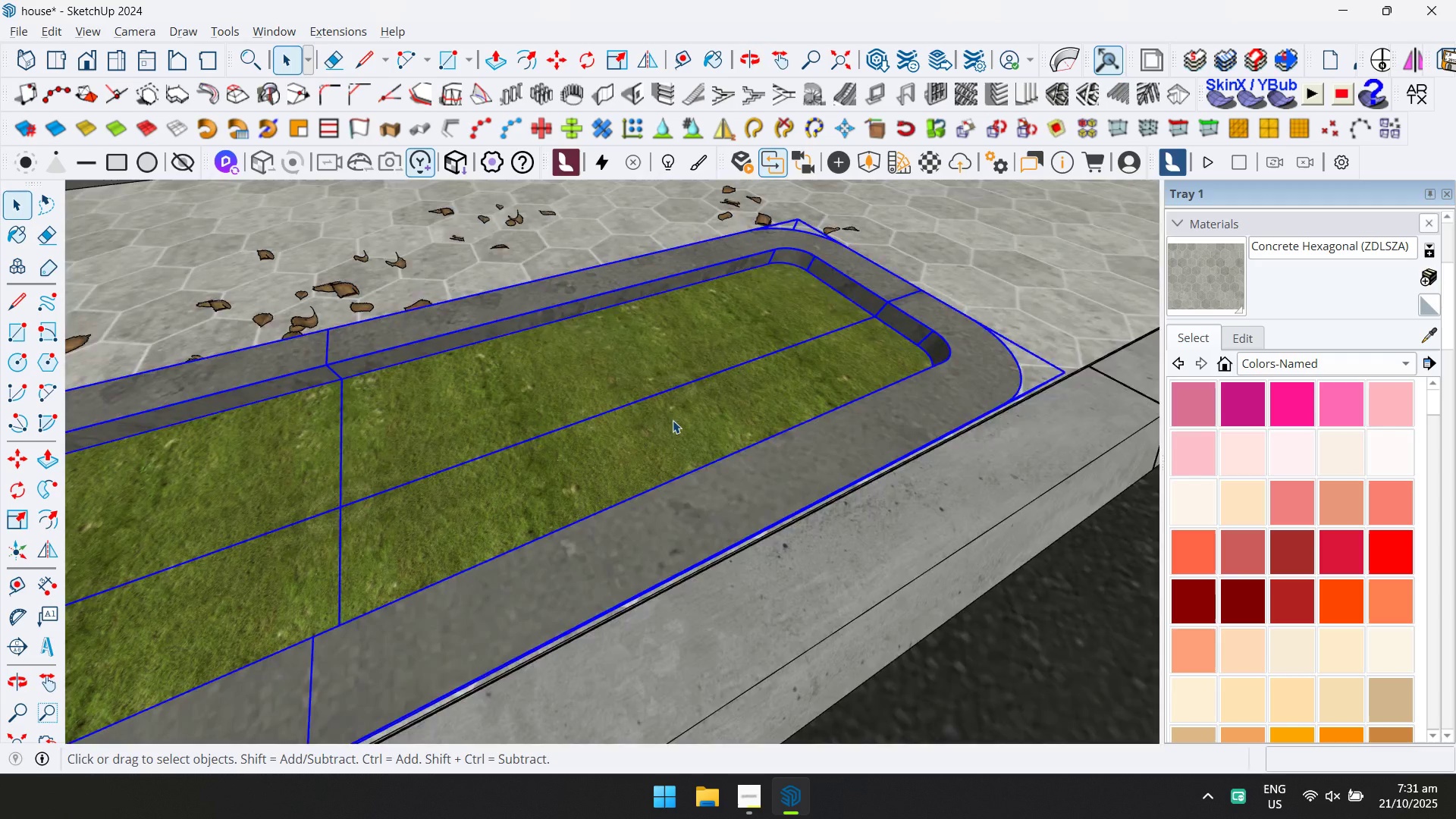 
double_click([673, 420])
 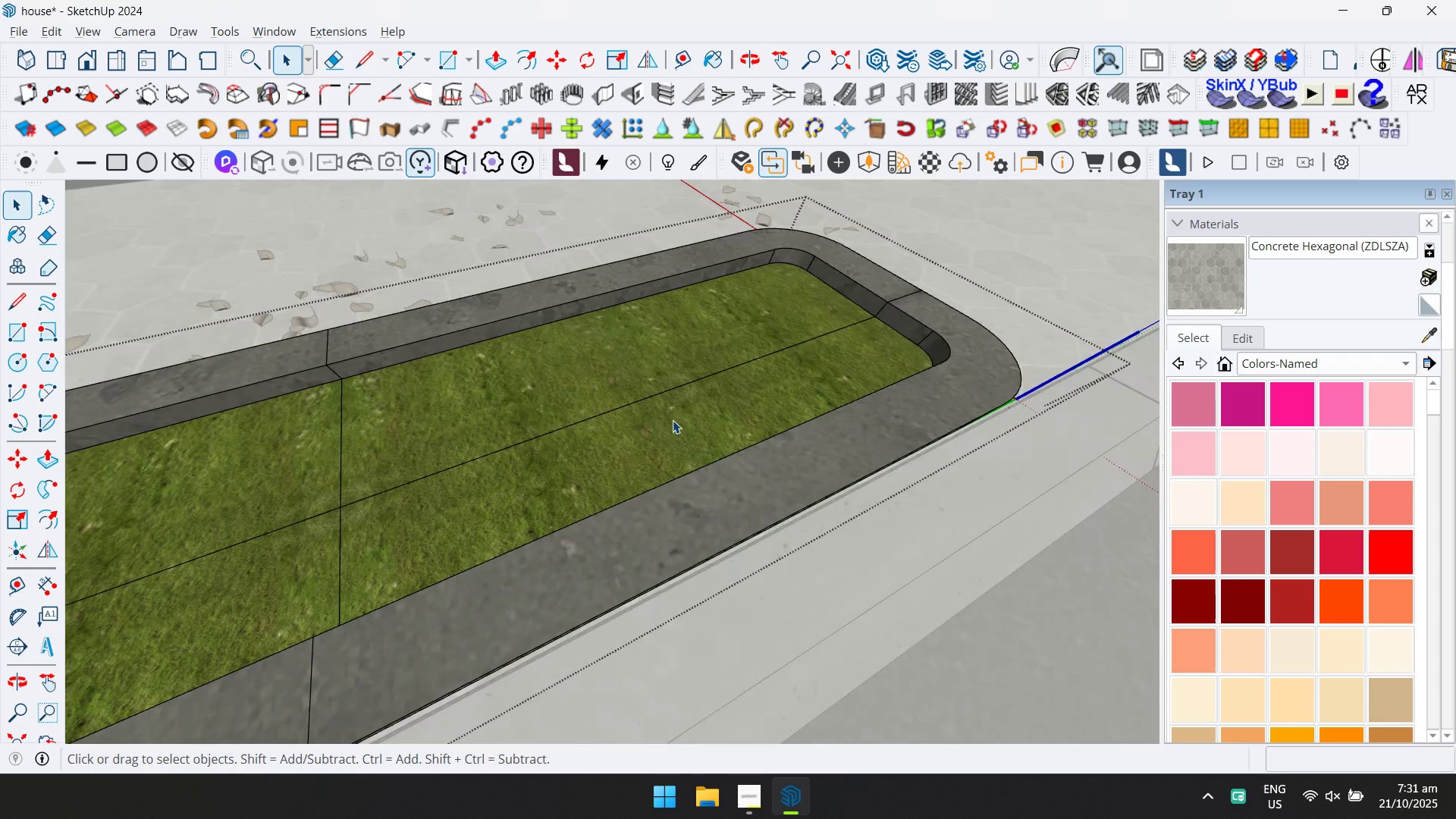 
triple_click([673, 420])
 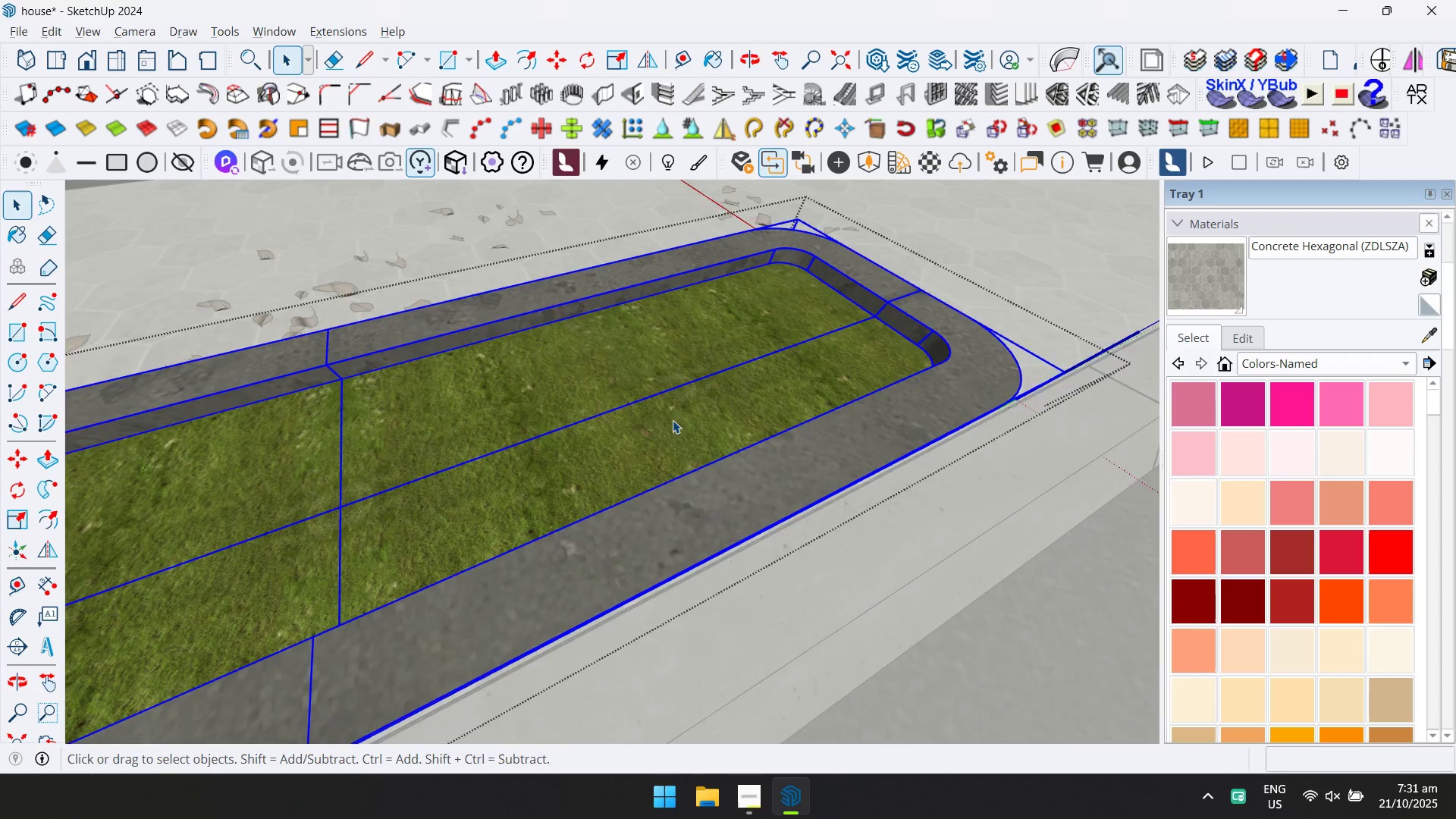 
triple_click([673, 420])
 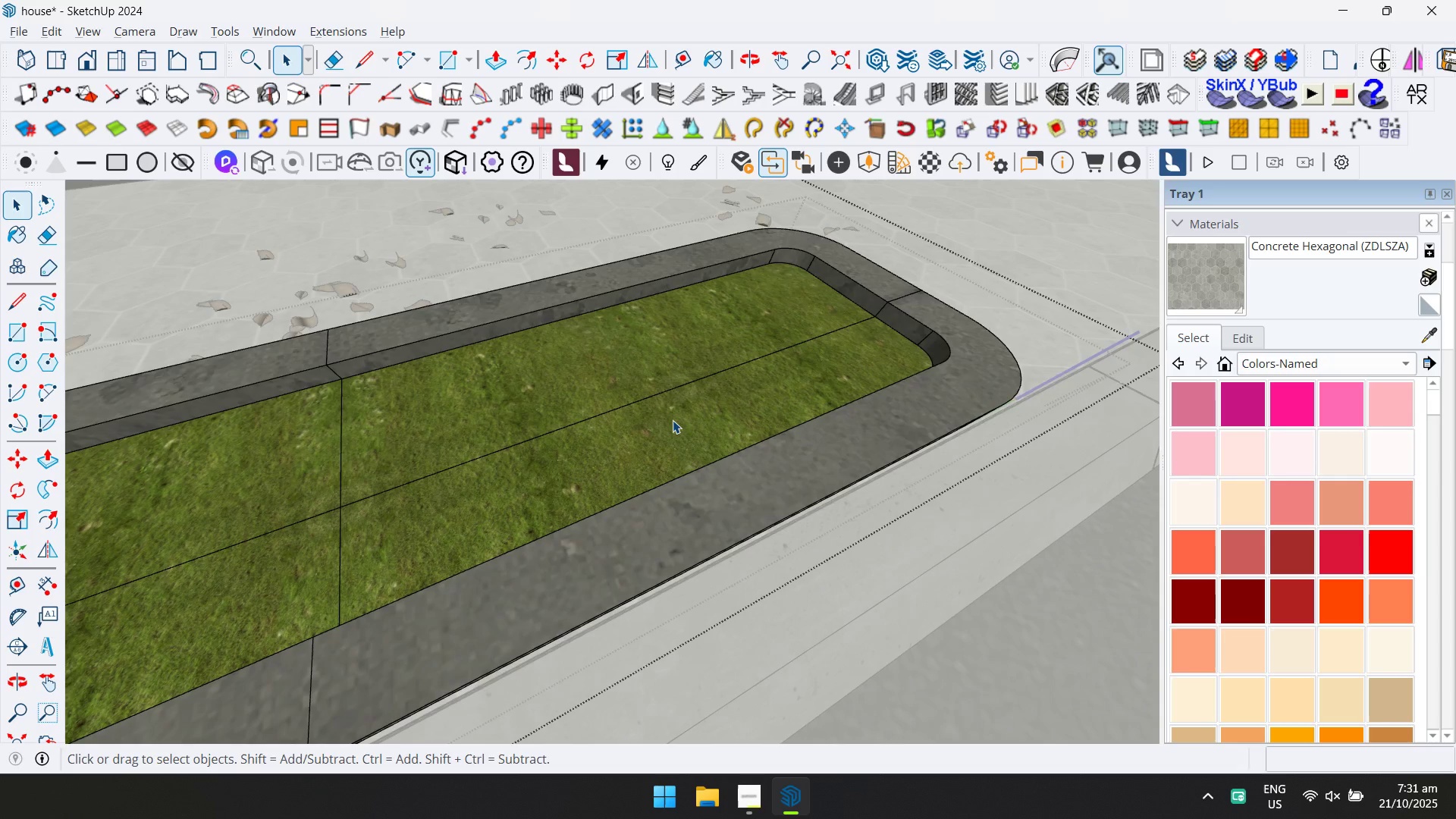 
triple_click([673, 420])
 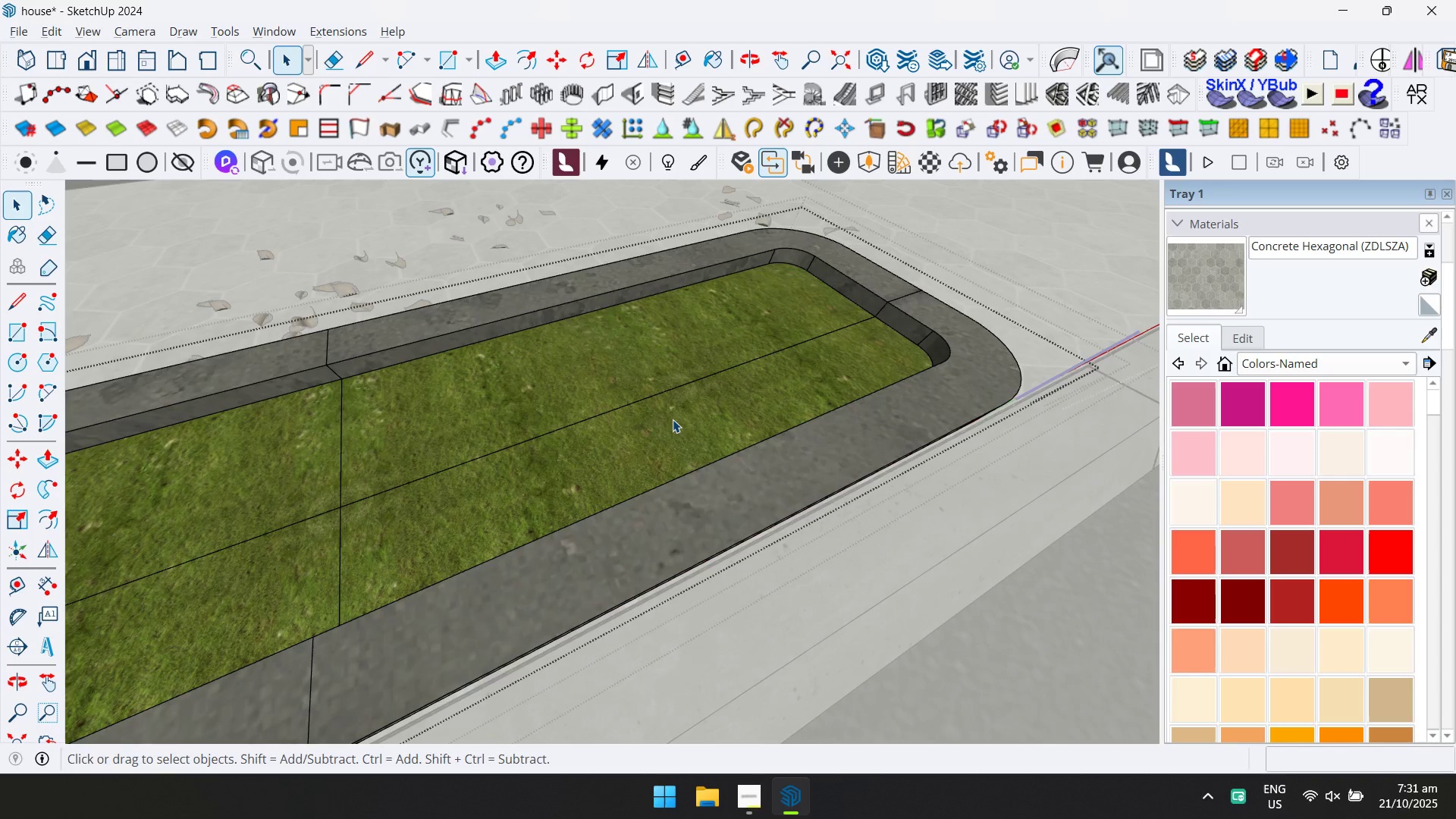 
triple_click([672, 421])
 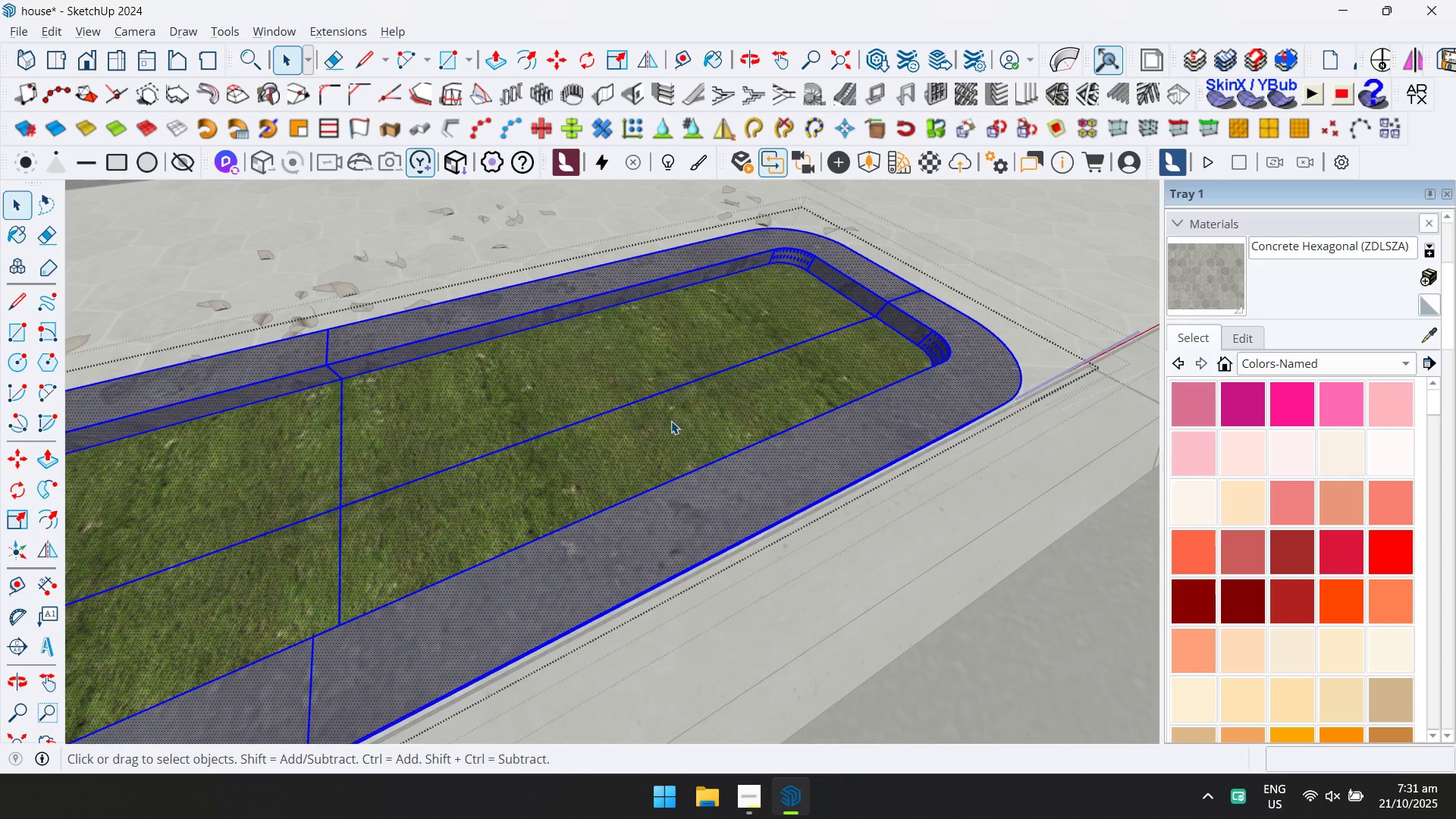 
triple_click([671, 421])
 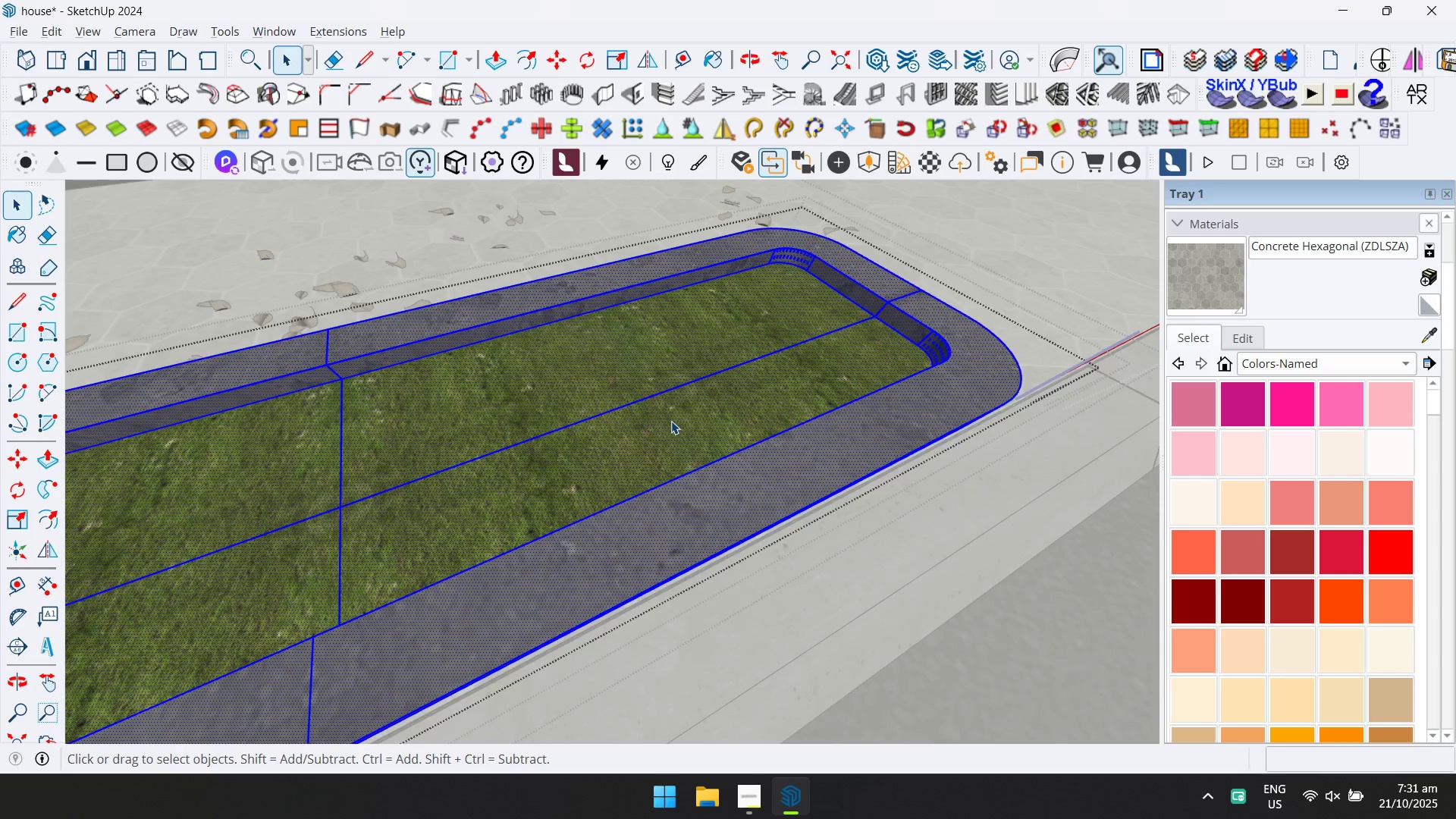 
scroll: coordinate [667, 429], scroll_direction: down, amount: 3.0
 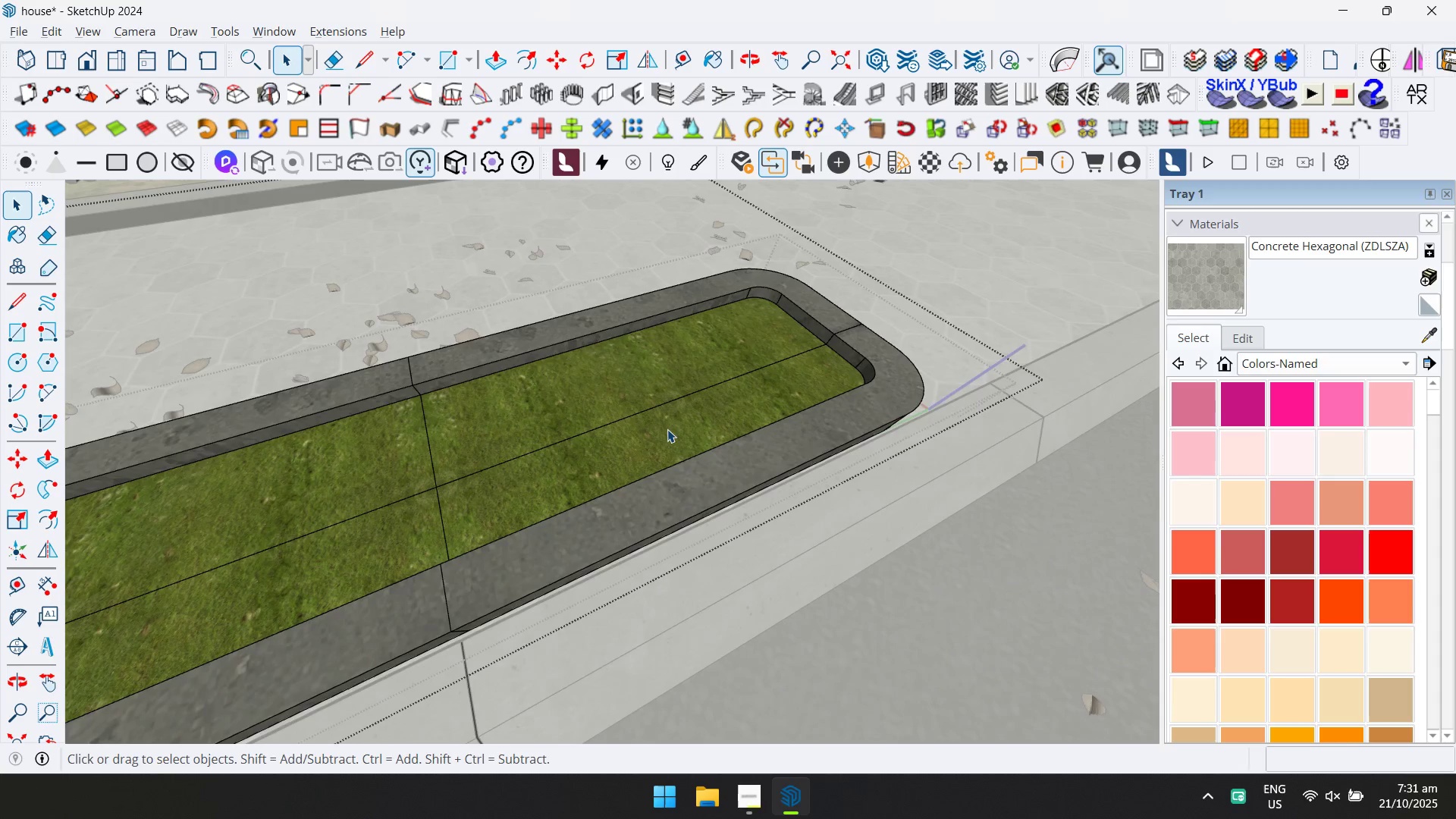 
left_click([671, 421])
 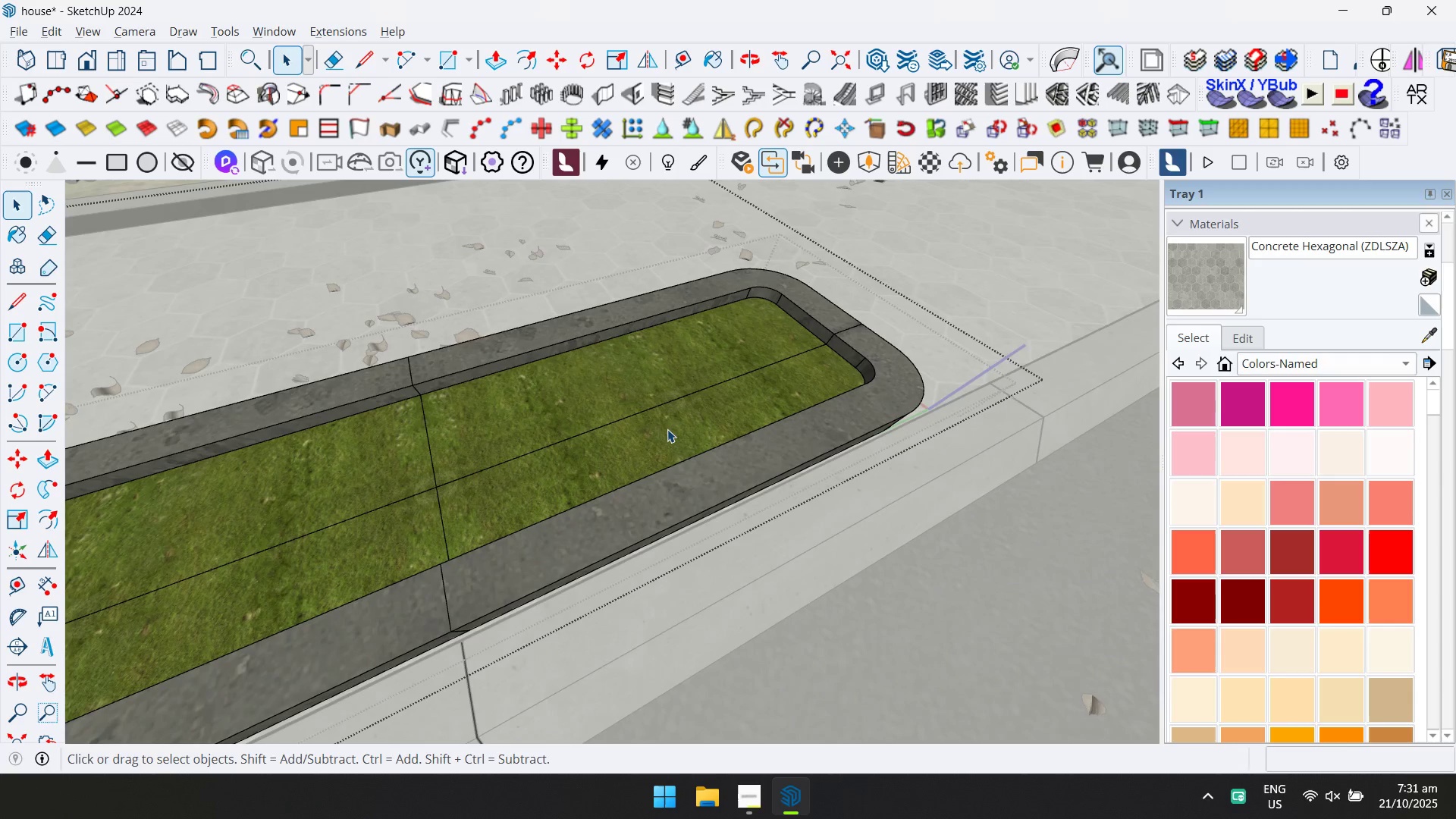 
left_click([667, 429])
 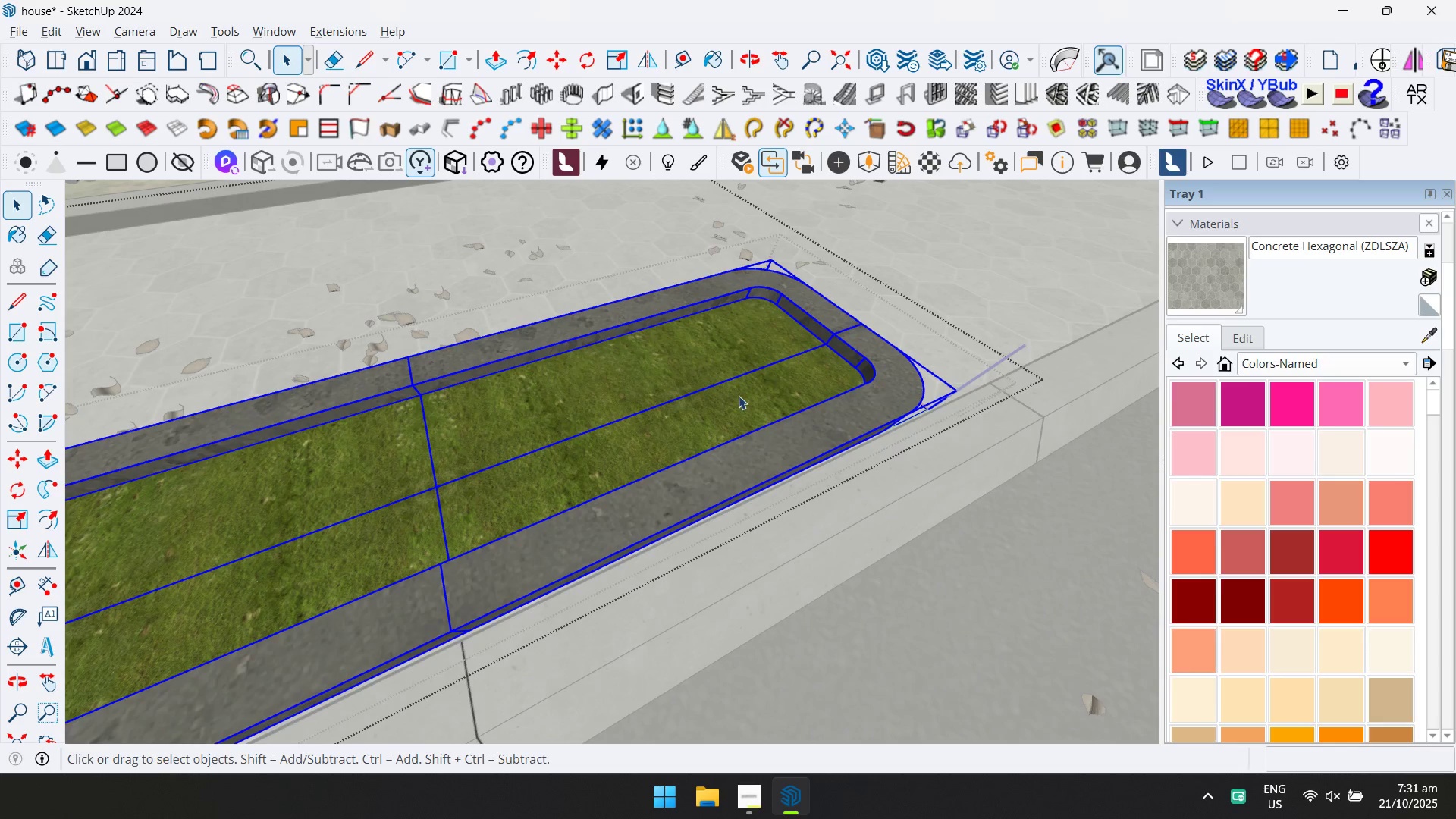 
double_click([739, 396])
 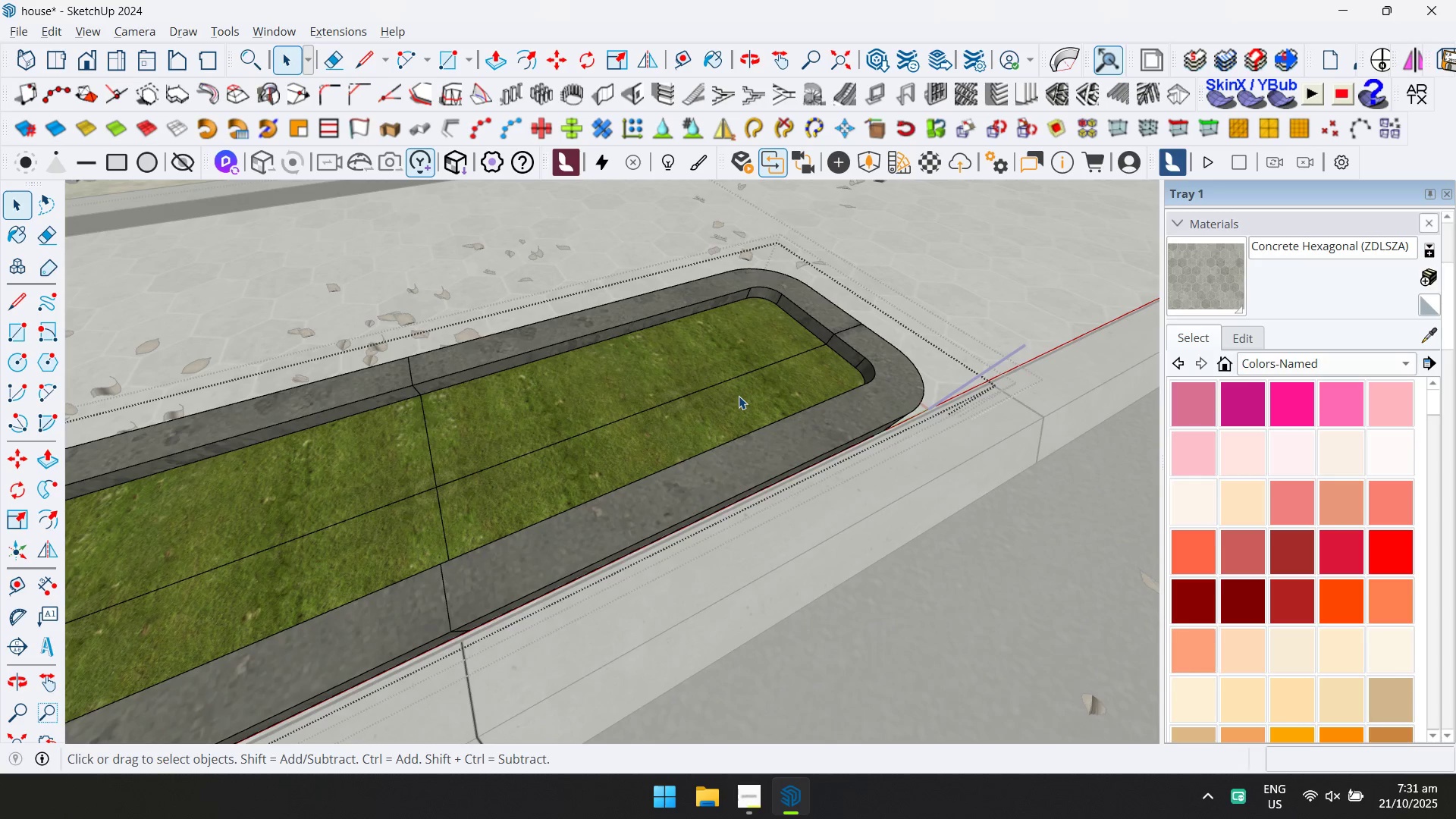 
triple_click([739, 396])
 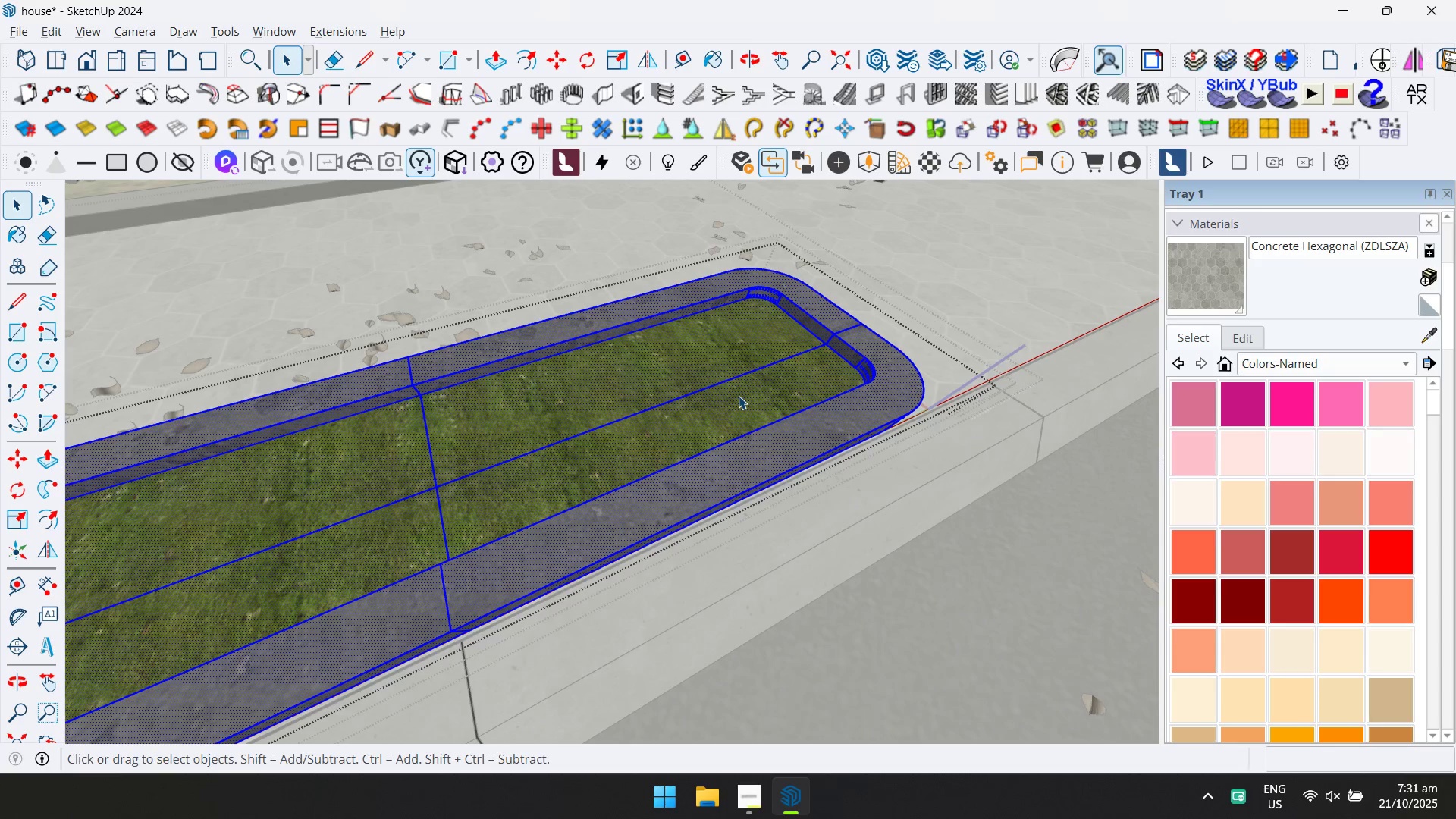 
triple_click([739, 396])
 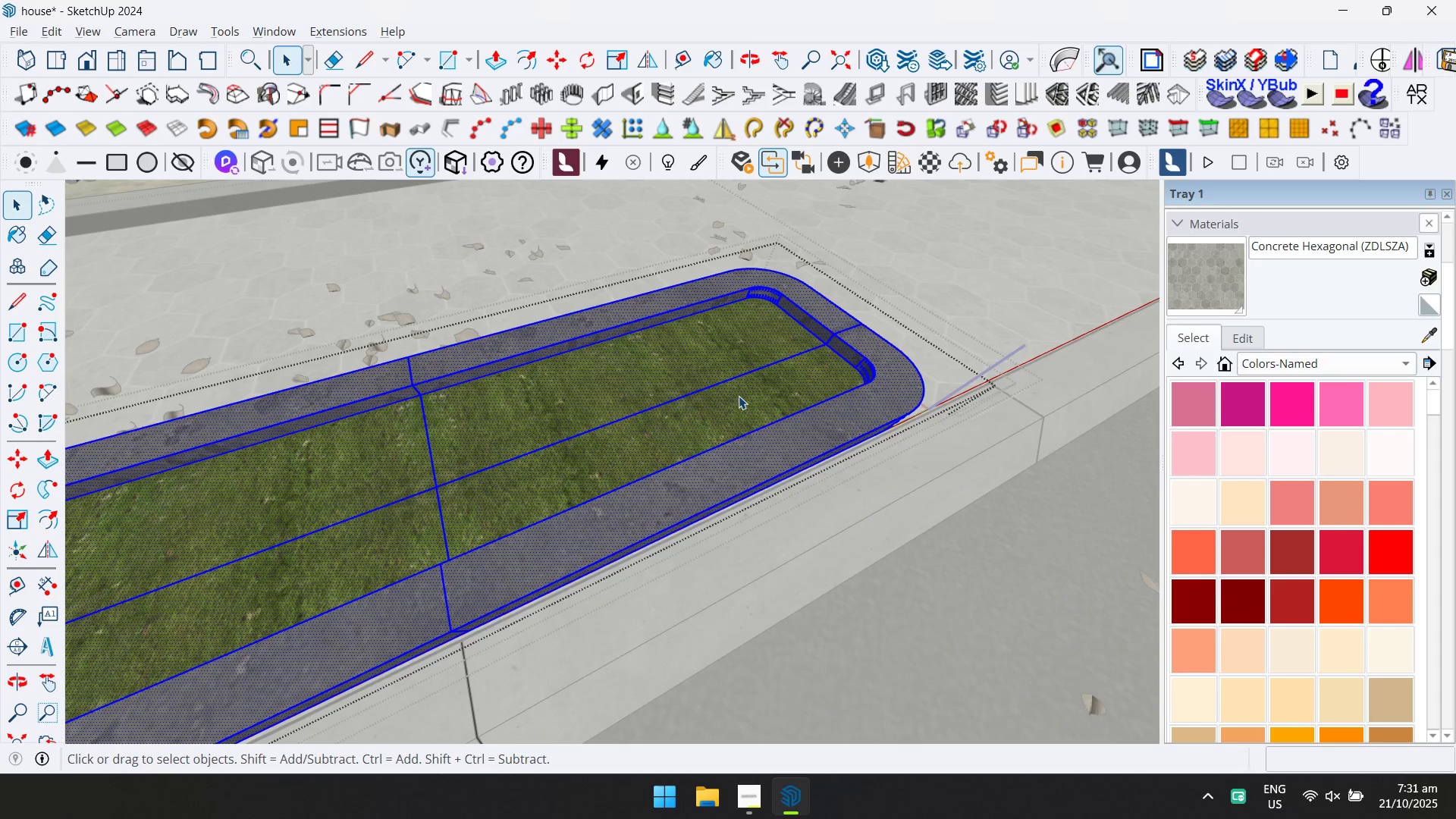 
triple_click([739, 396])
 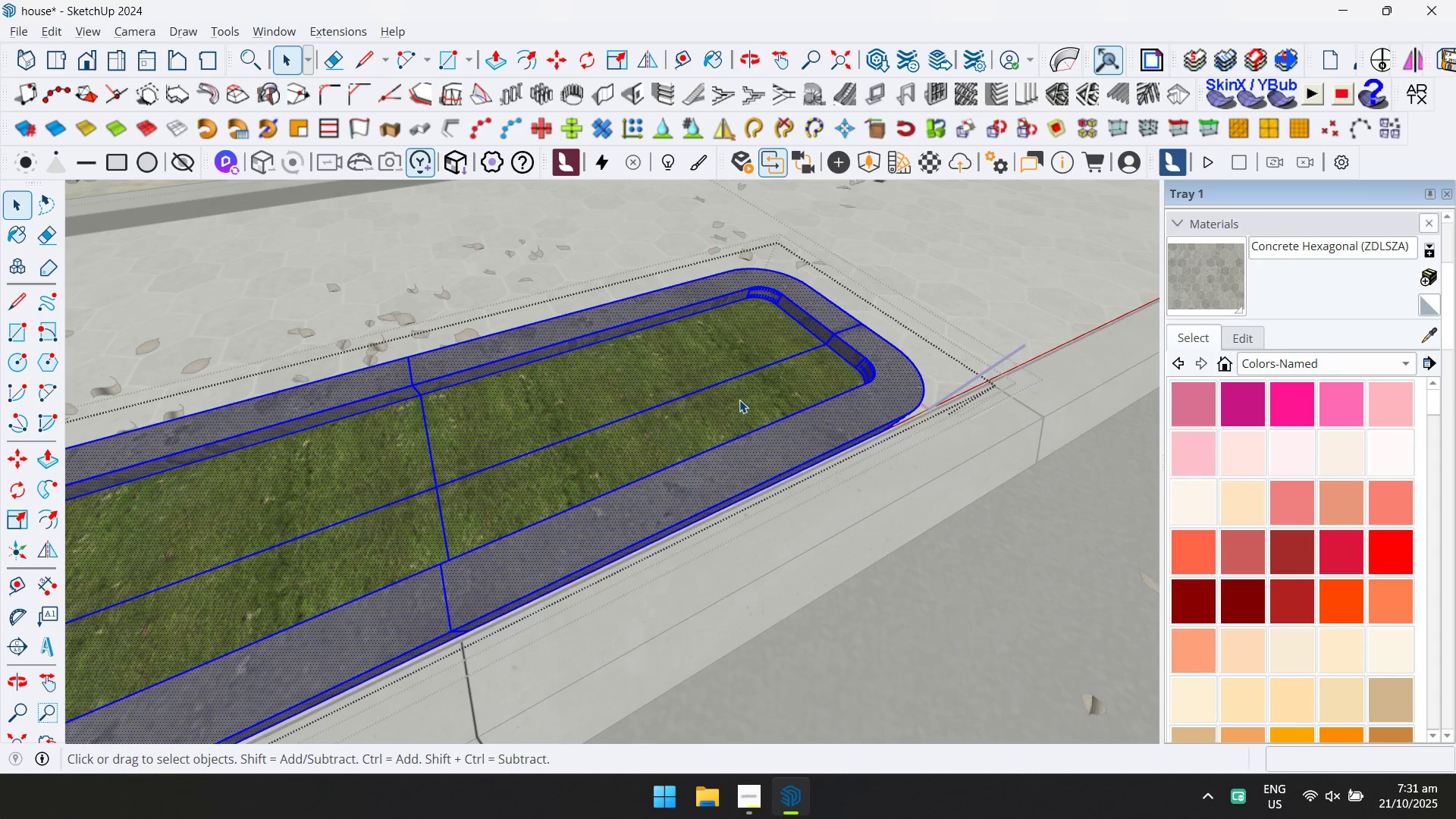 
triple_click([740, 400])
 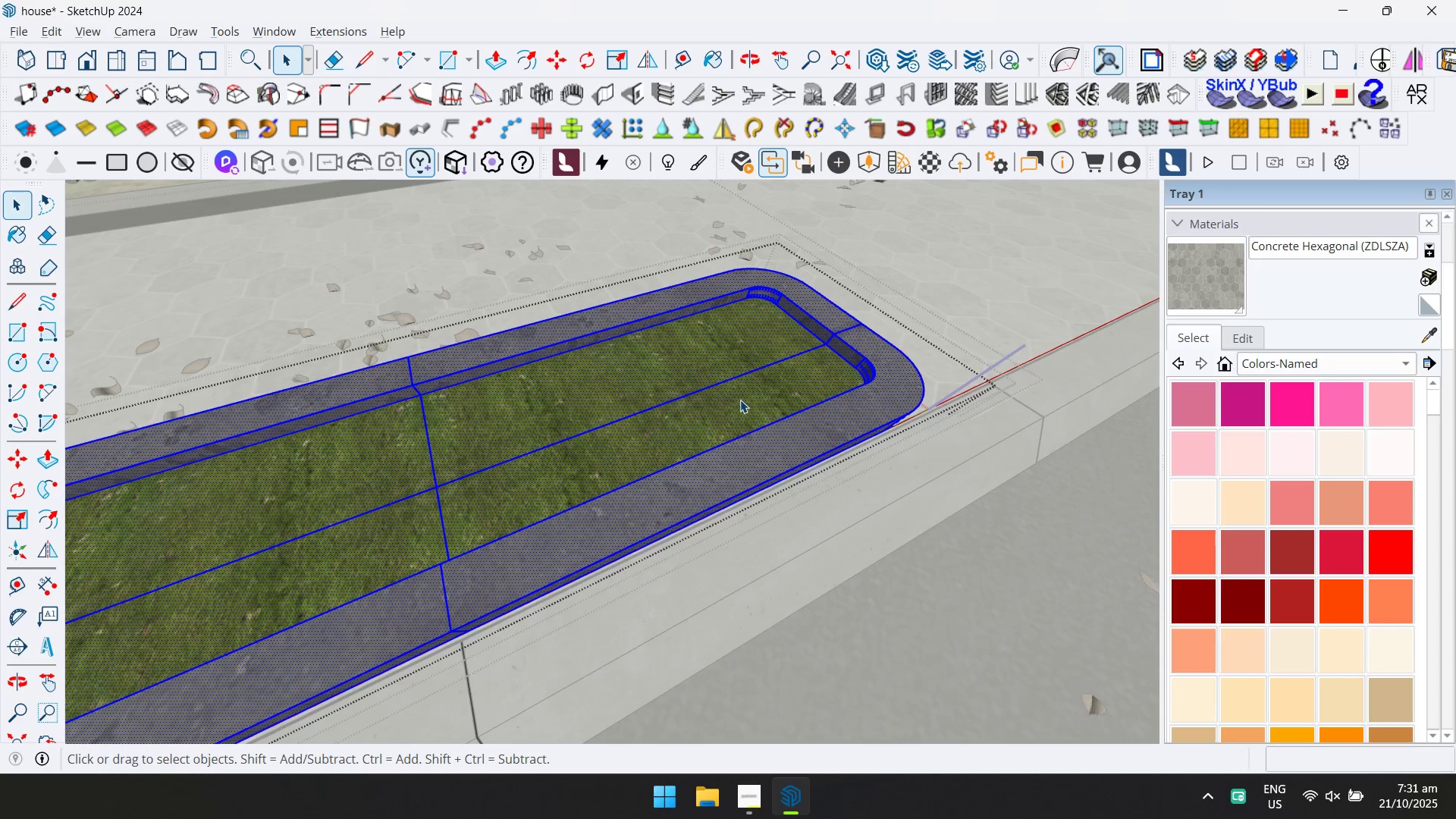 
triple_click([740, 400])
 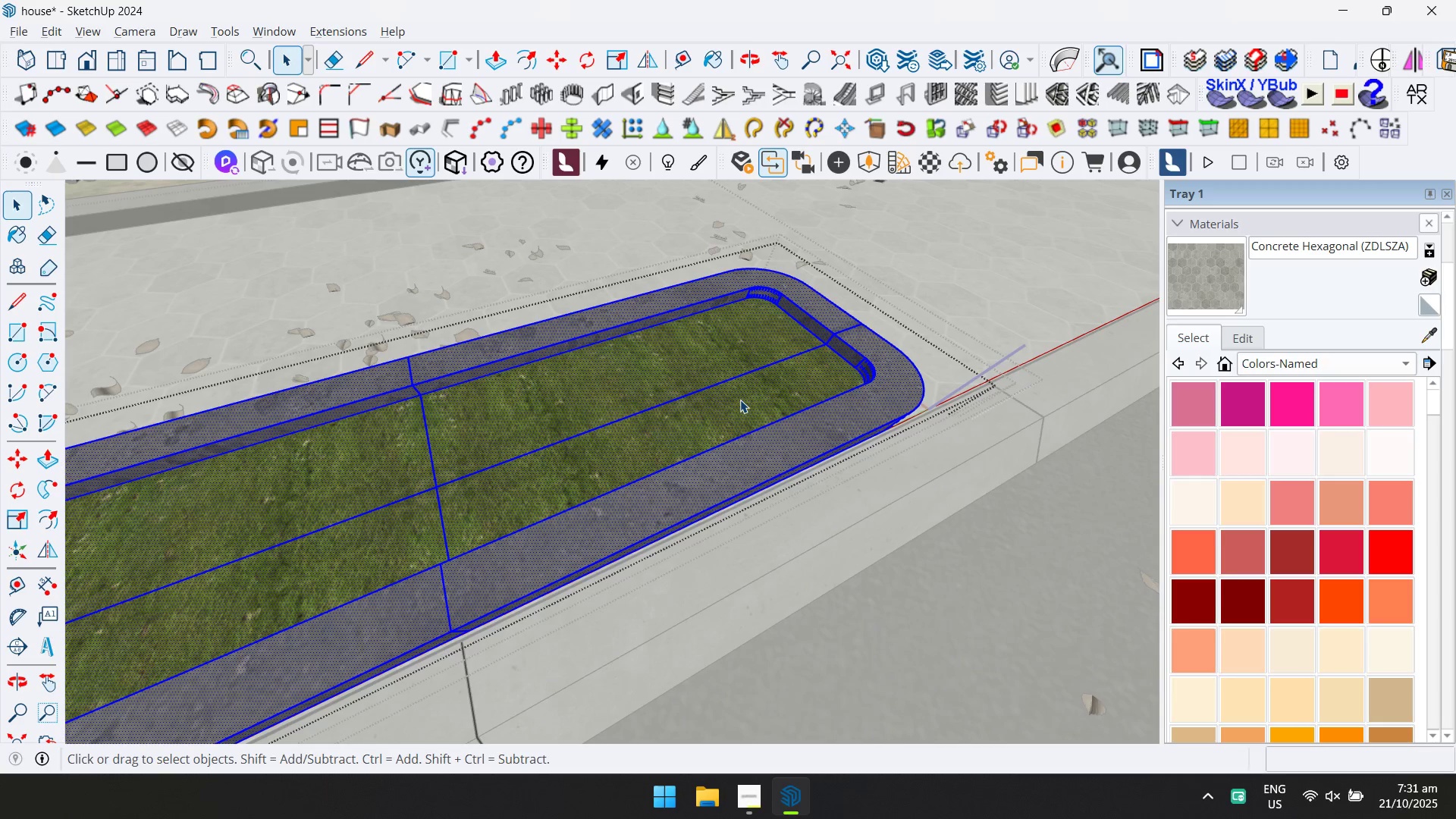 
triple_click([740, 400])
 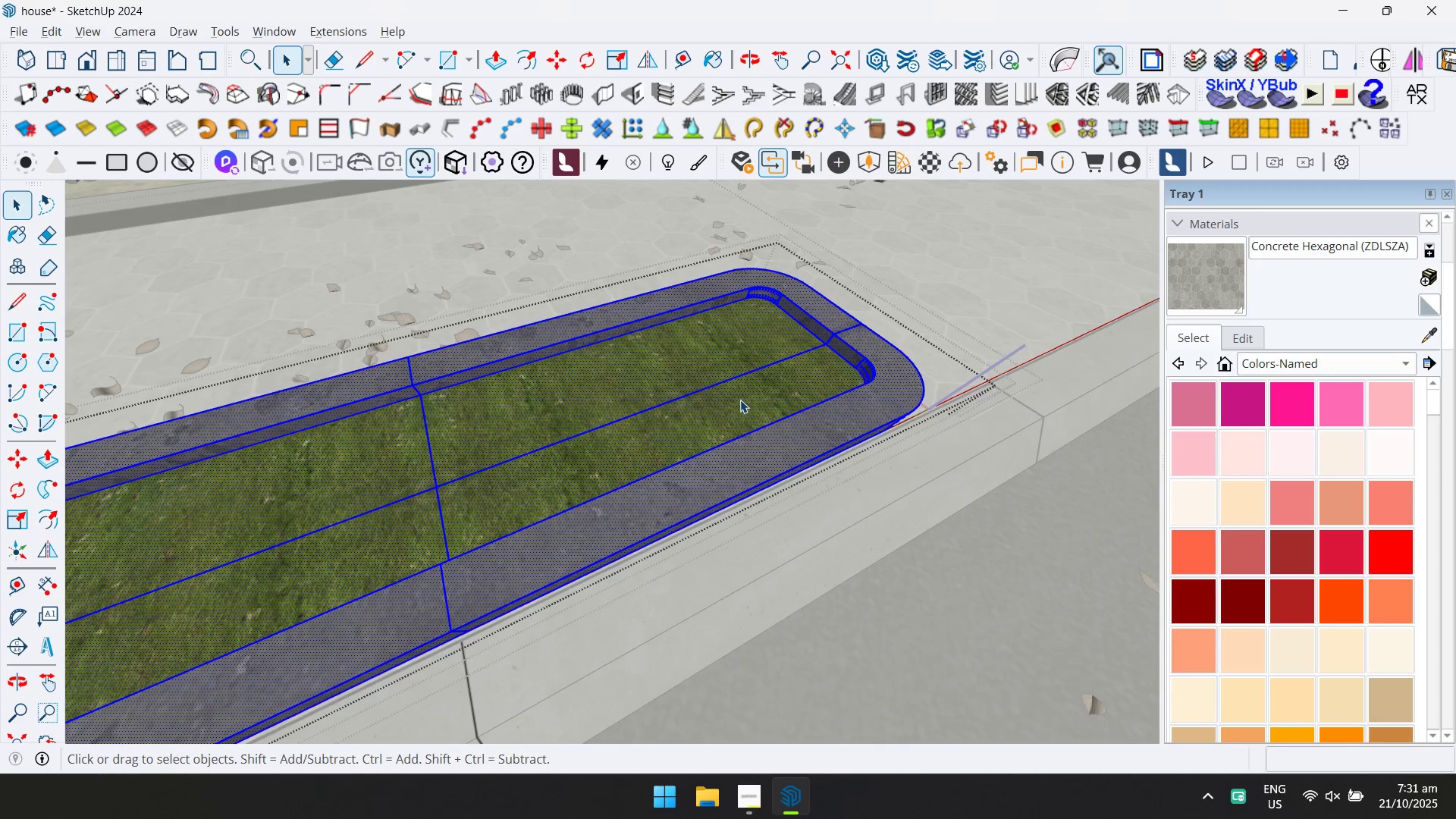 
triple_click([740, 400])
 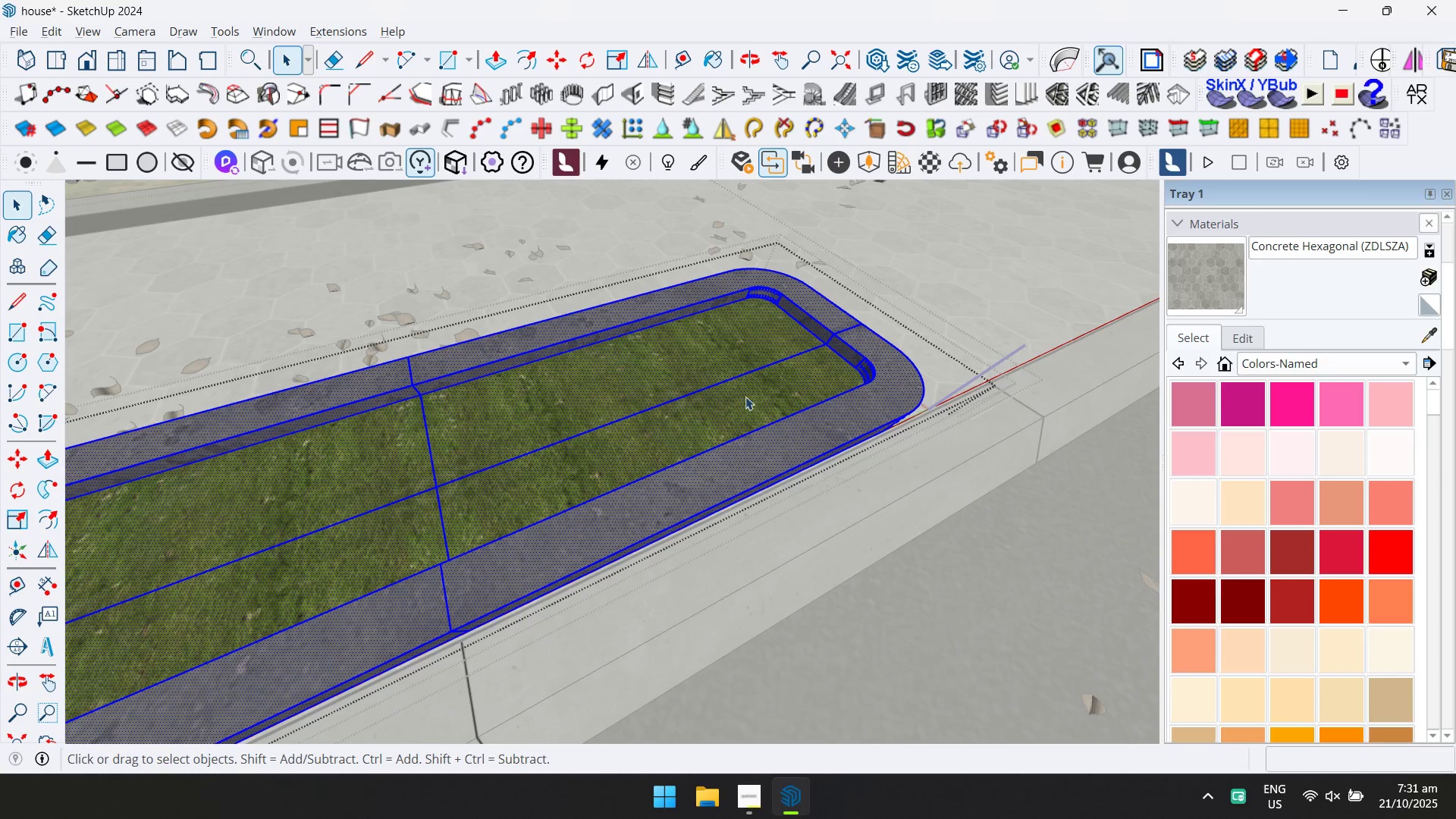 
scroll: coordinate [845, 430], scroll_direction: down, amount: 1.0
 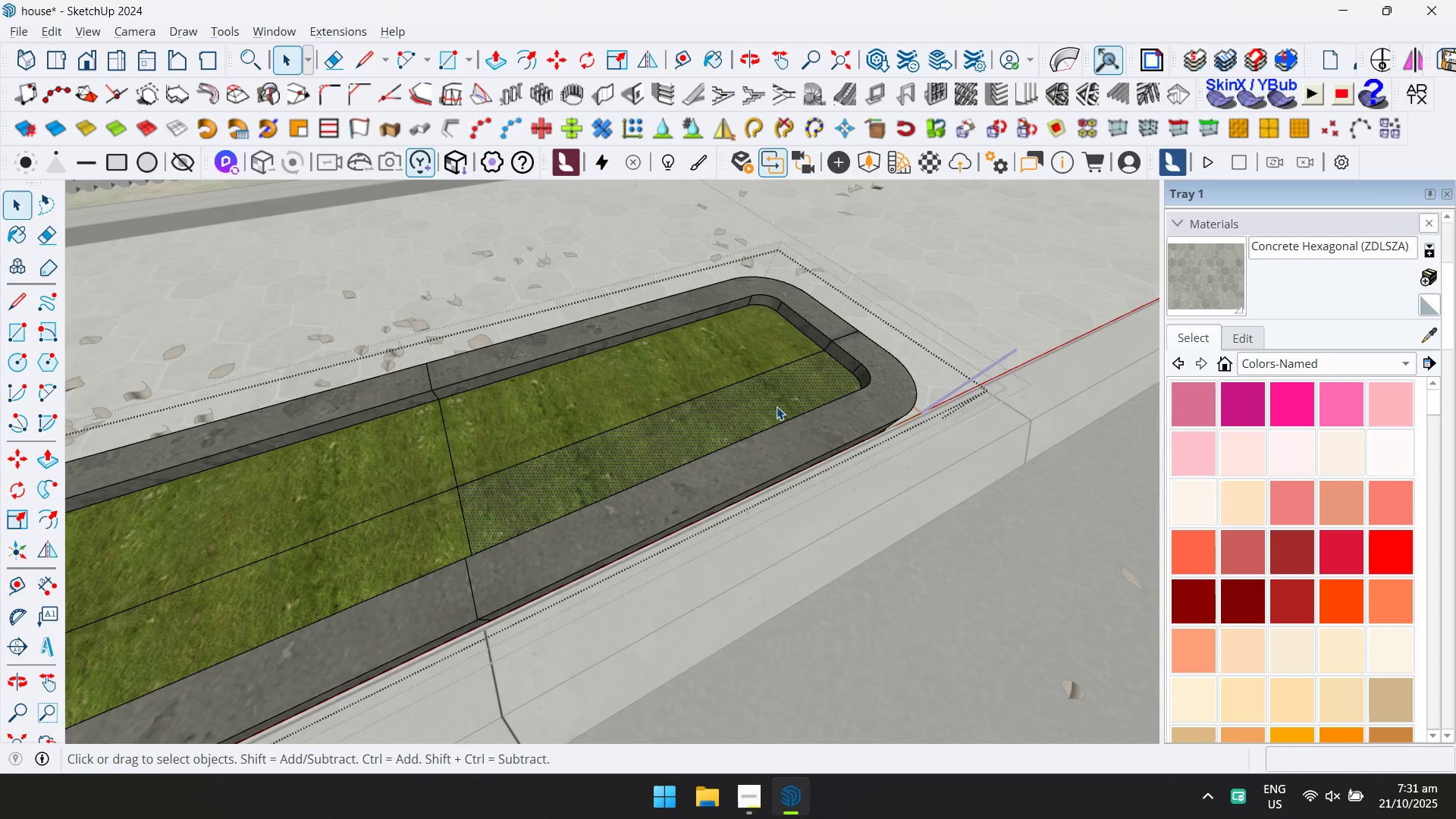 
double_click([777, 406])
 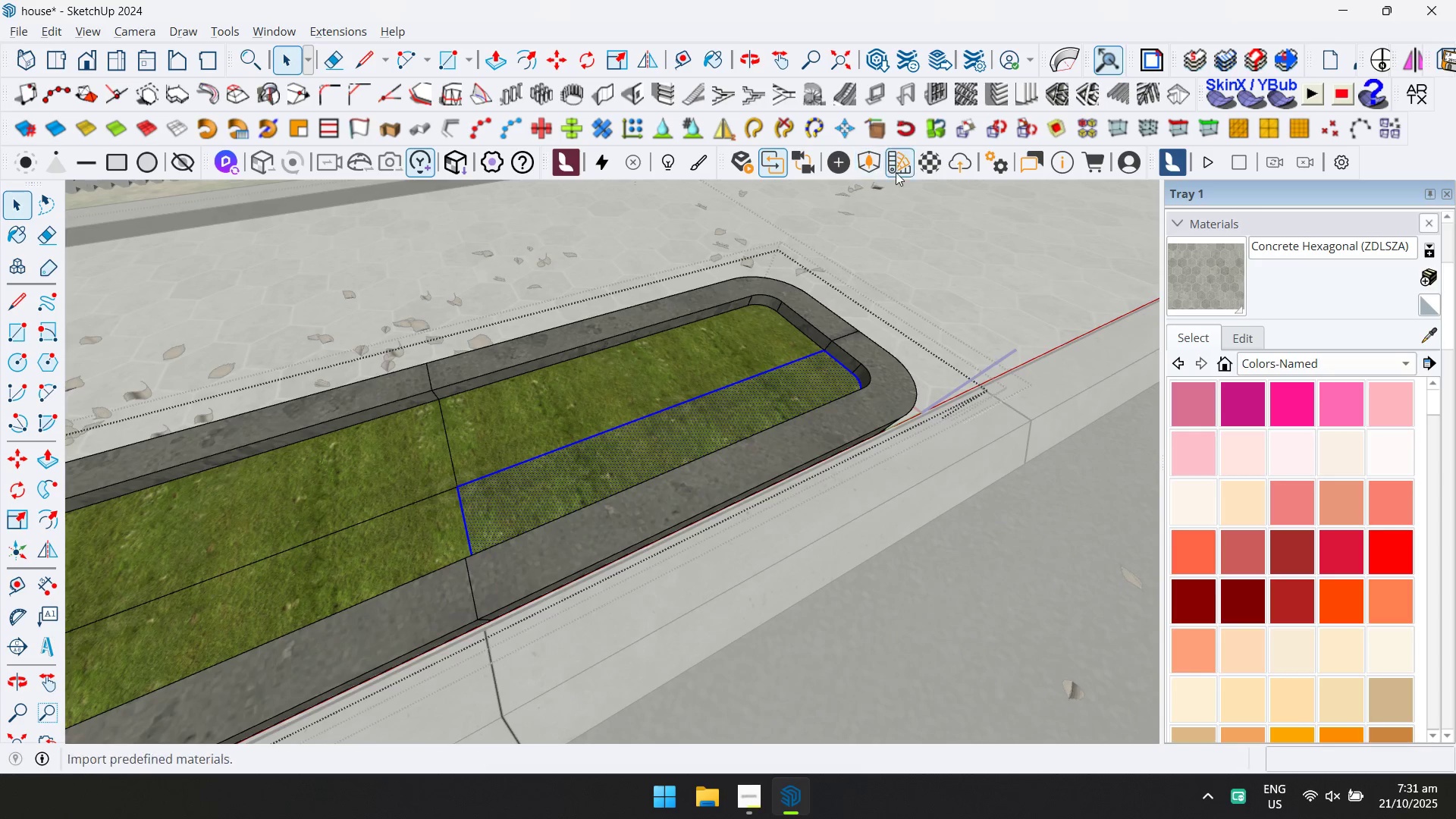 
left_click([921, 167])
 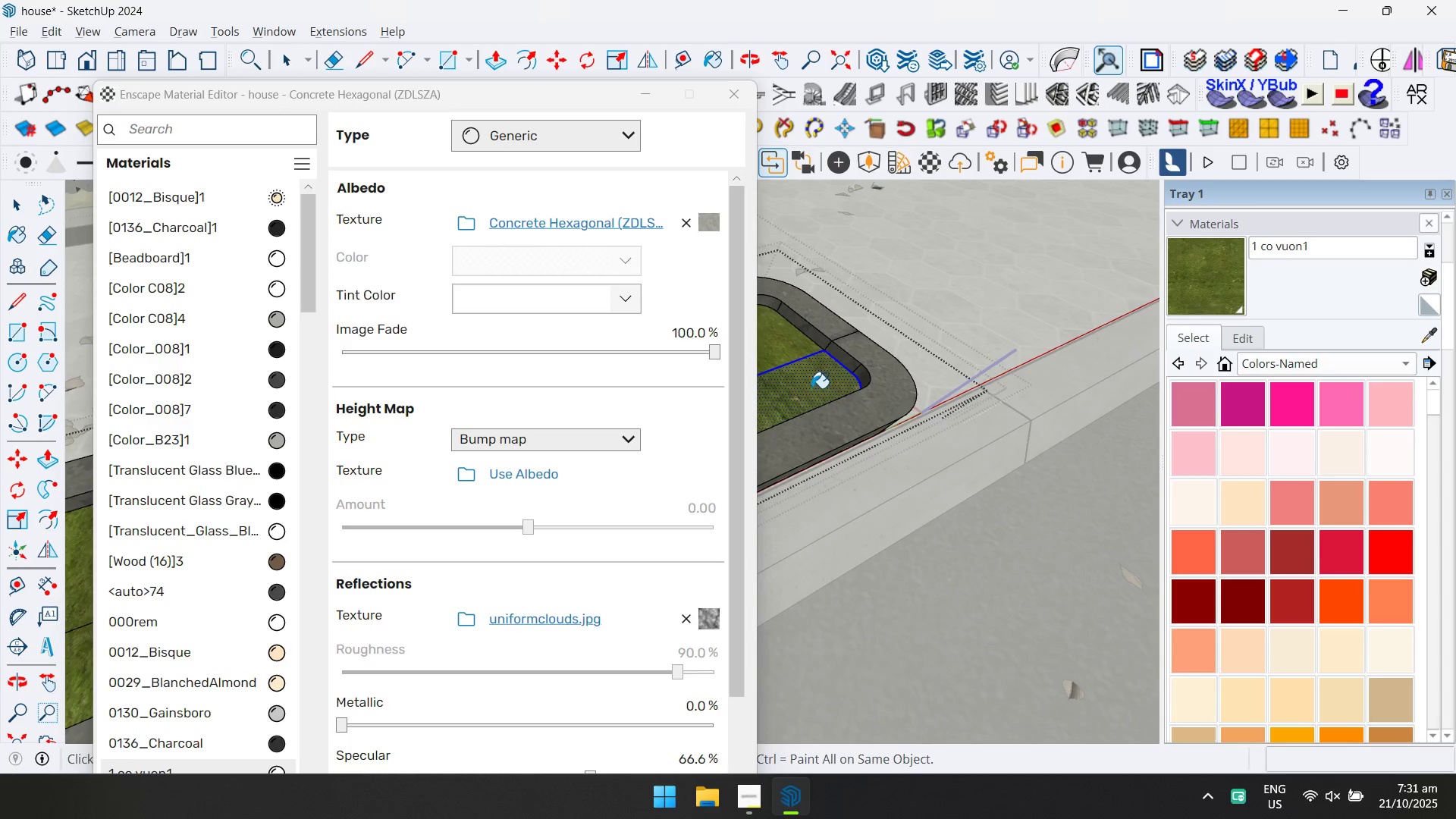 
left_click([548, 139])
 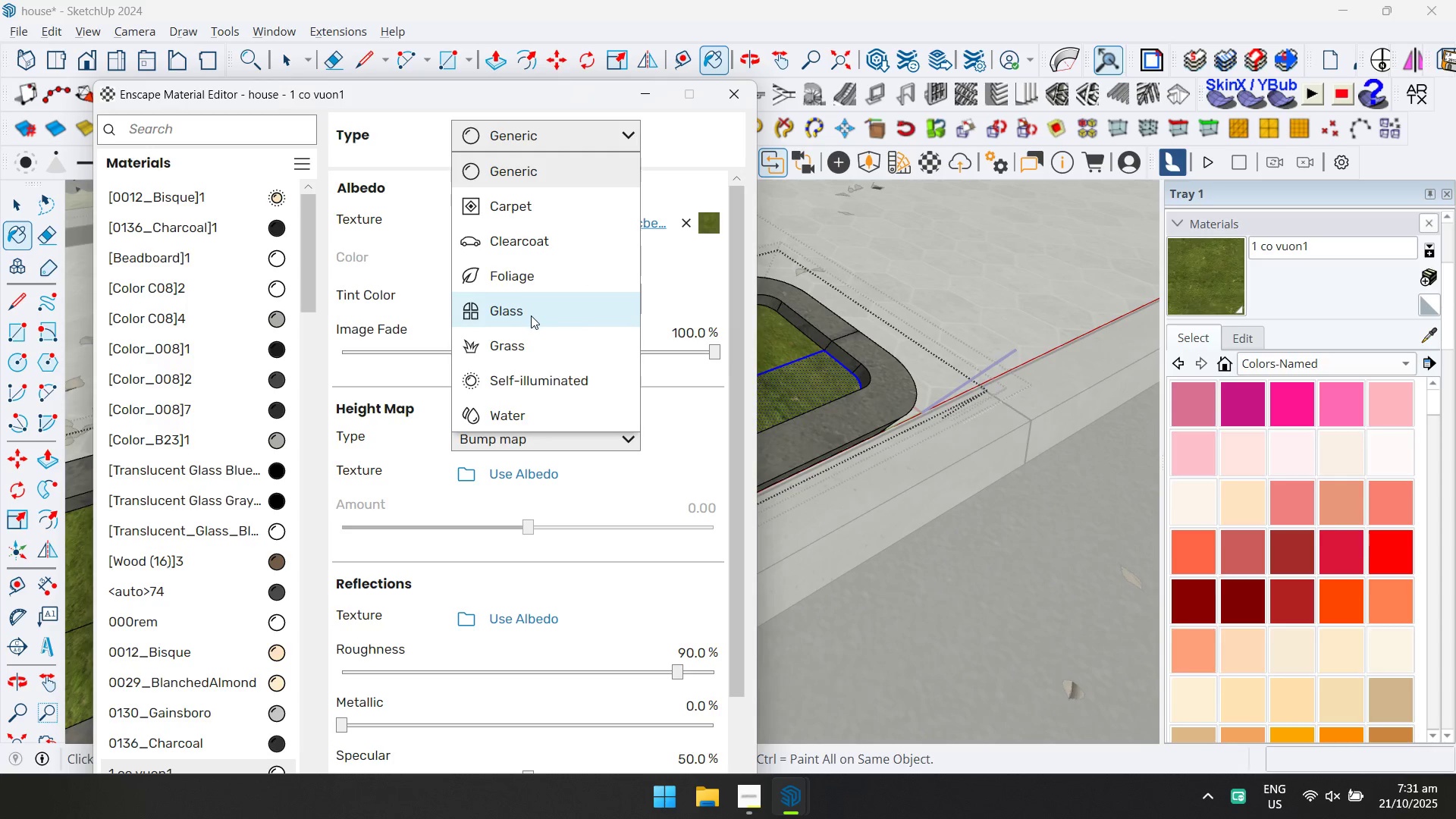 
left_click([519, 344])
 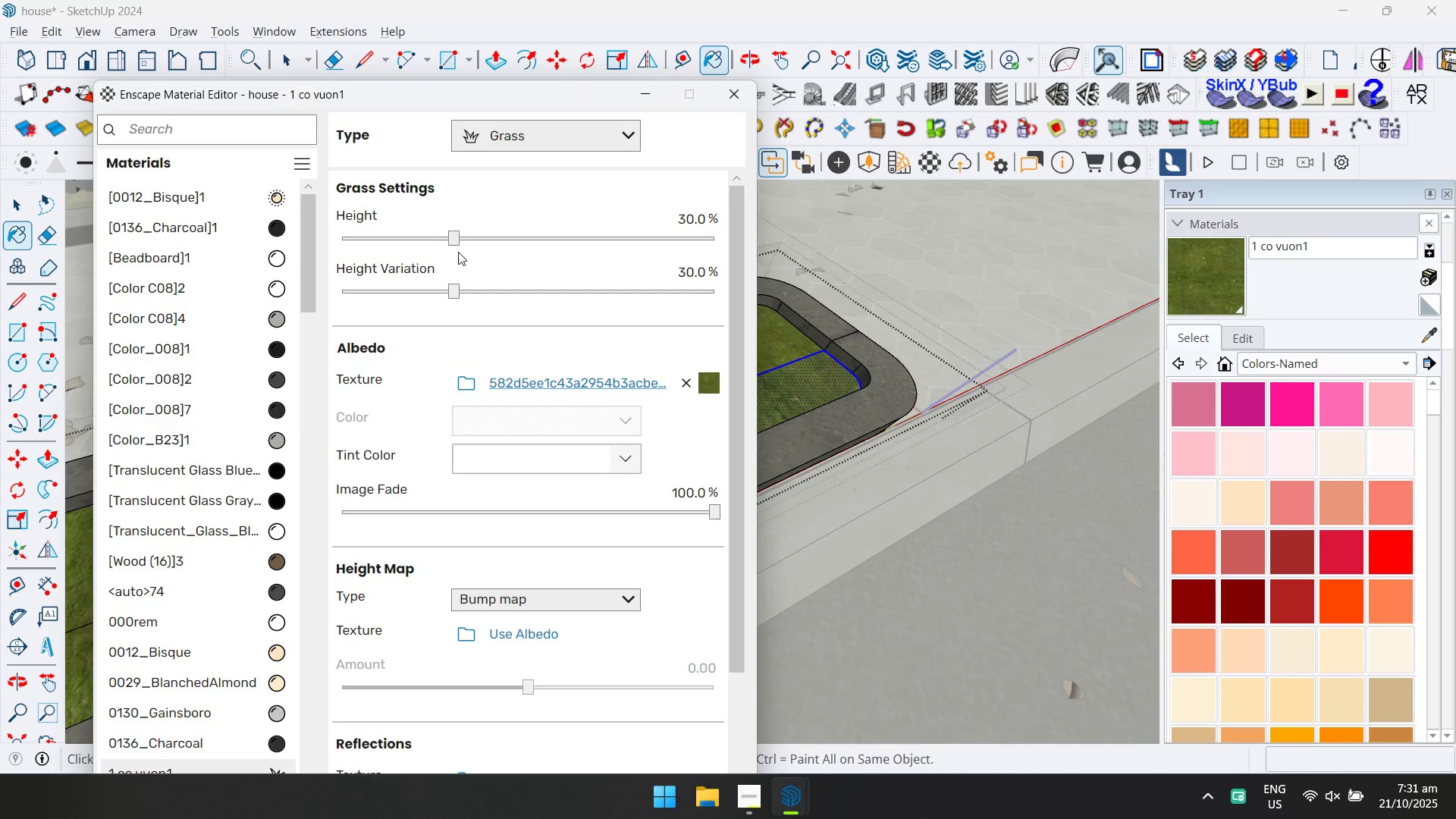 
left_click_drag(start_coordinate=[525, 237], to_coordinate=[538, 237])
 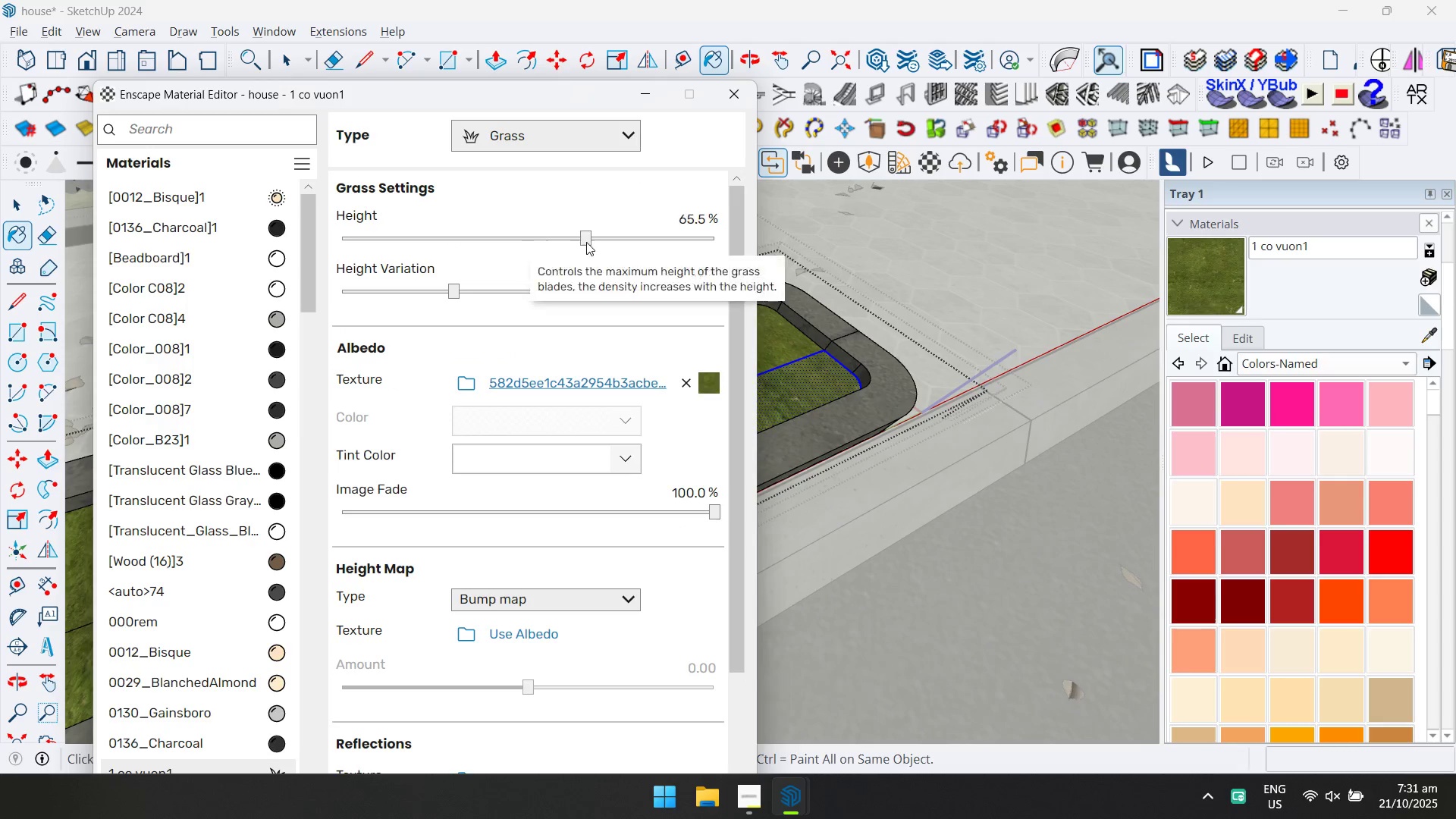 
triple_click([586, 242])
 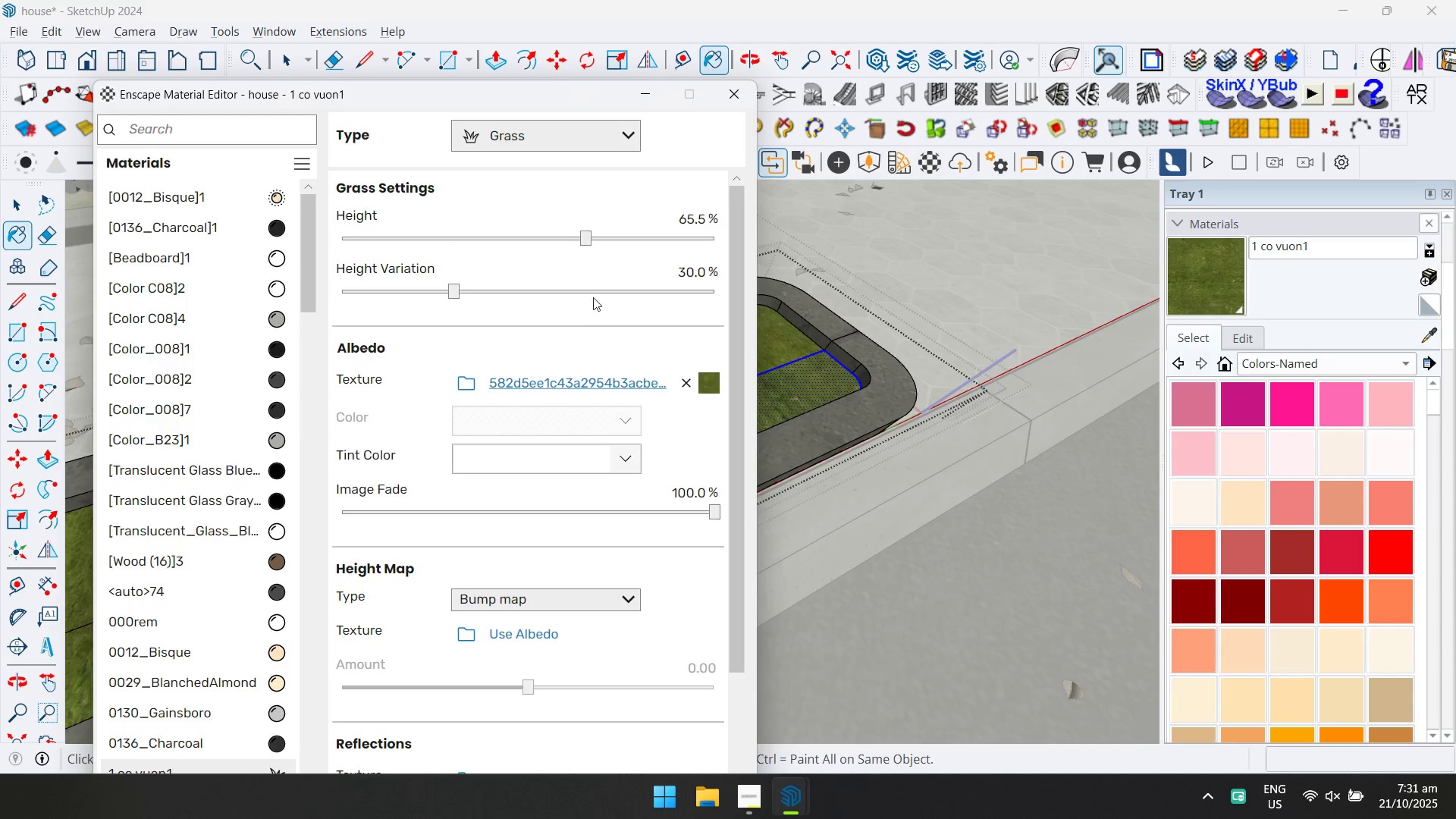 
triple_click([597, 293])
 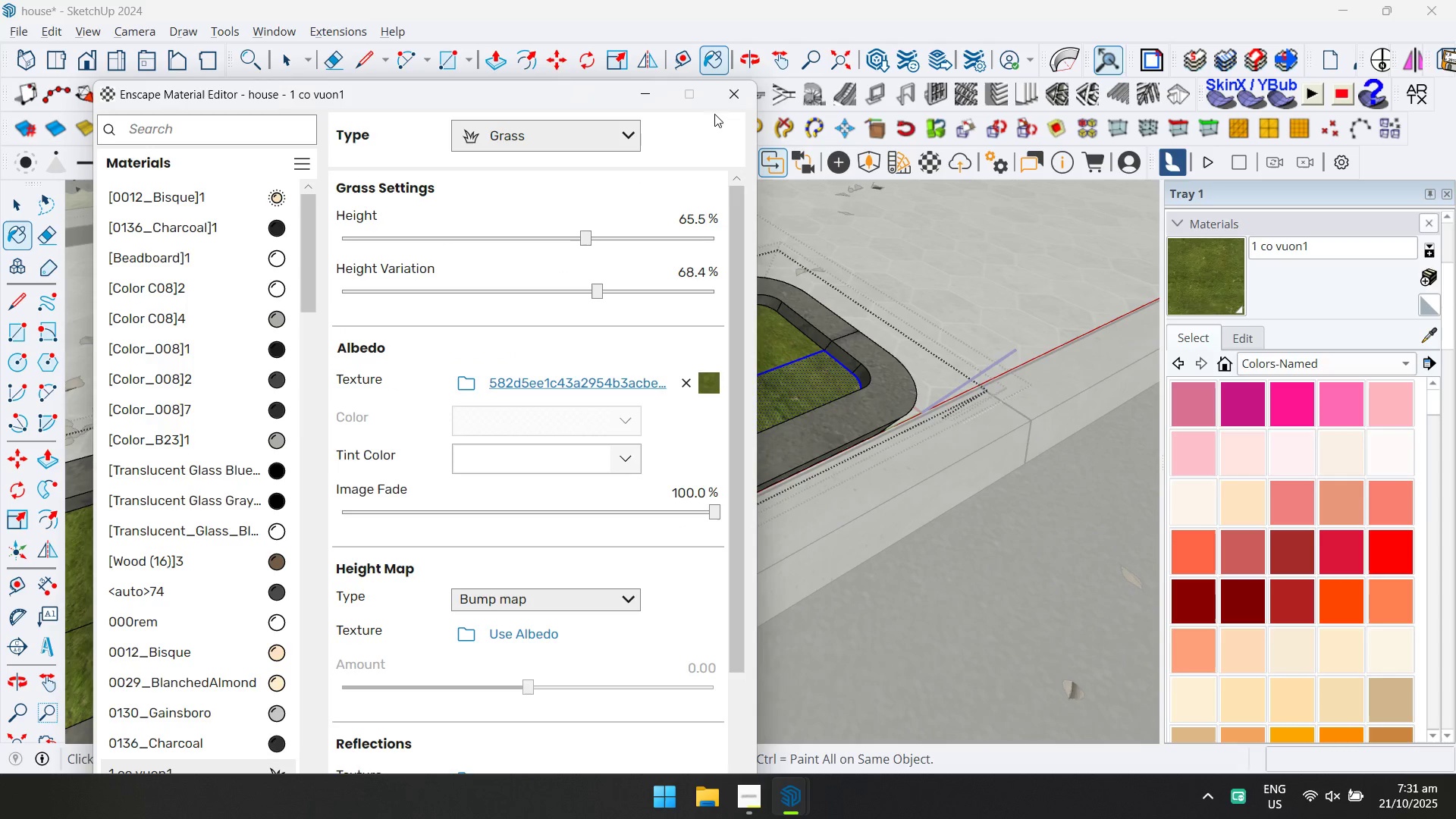 
left_click([731, 95])
 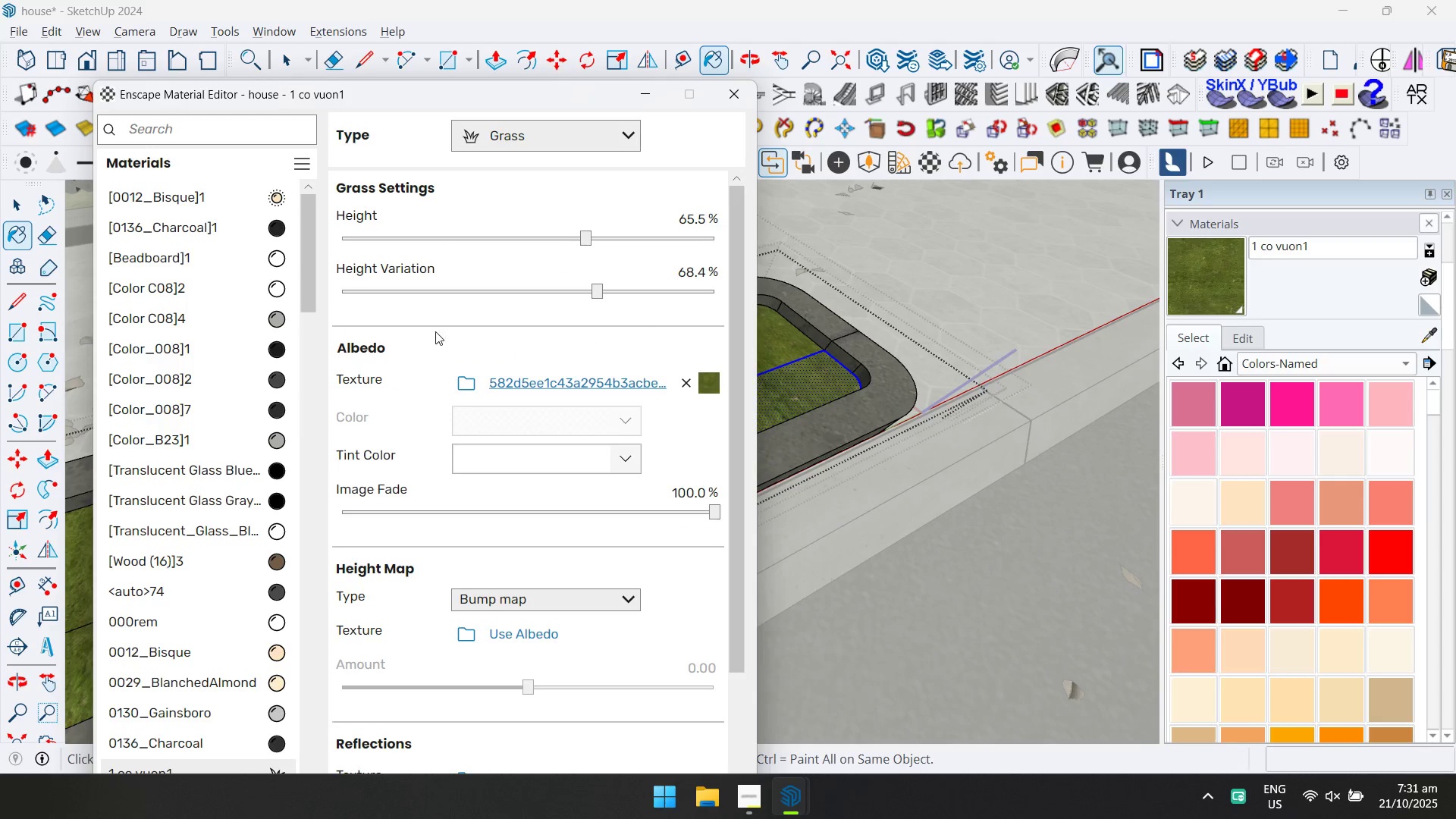 
key(Escape)
 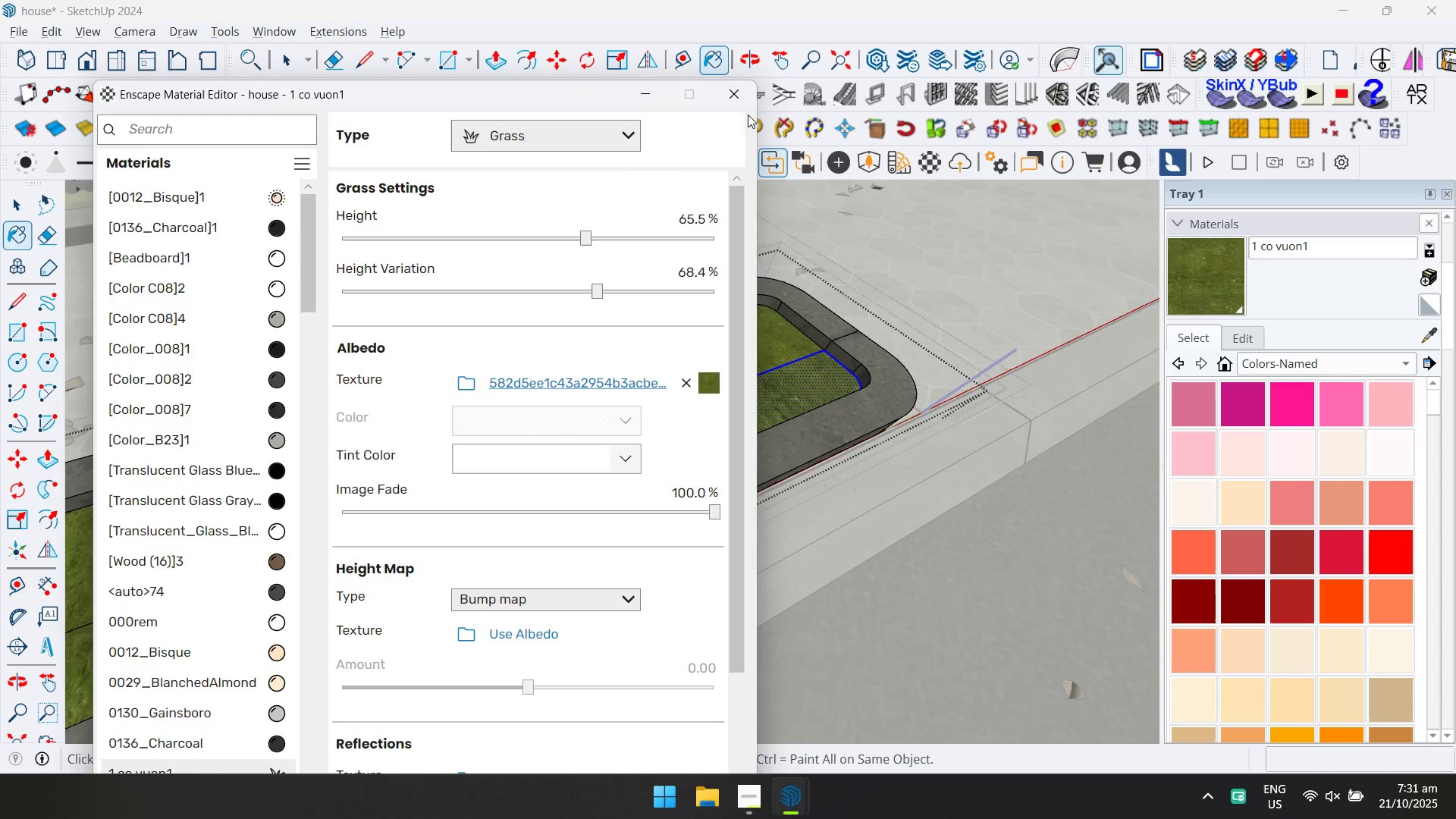 
left_click([748, 99])
 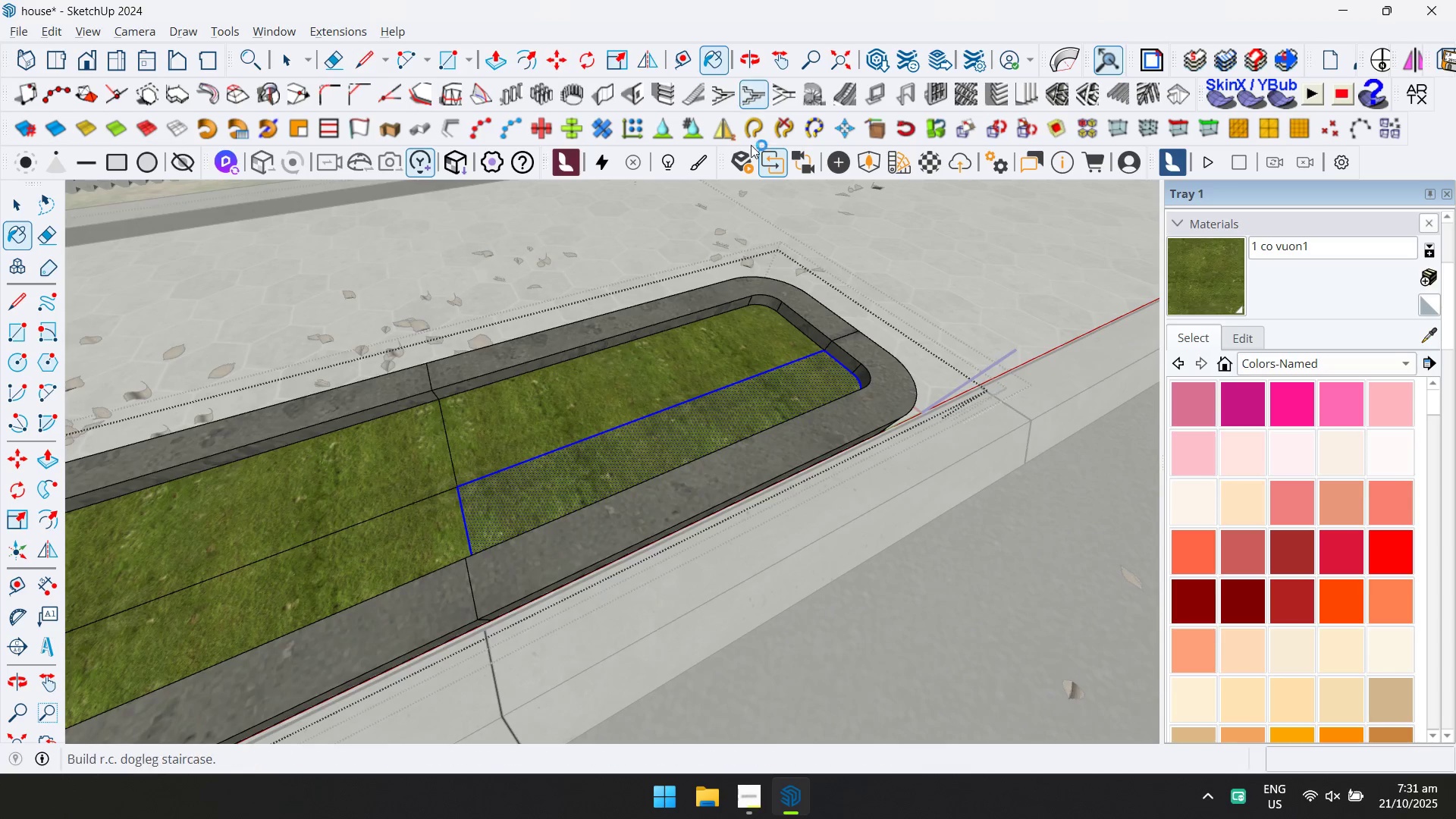 
key(Escape)
 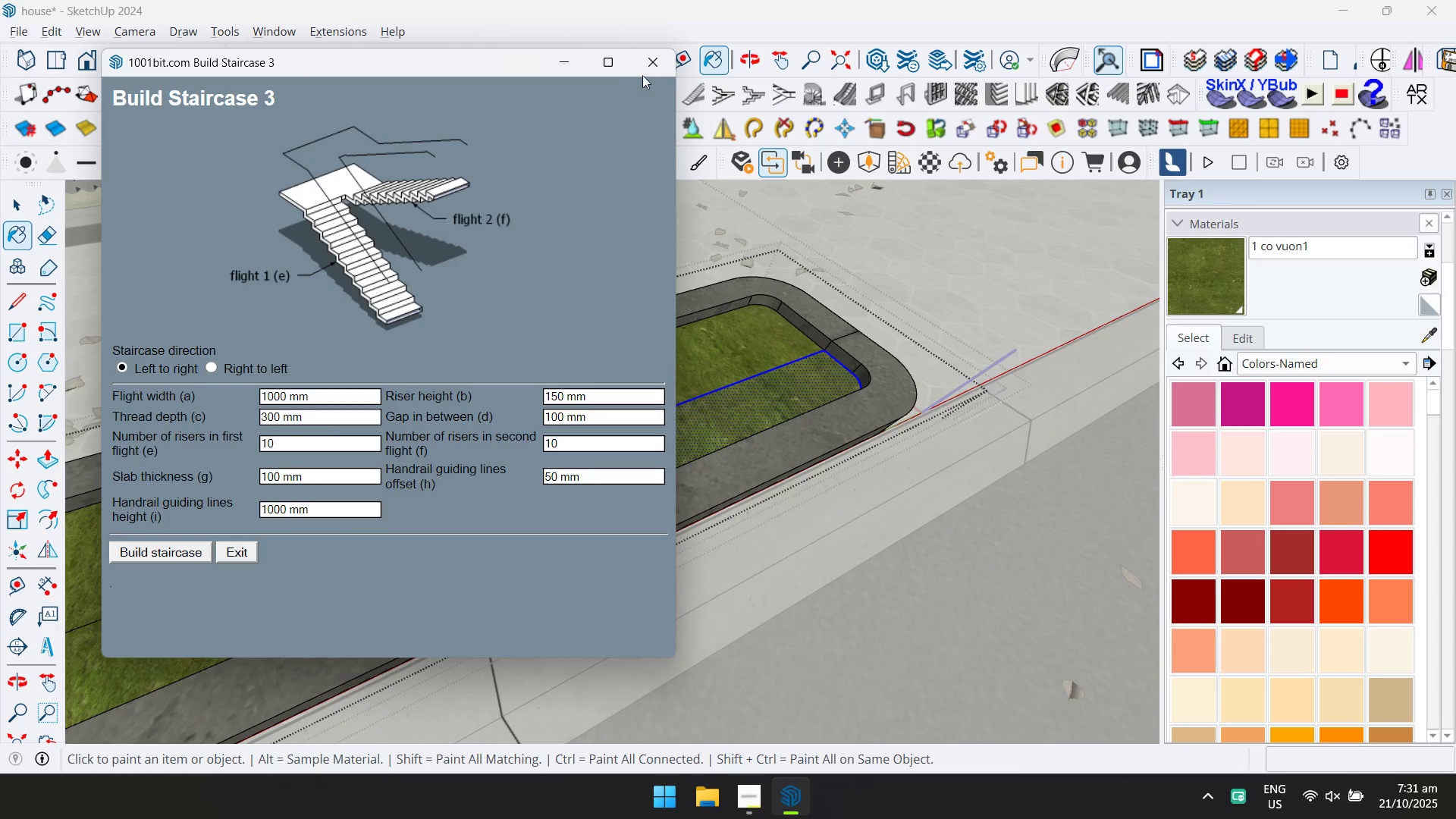 
key(Escape)
 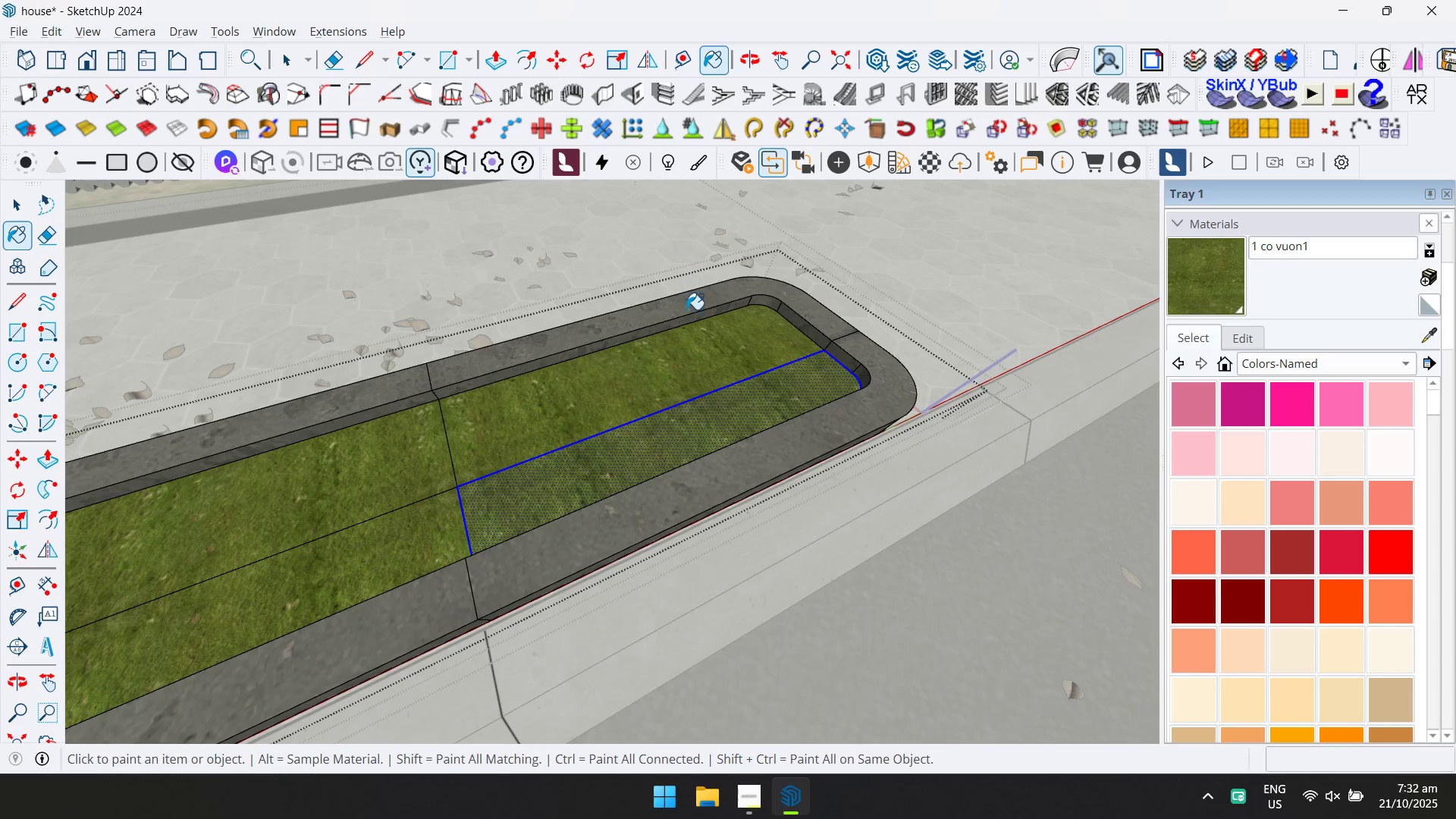 
key(Escape)
 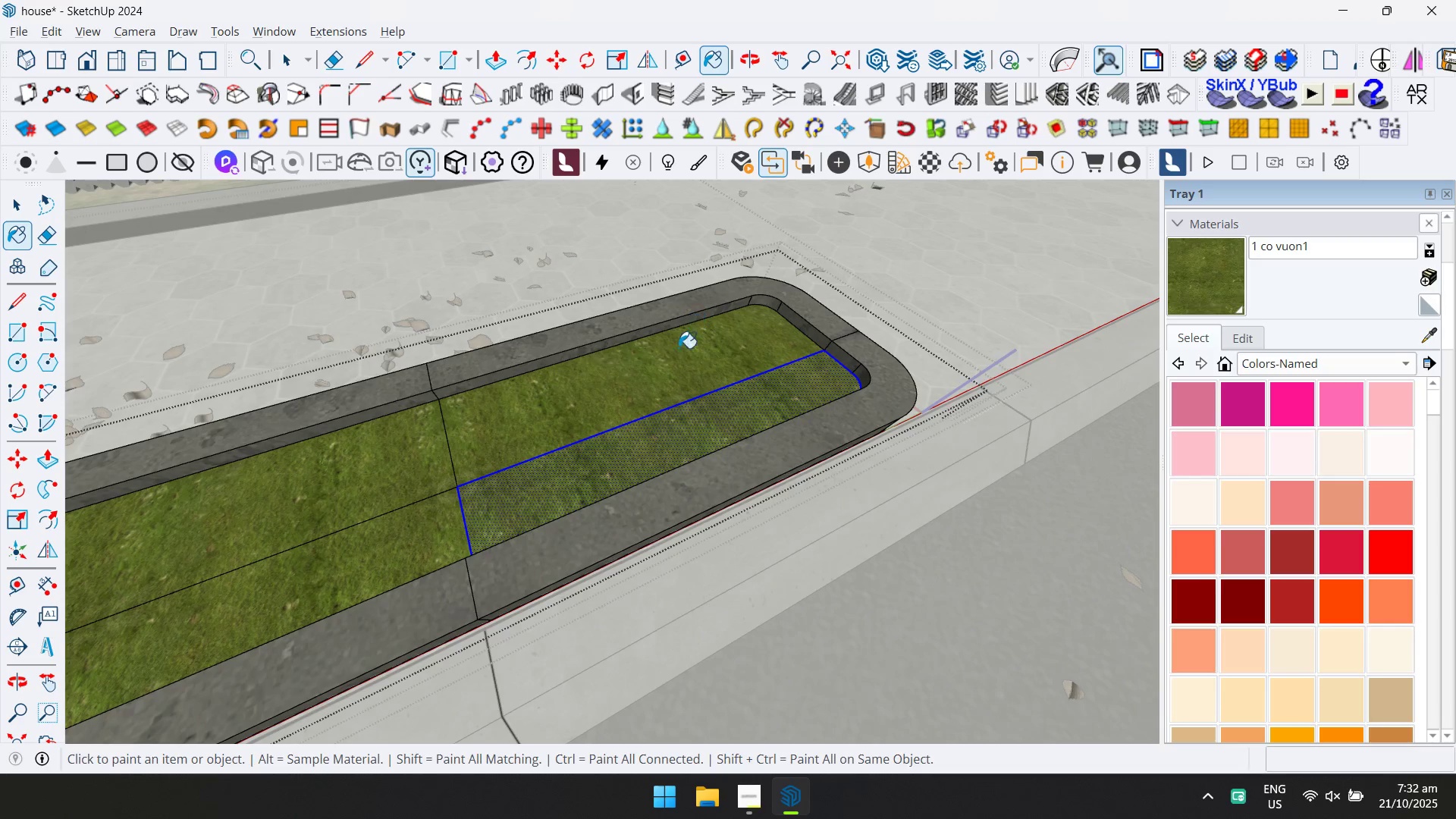 
key(Space)
 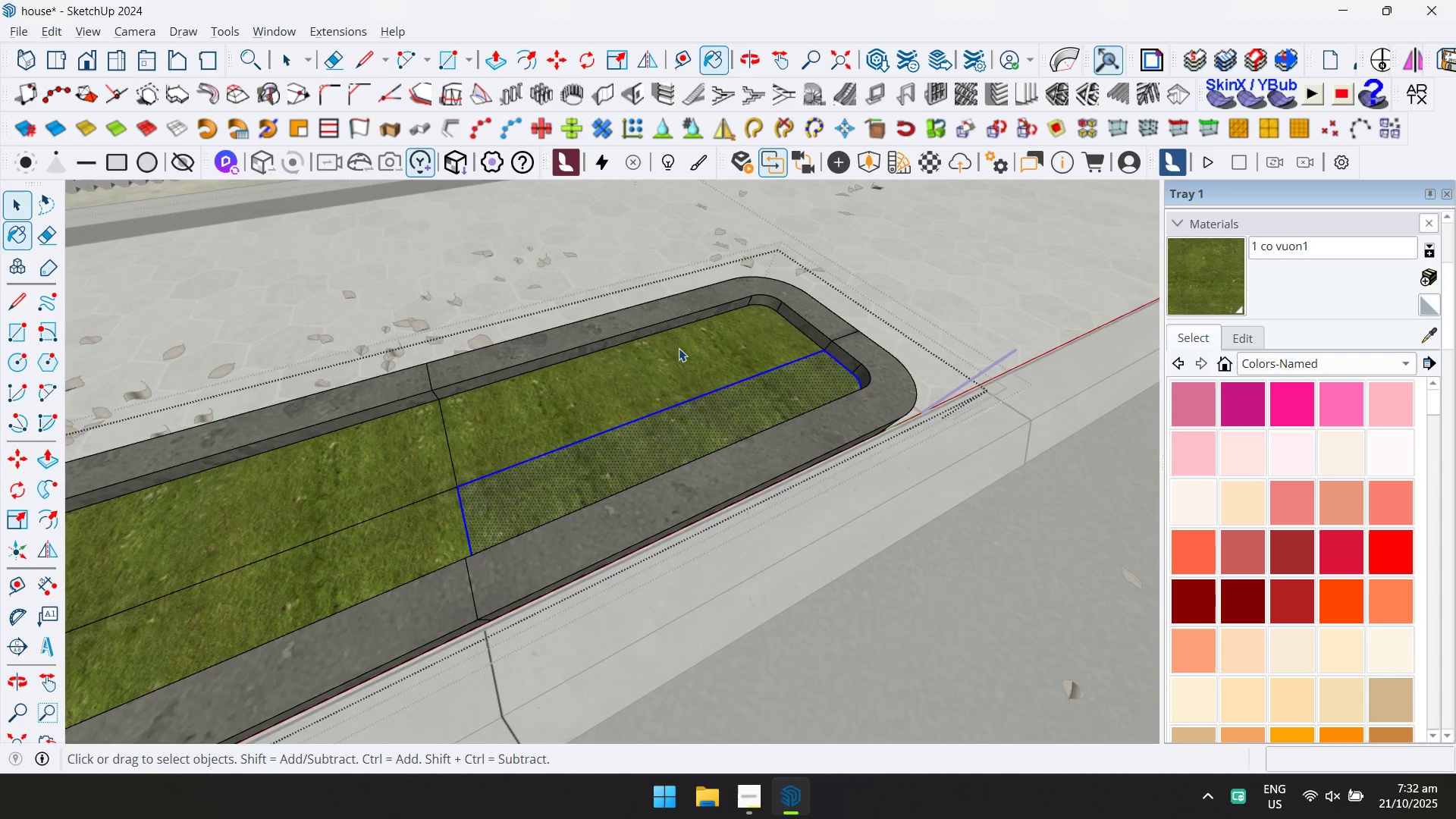 
key(Escape)
 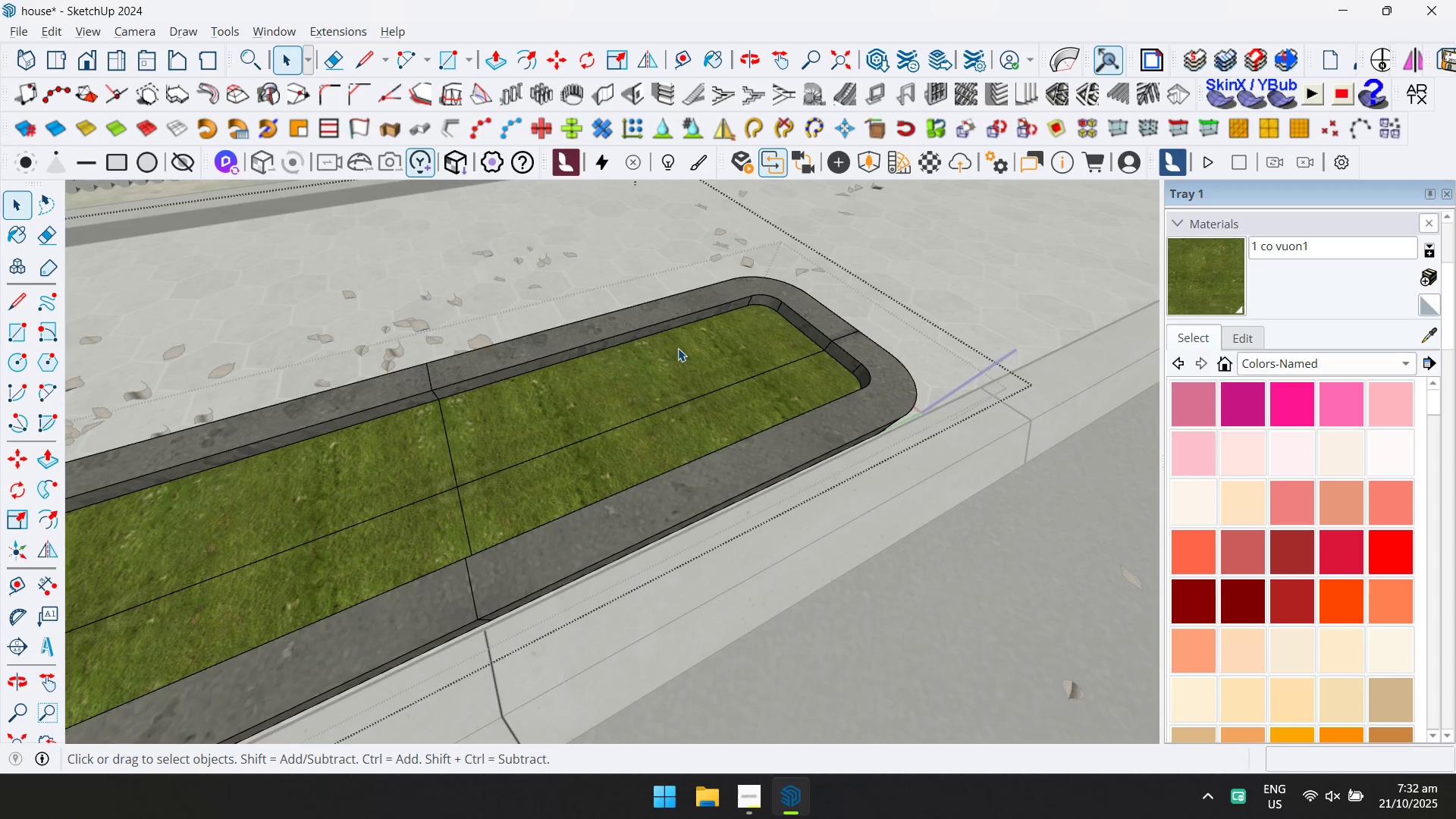 
key(Escape)
 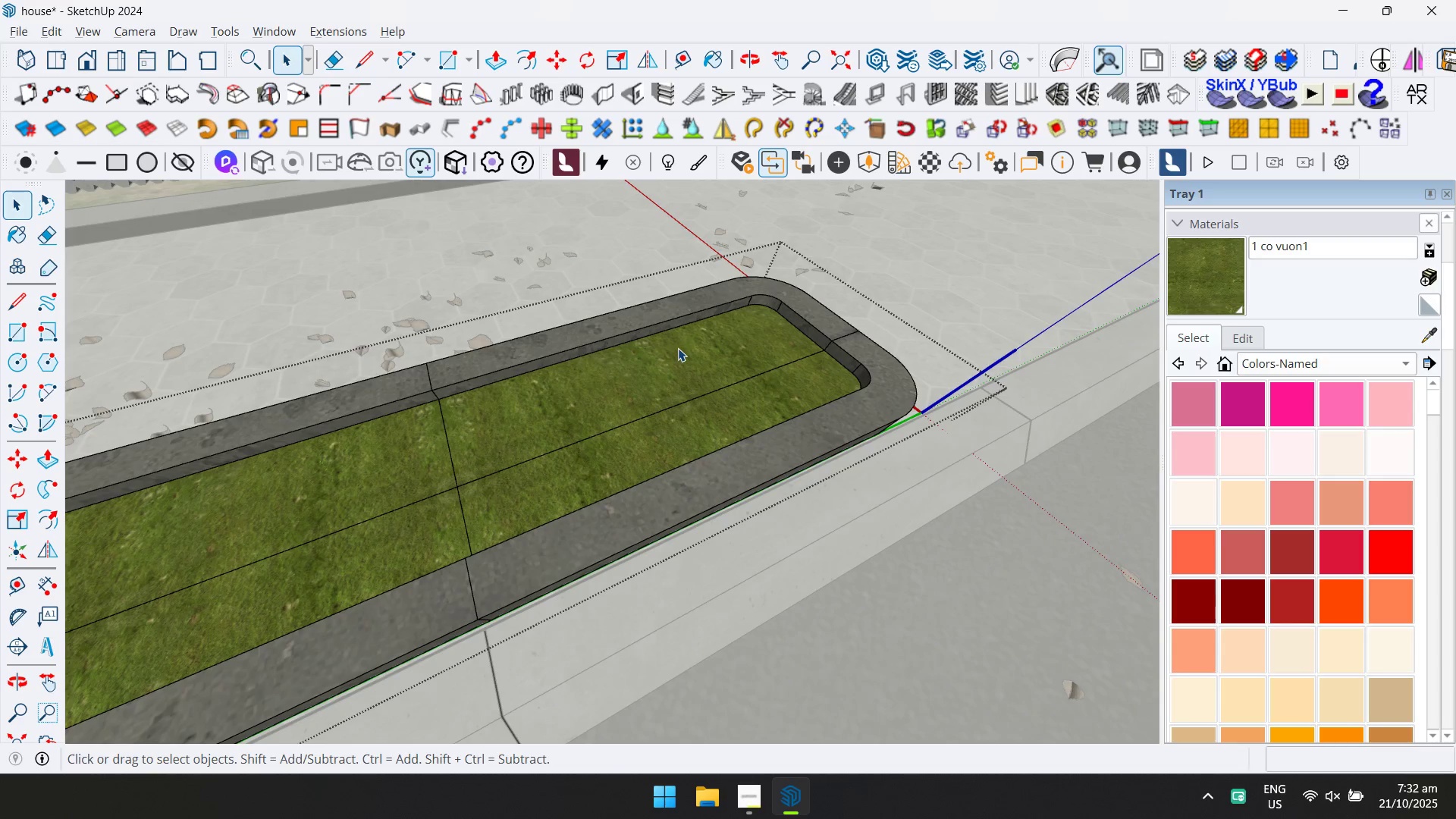 
scroll: coordinate [677, 365], scroll_direction: down, amount: 18.0
 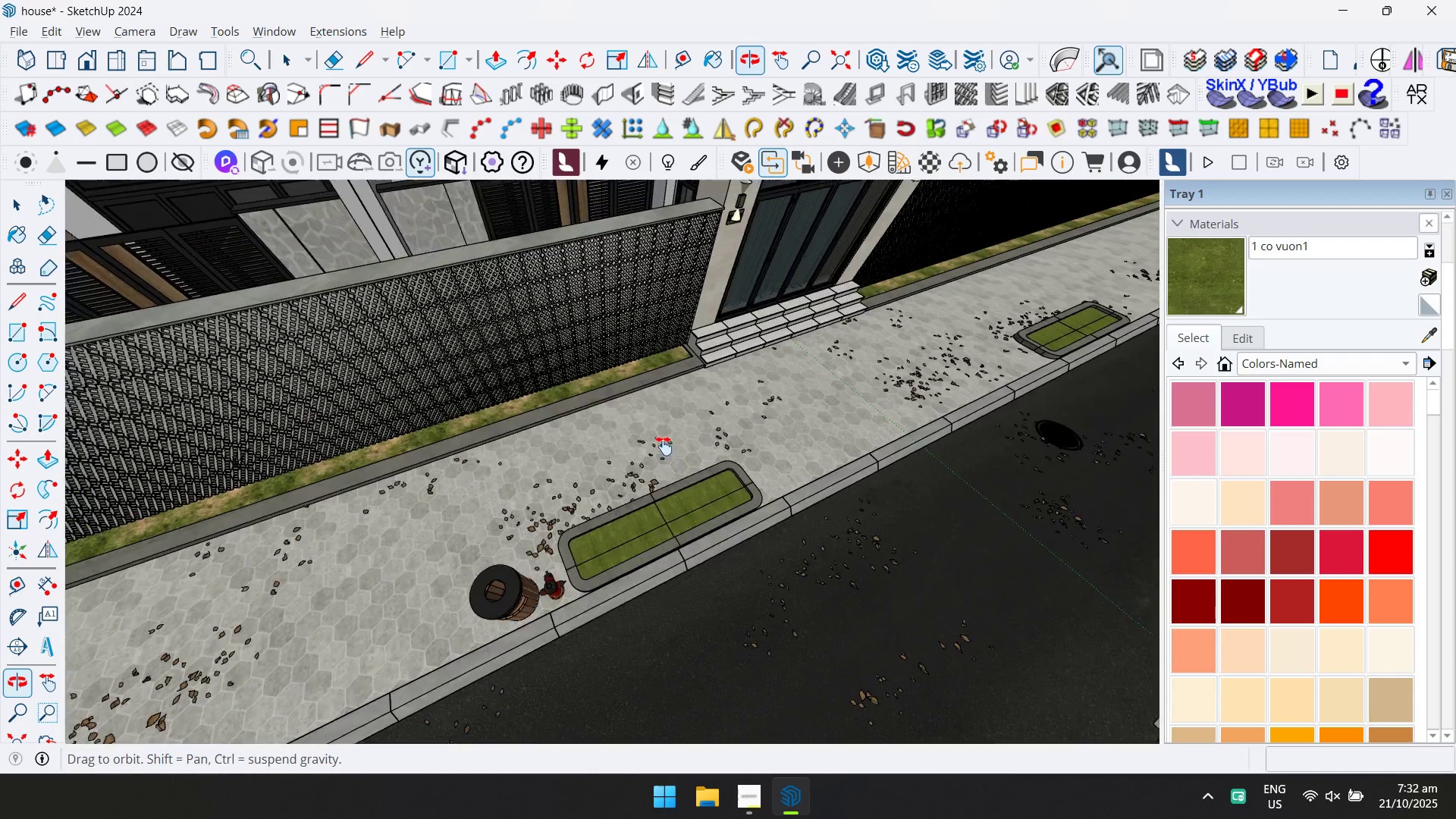 
key(Escape)
 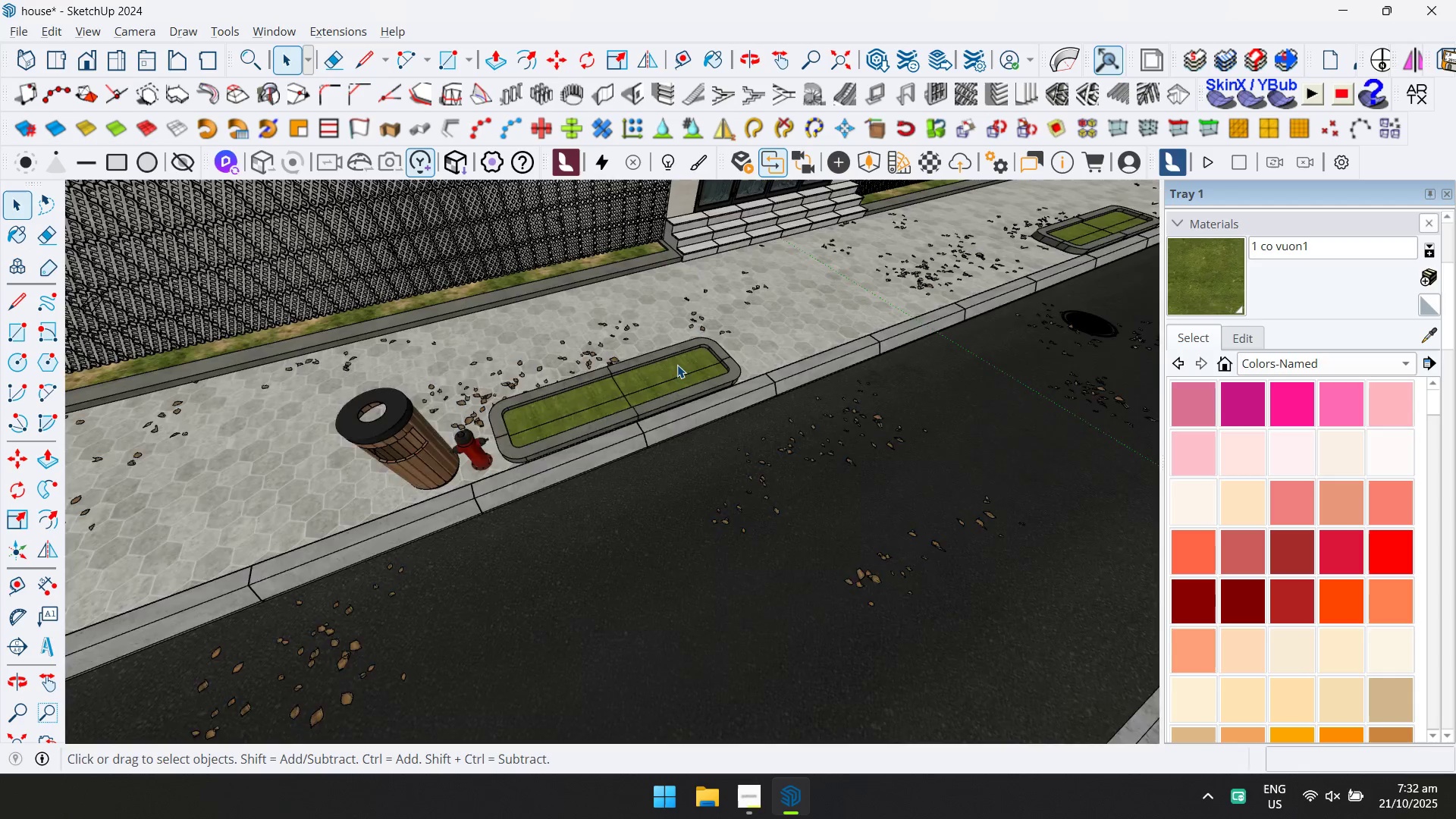 
hold_key(key=ShiftLeft, duration=0.36)
 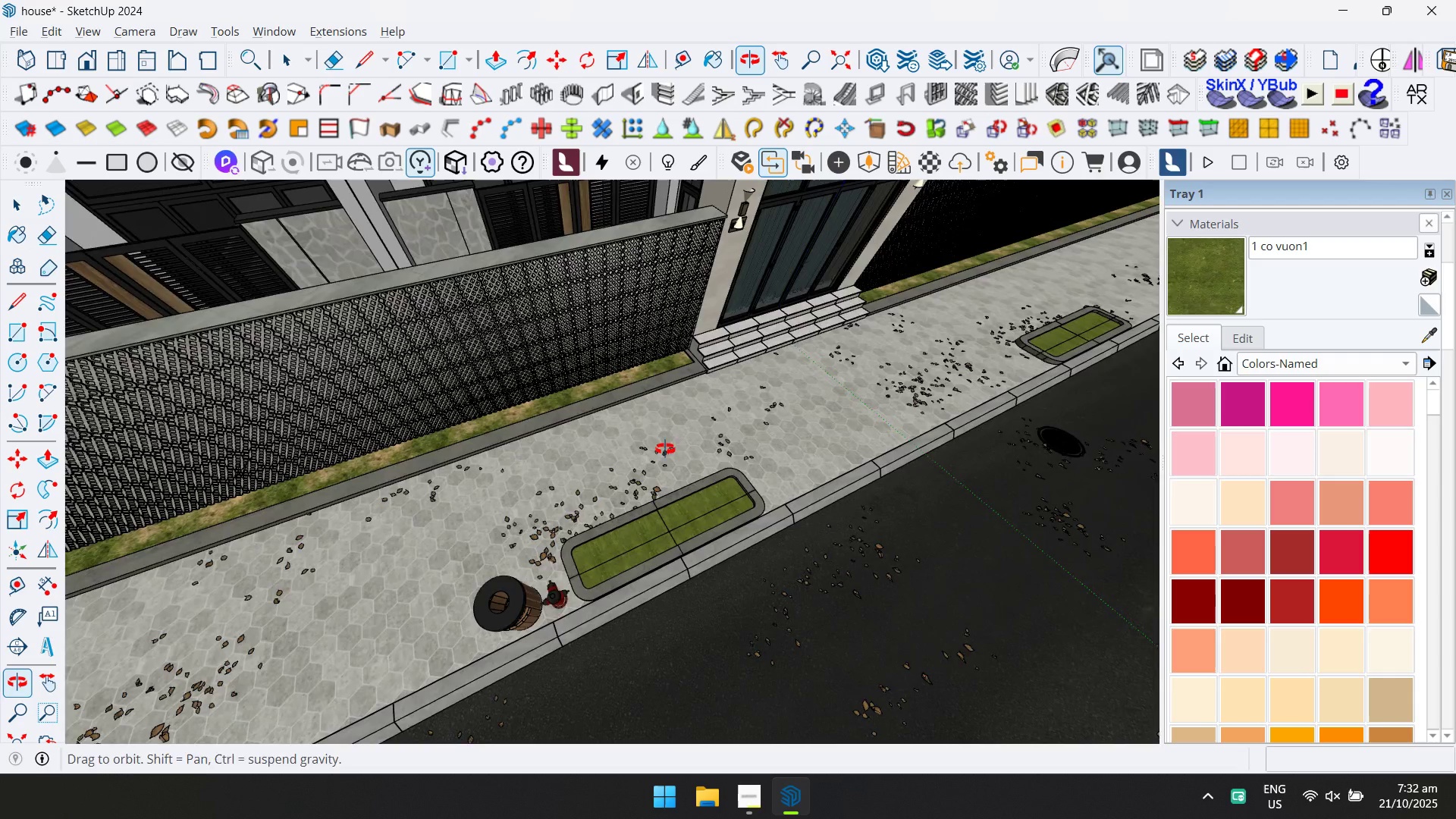 
scroll: coordinate [722, 482], scroll_direction: up, amount: 6.0
 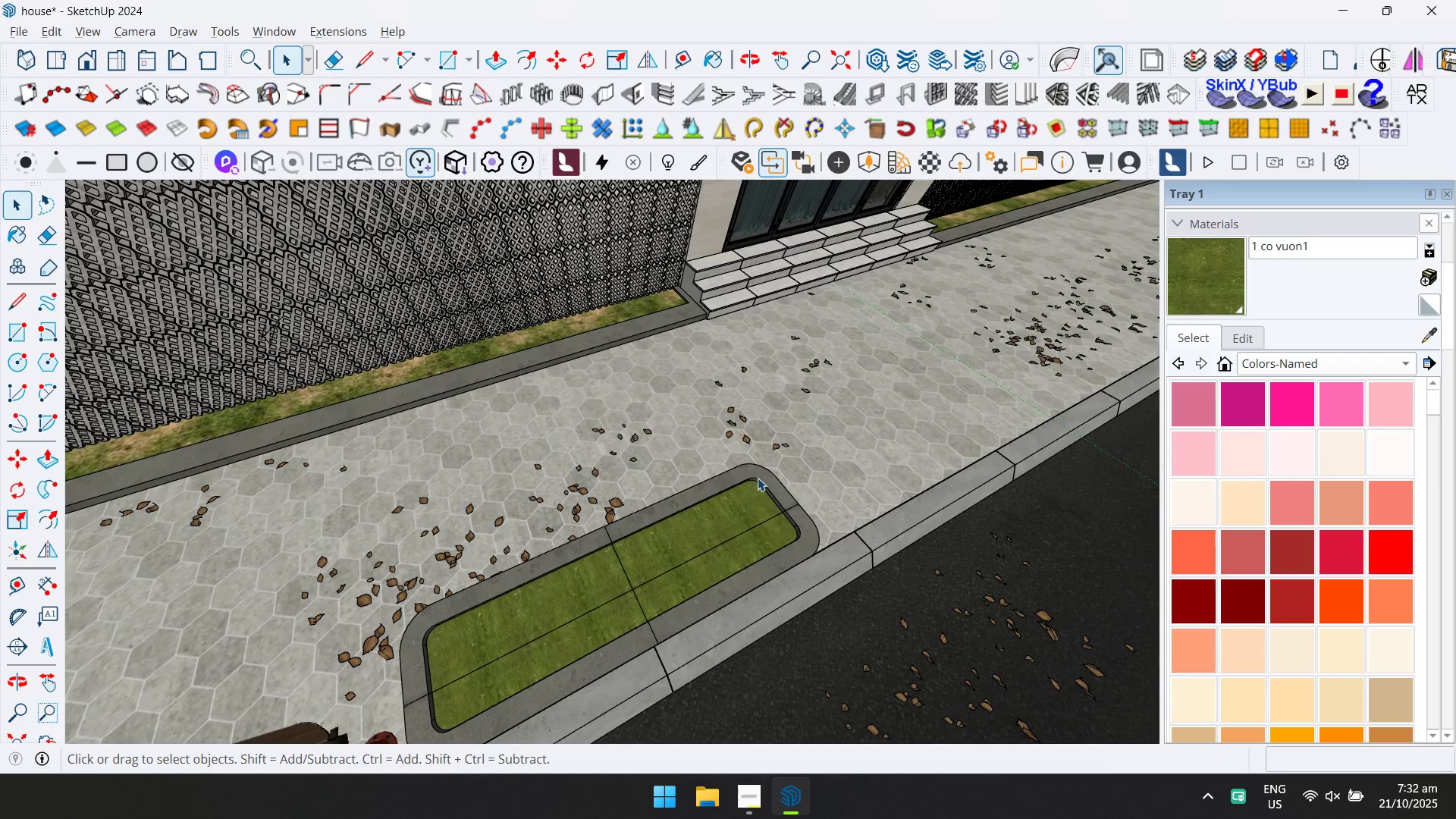 
double_click([758, 478])
 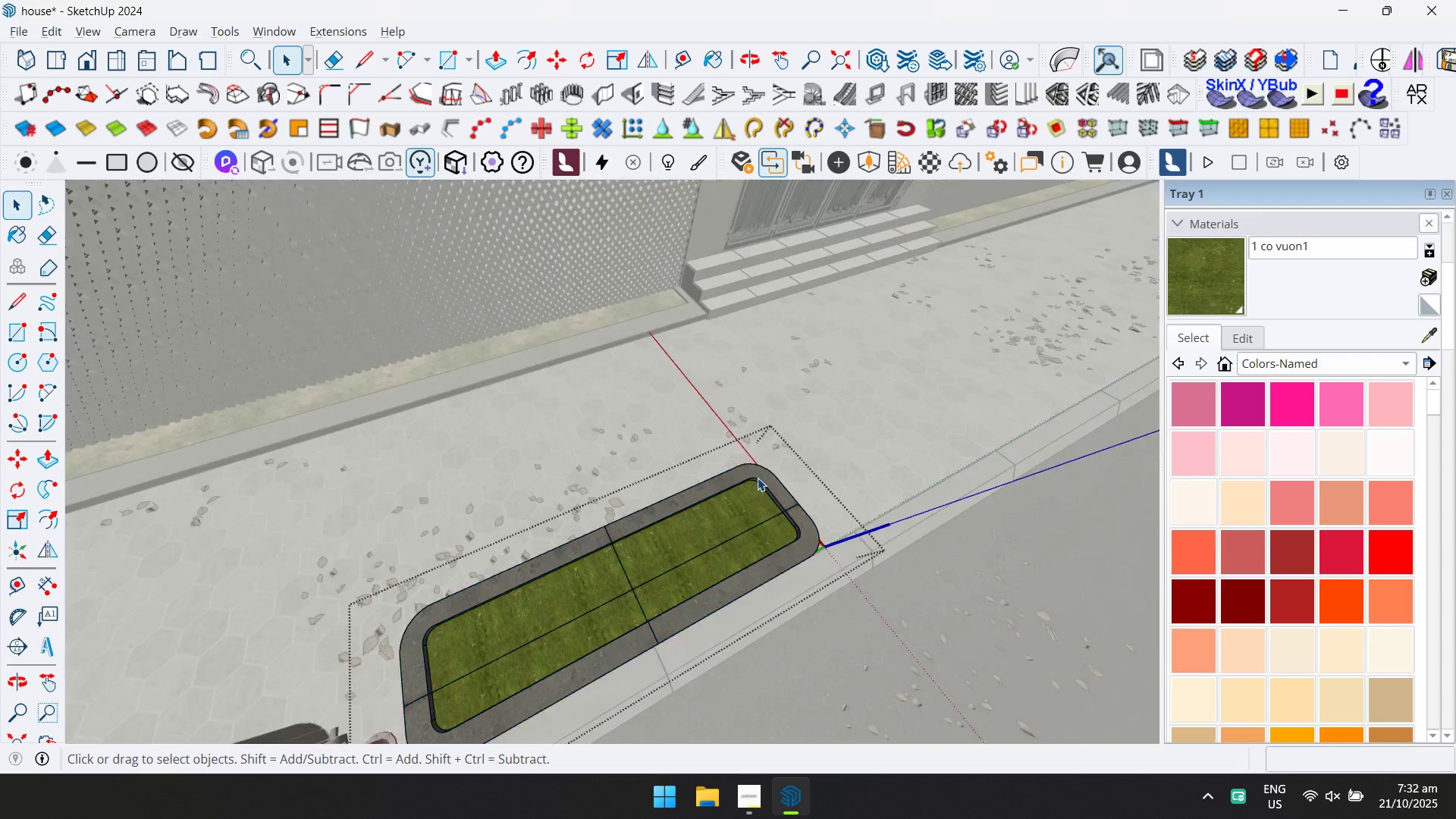 
triple_click([758, 478])
 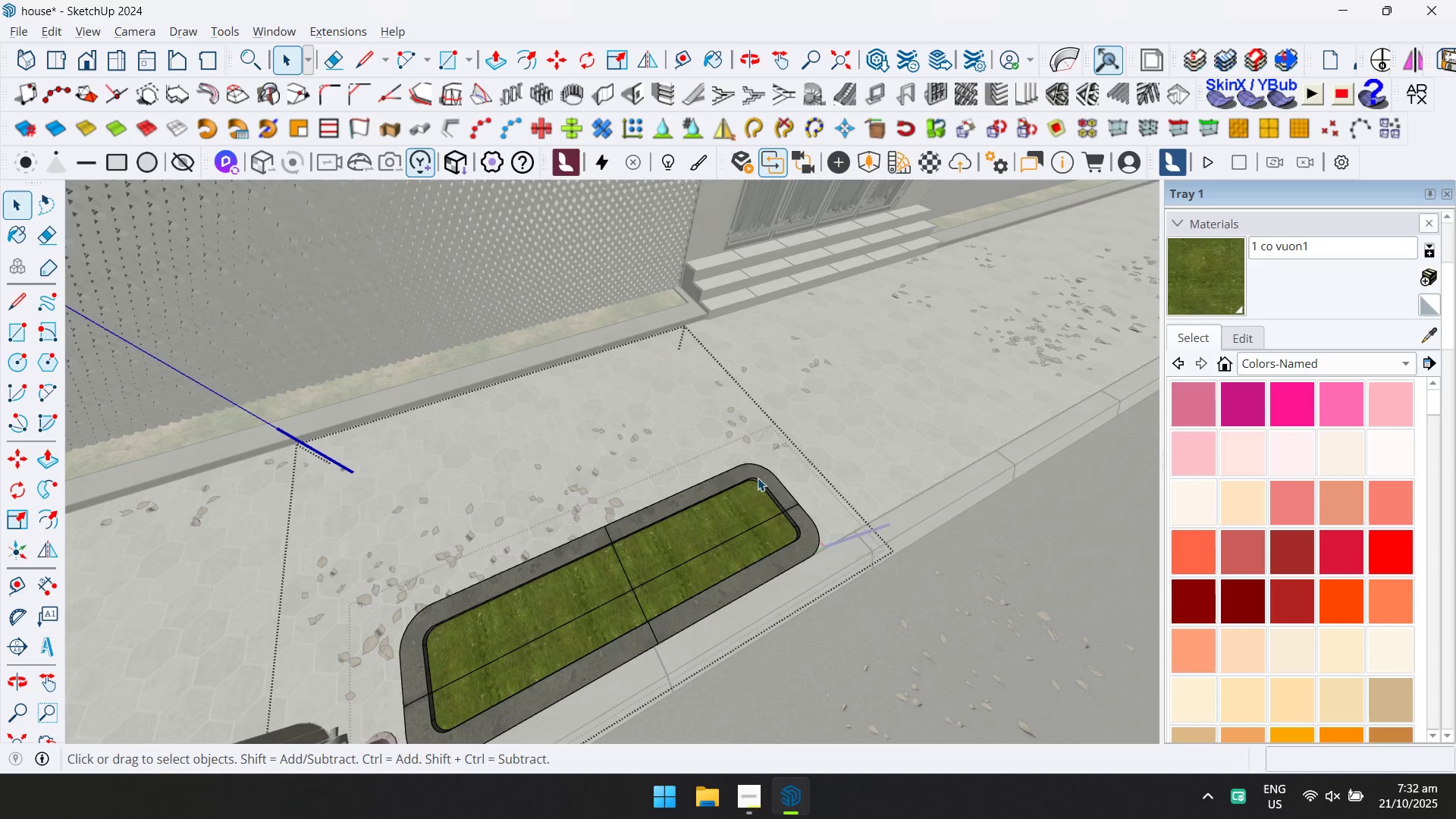 
triple_click([758, 478])
 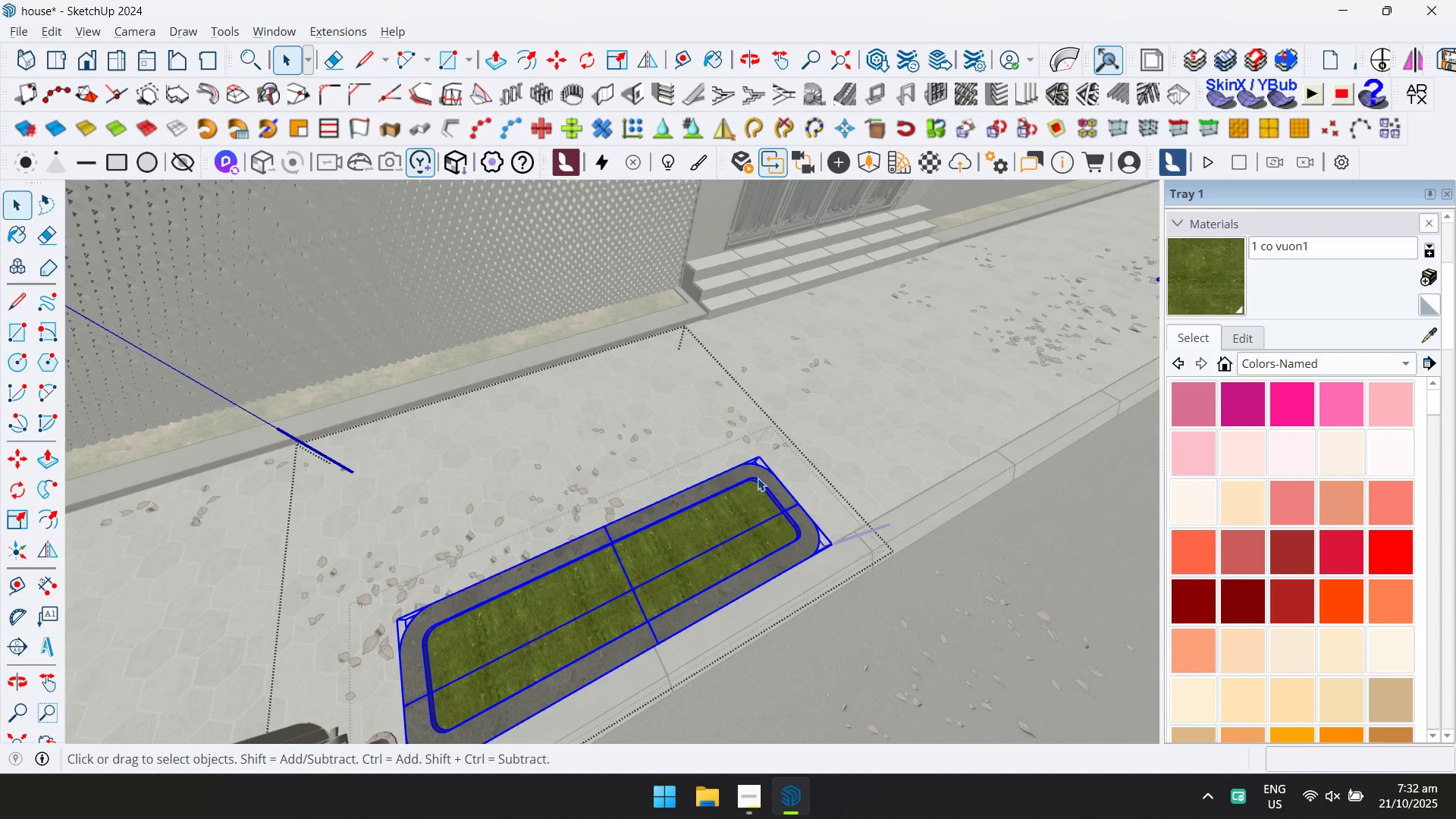 
triple_click([758, 478])
 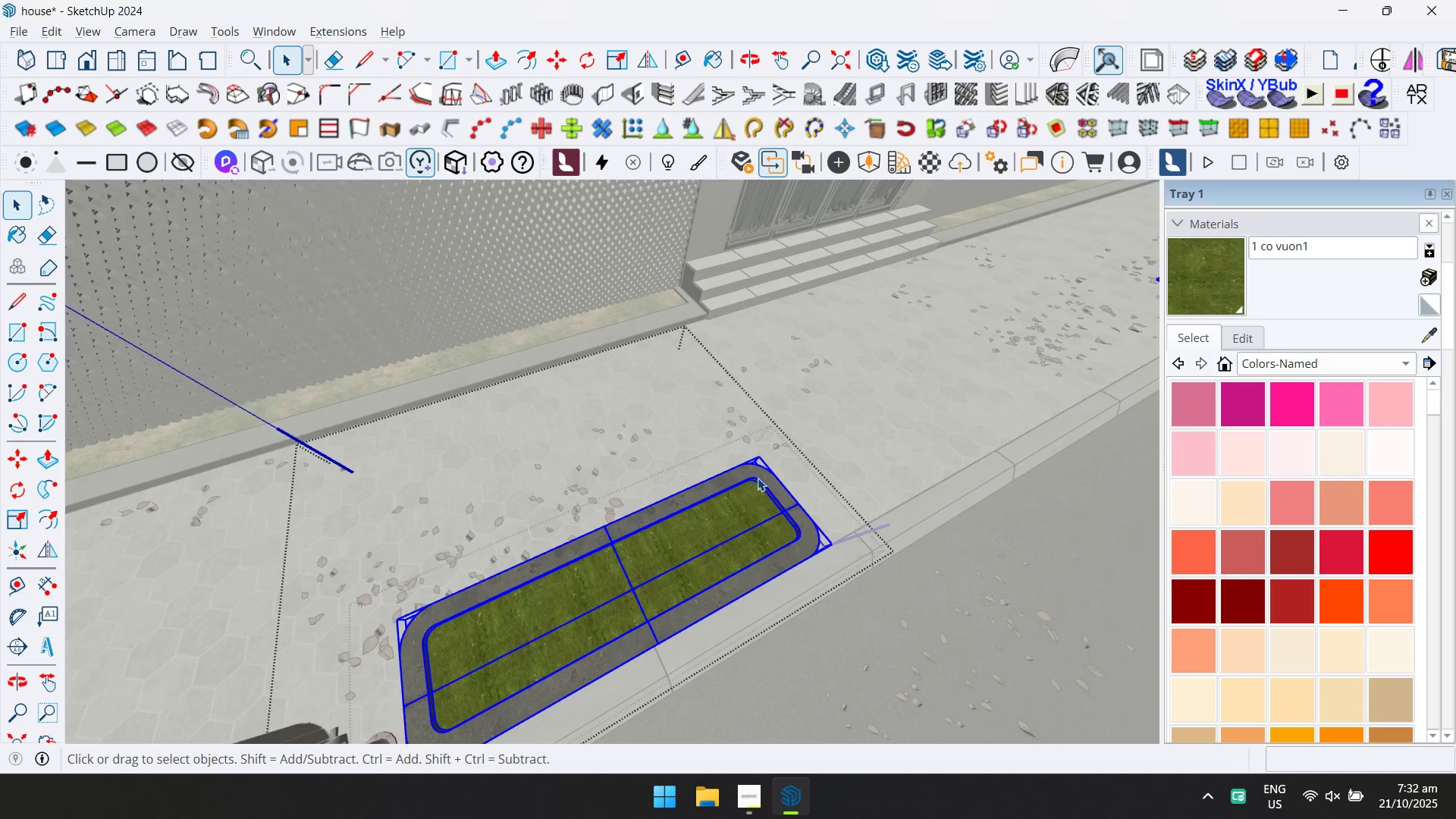 
triple_click([758, 478])
 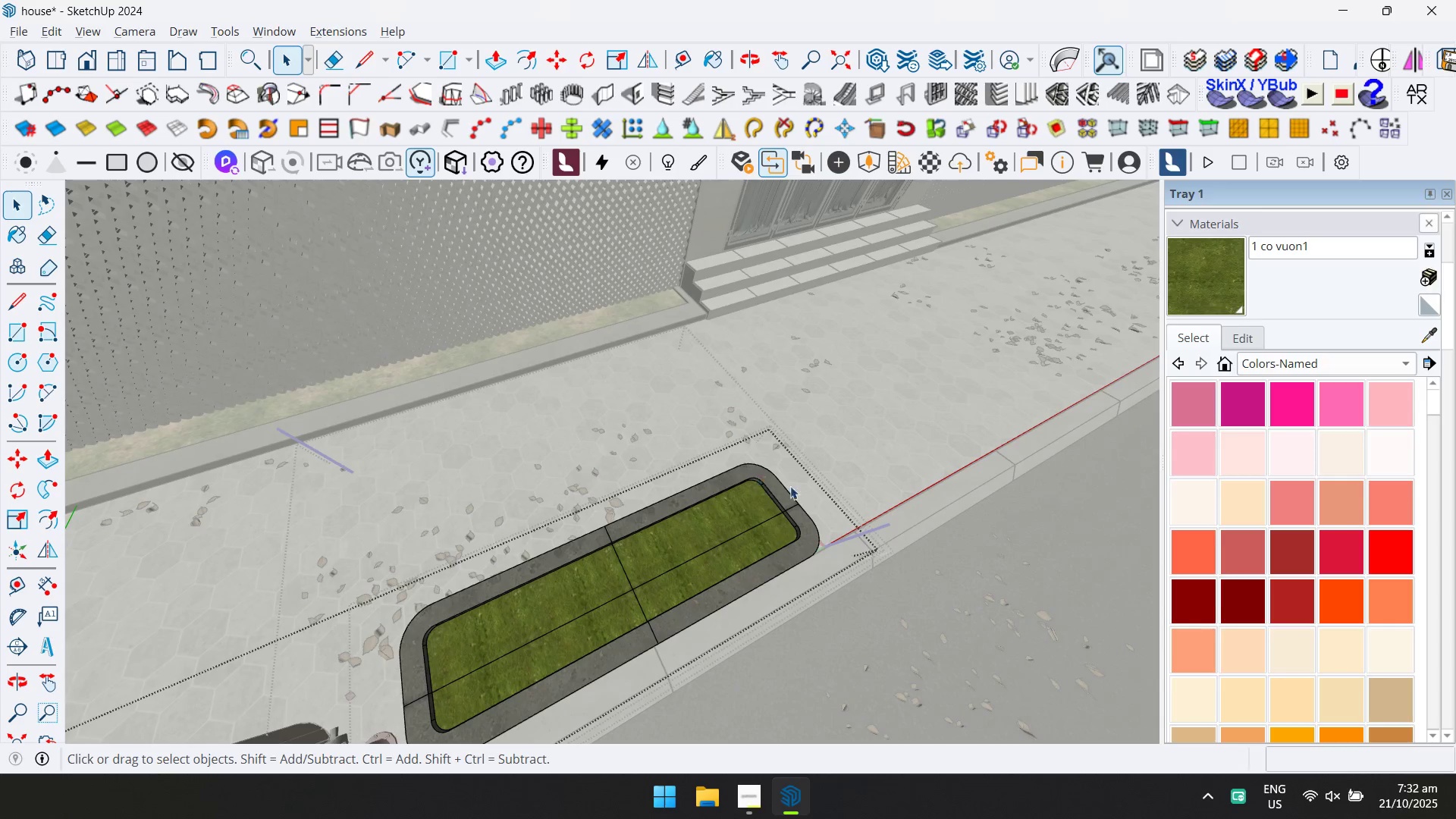 
scroll: coordinate [551, 459], scroll_direction: none, amount: 0.0
 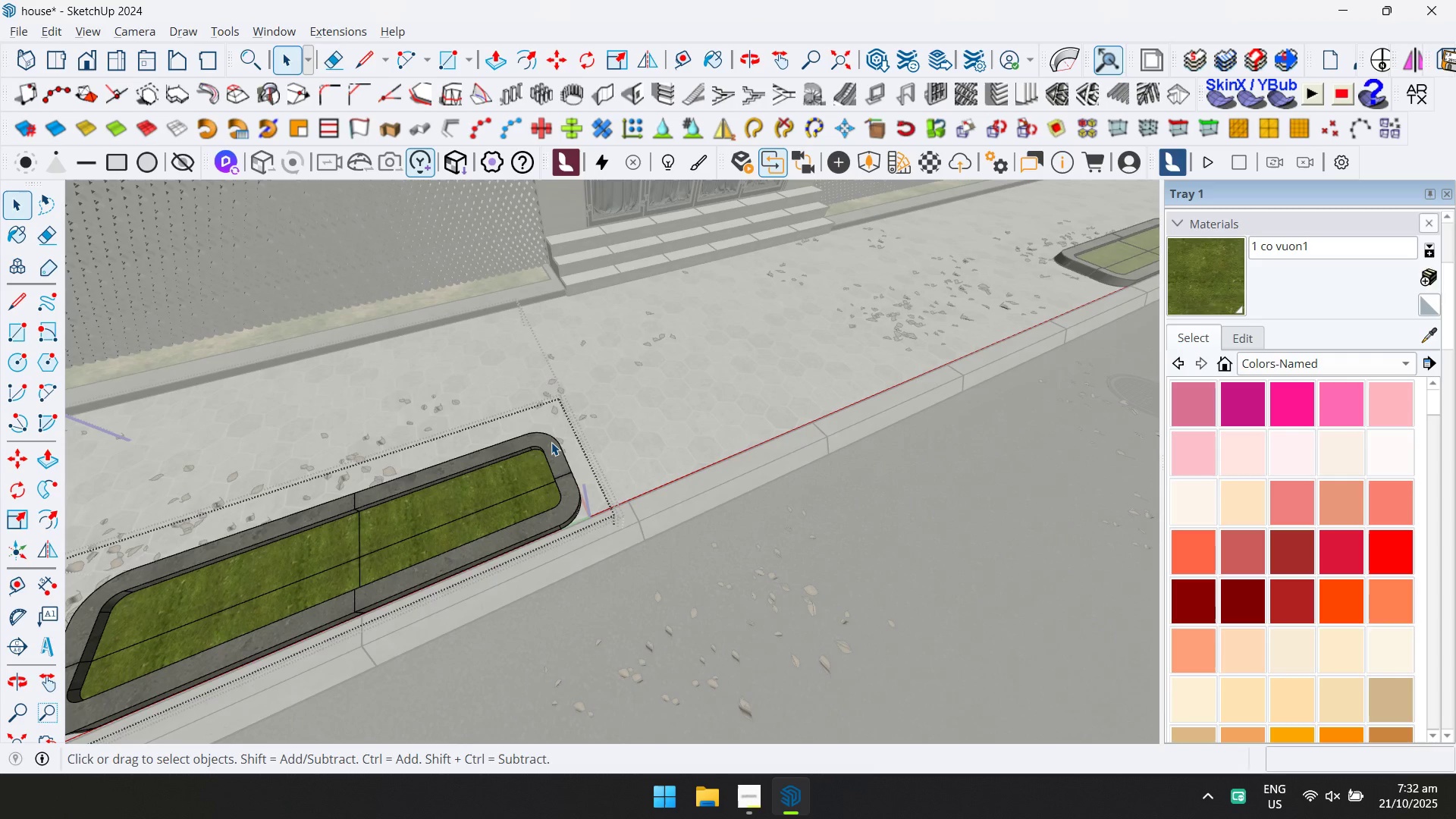 
hold_key(key=ShiftLeft, duration=0.34)
 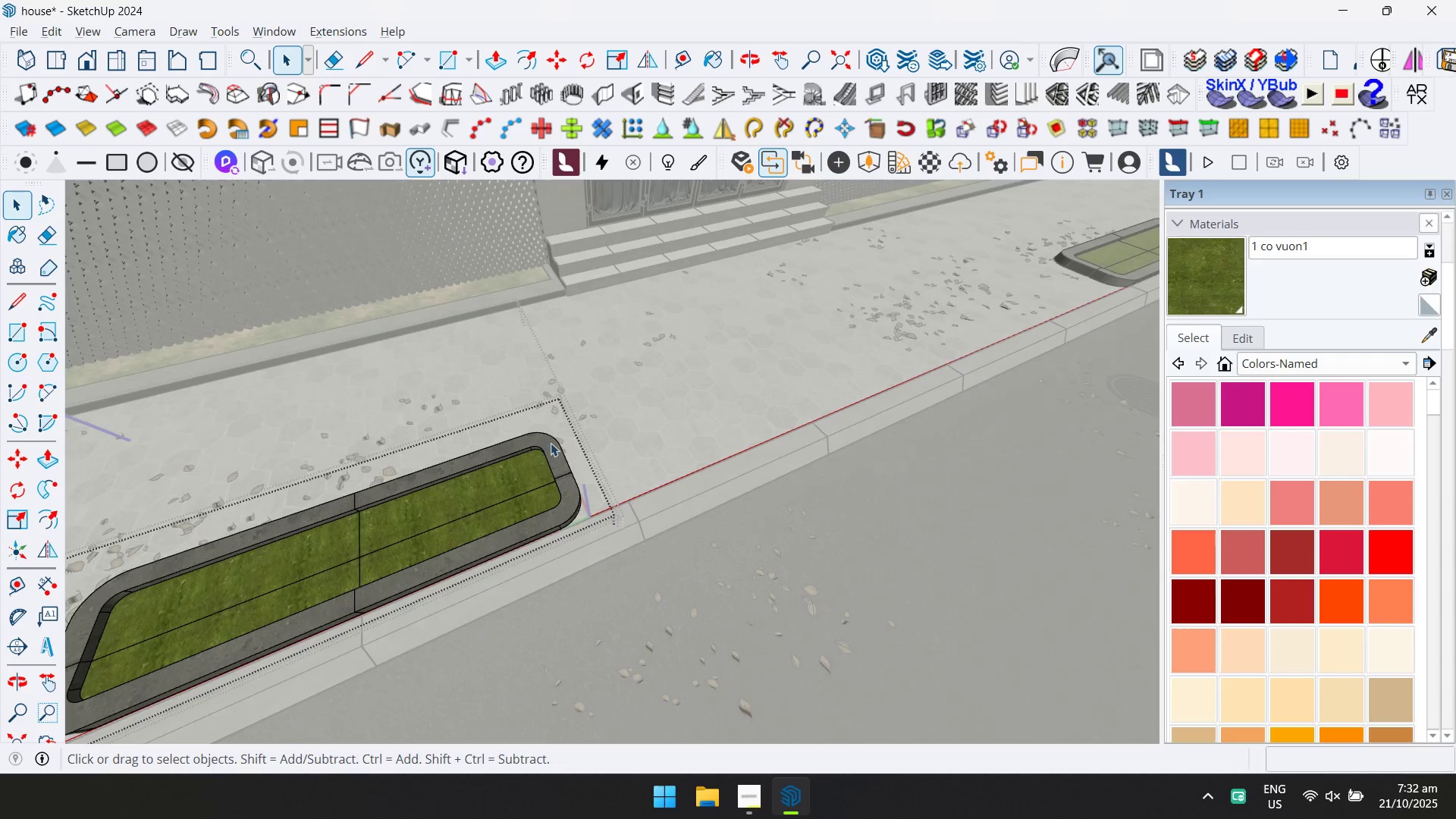 
left_click([551, 442])
 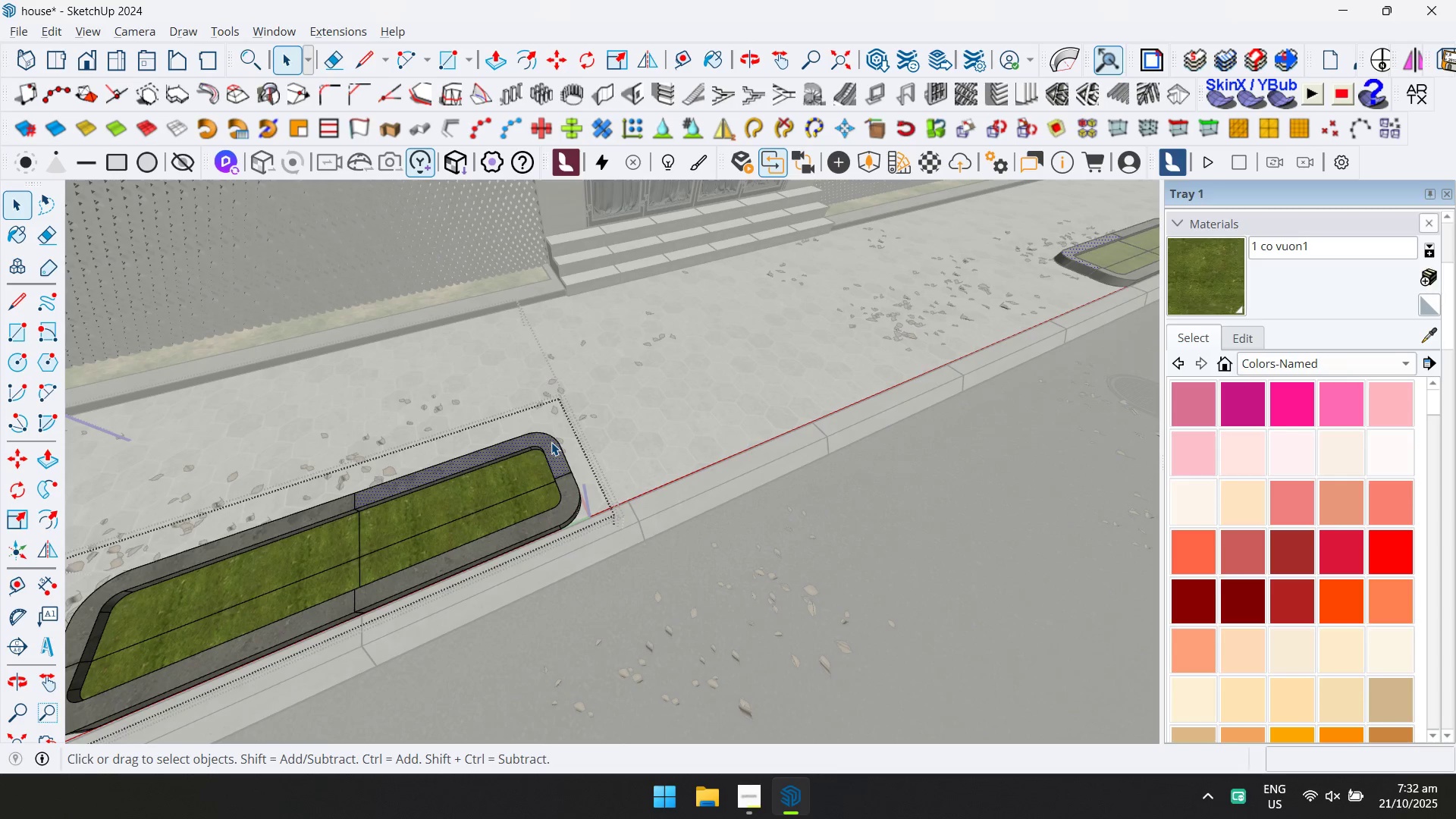 
type(DD)
key(Escape)
 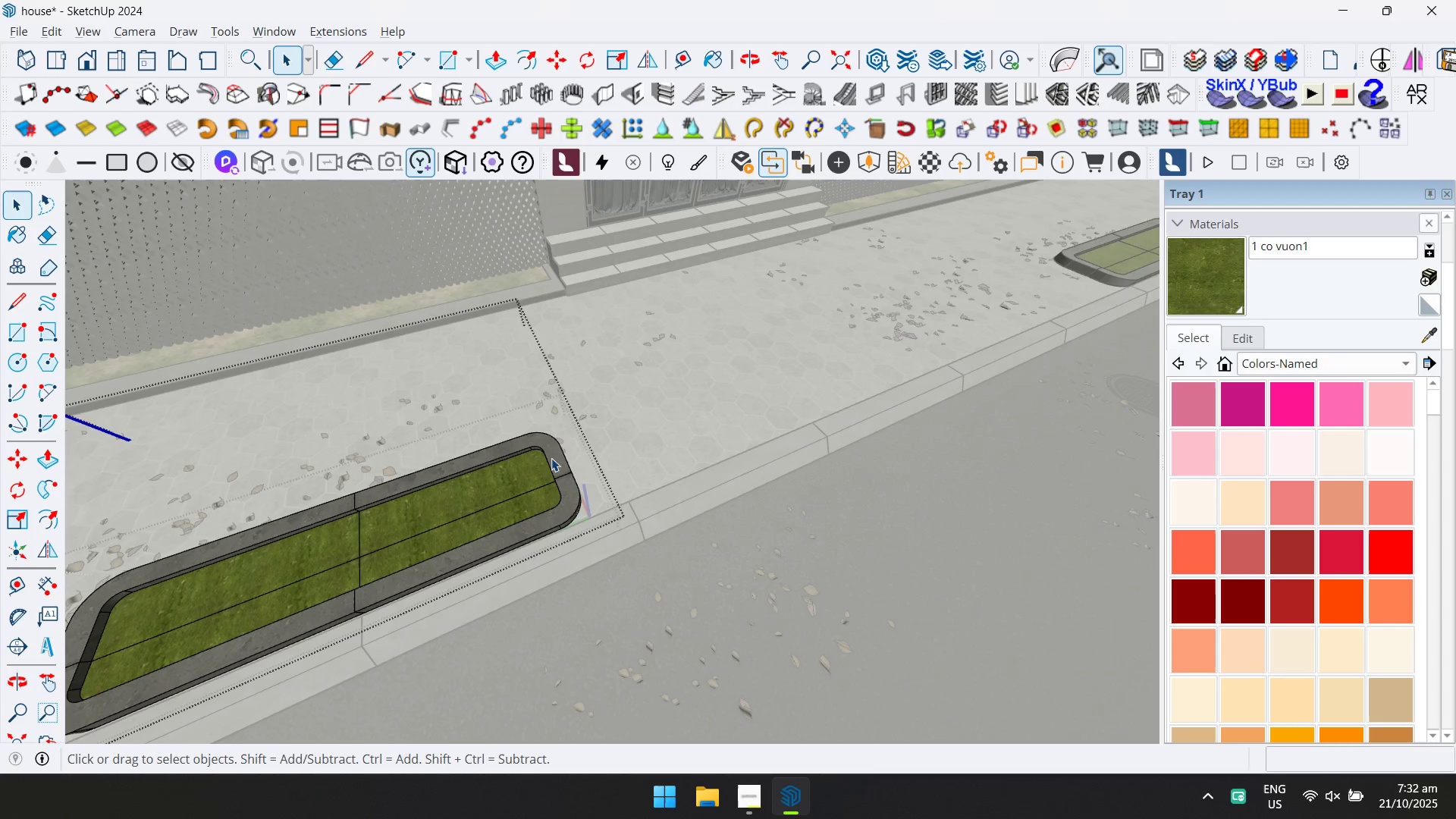 
left_click([556, 454])
 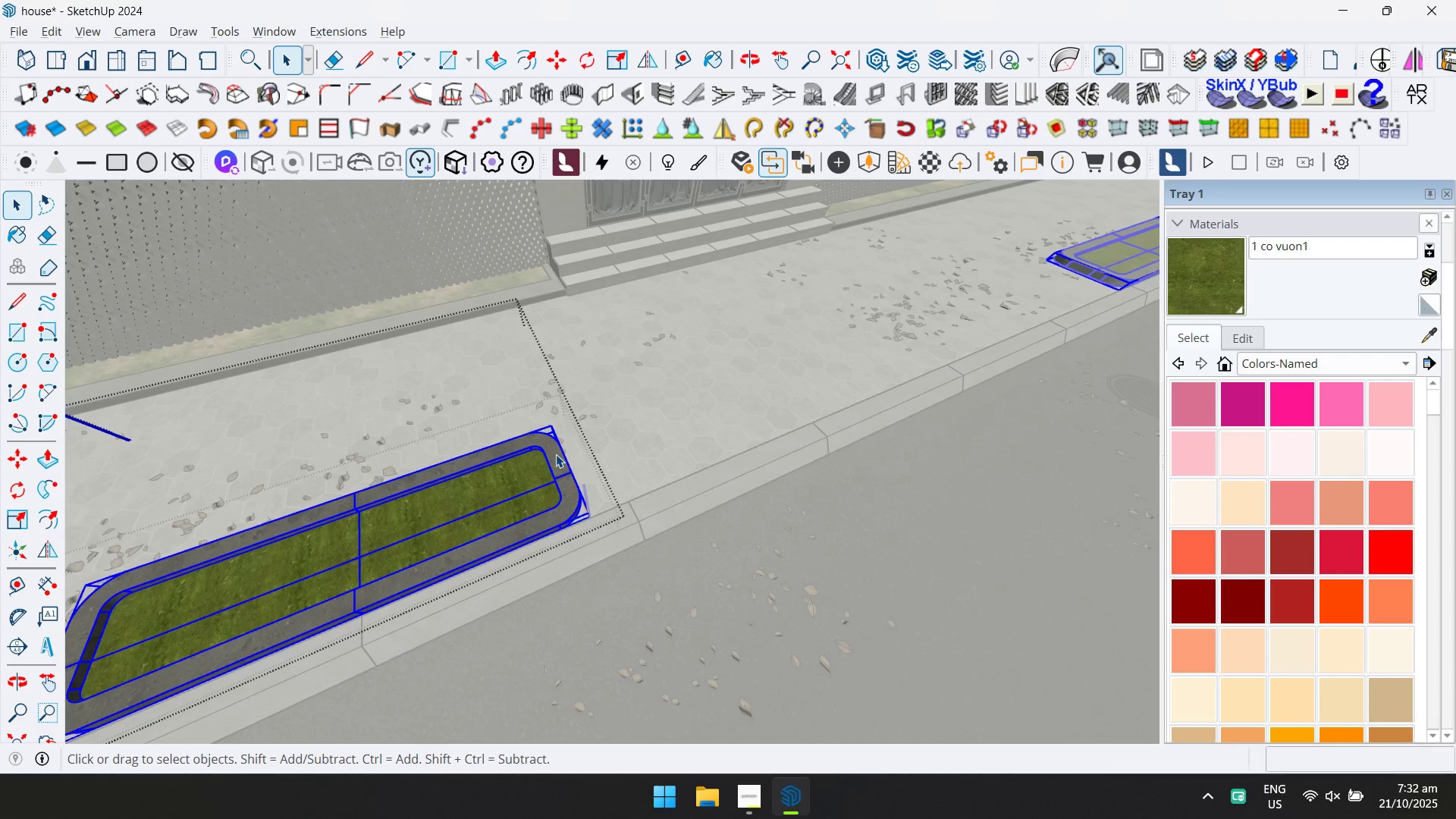 
right_click([556, 454])
 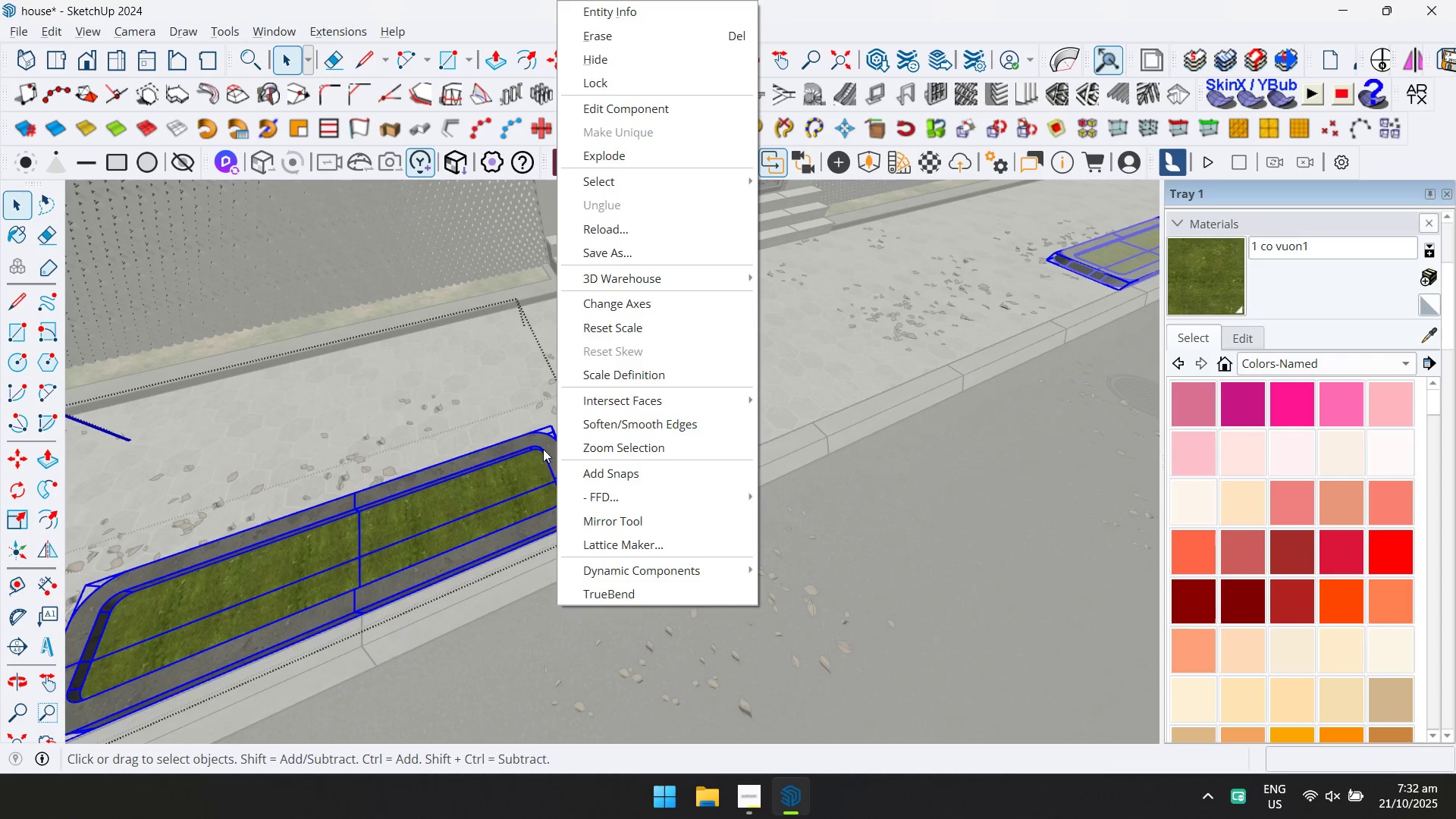 
double_click([541, 449])
 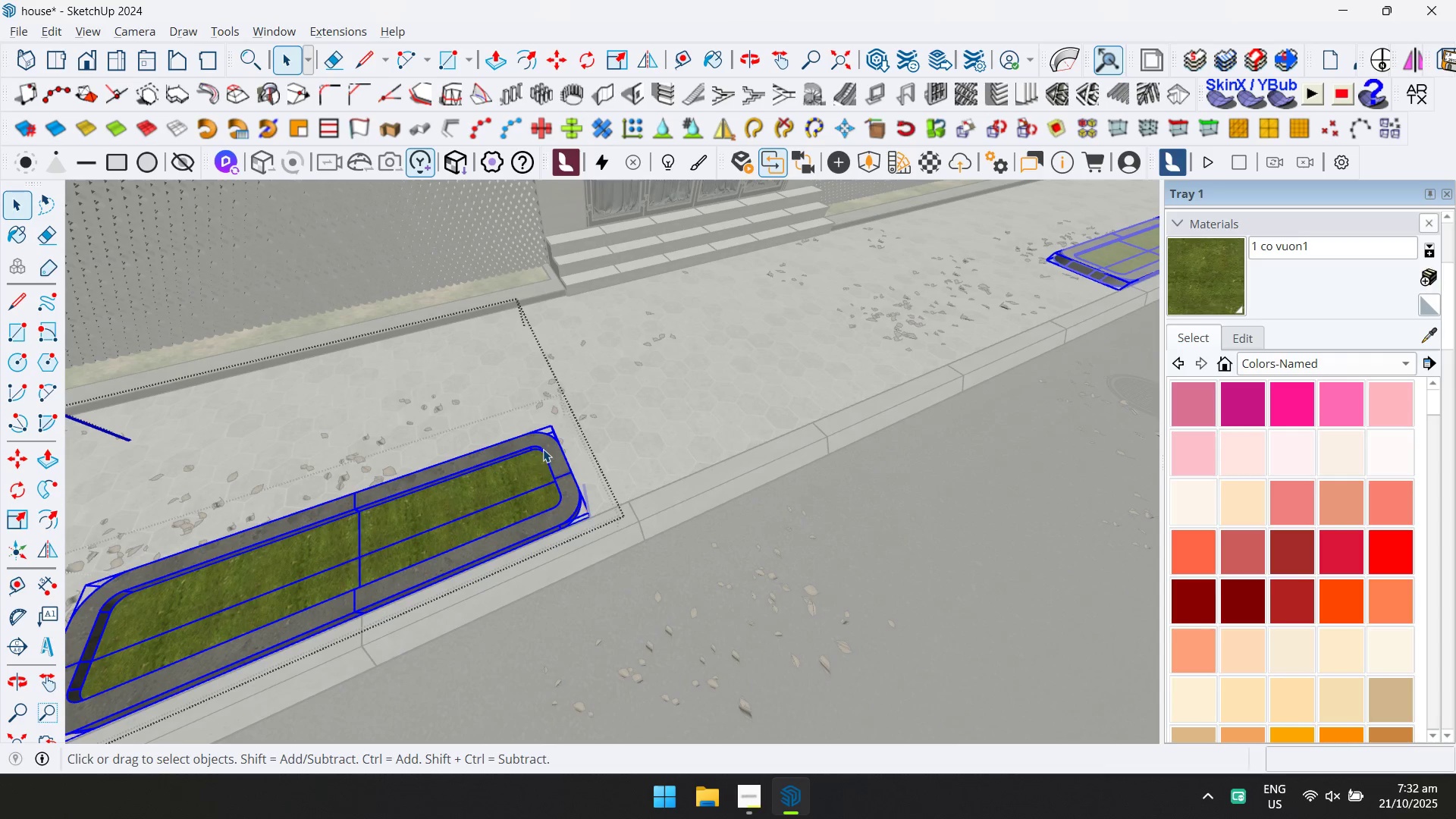 
triple_click([544, 449])
 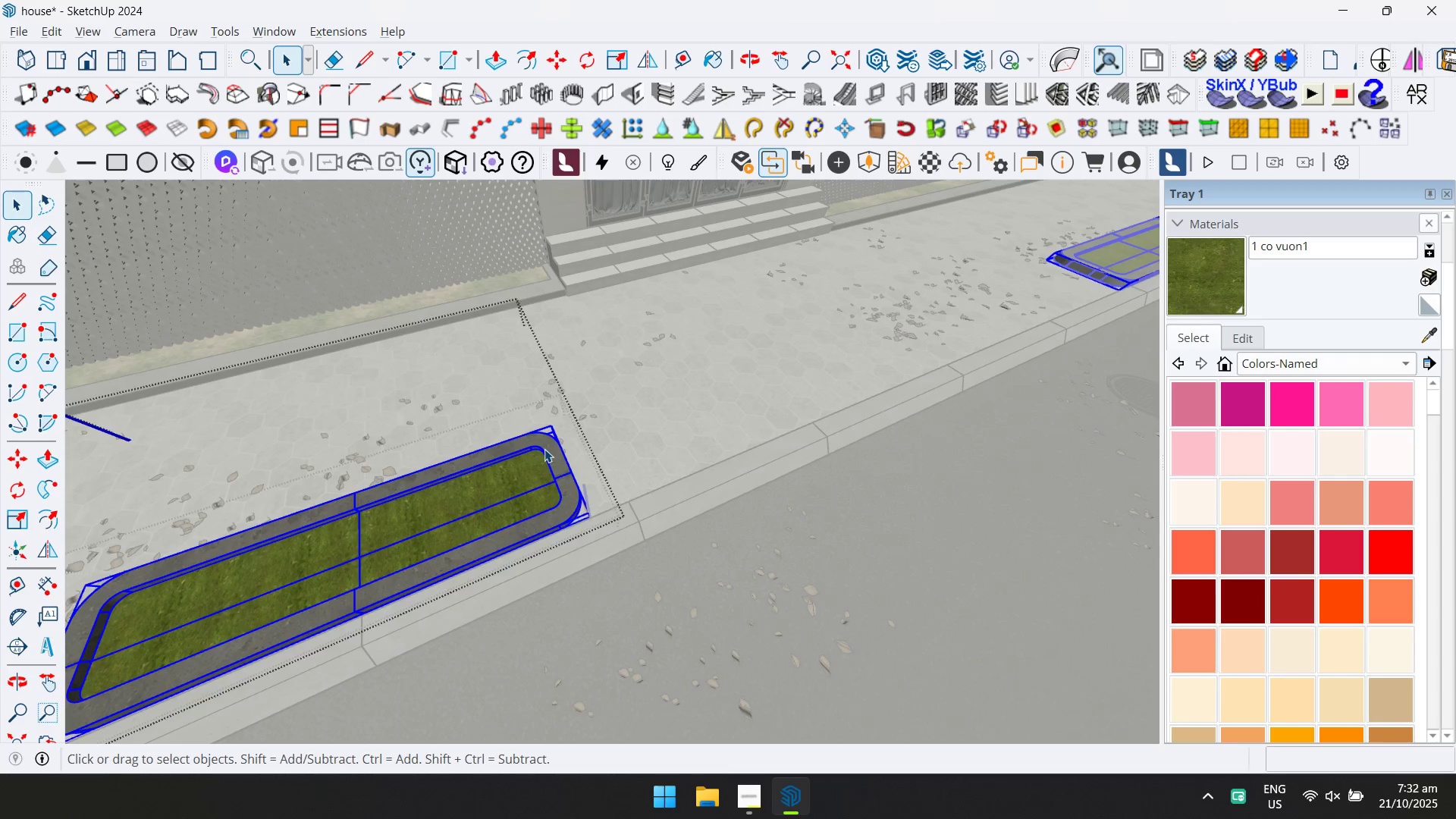 
triple_click([544, 449])
 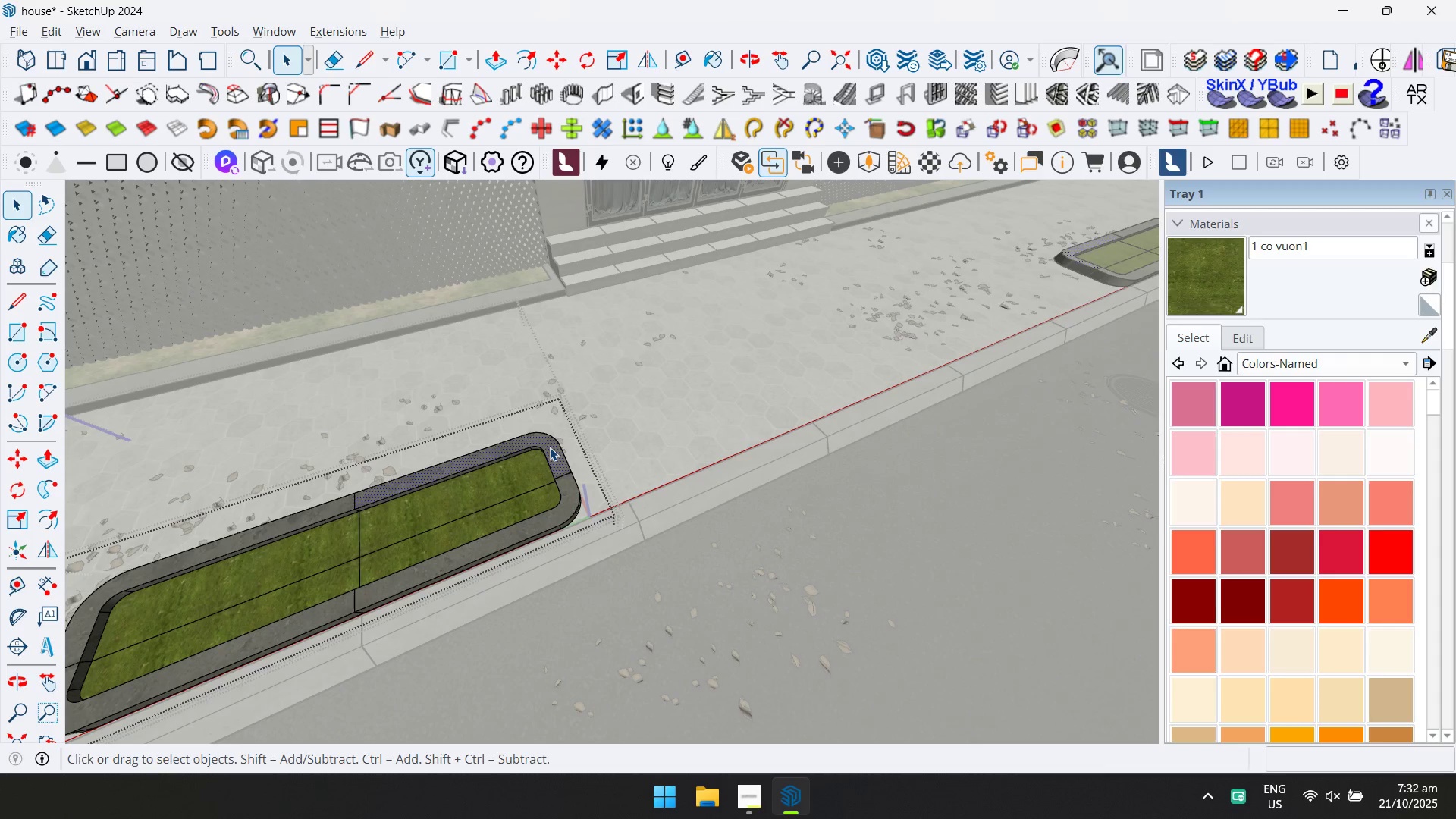 
triple_click([550, 447])
 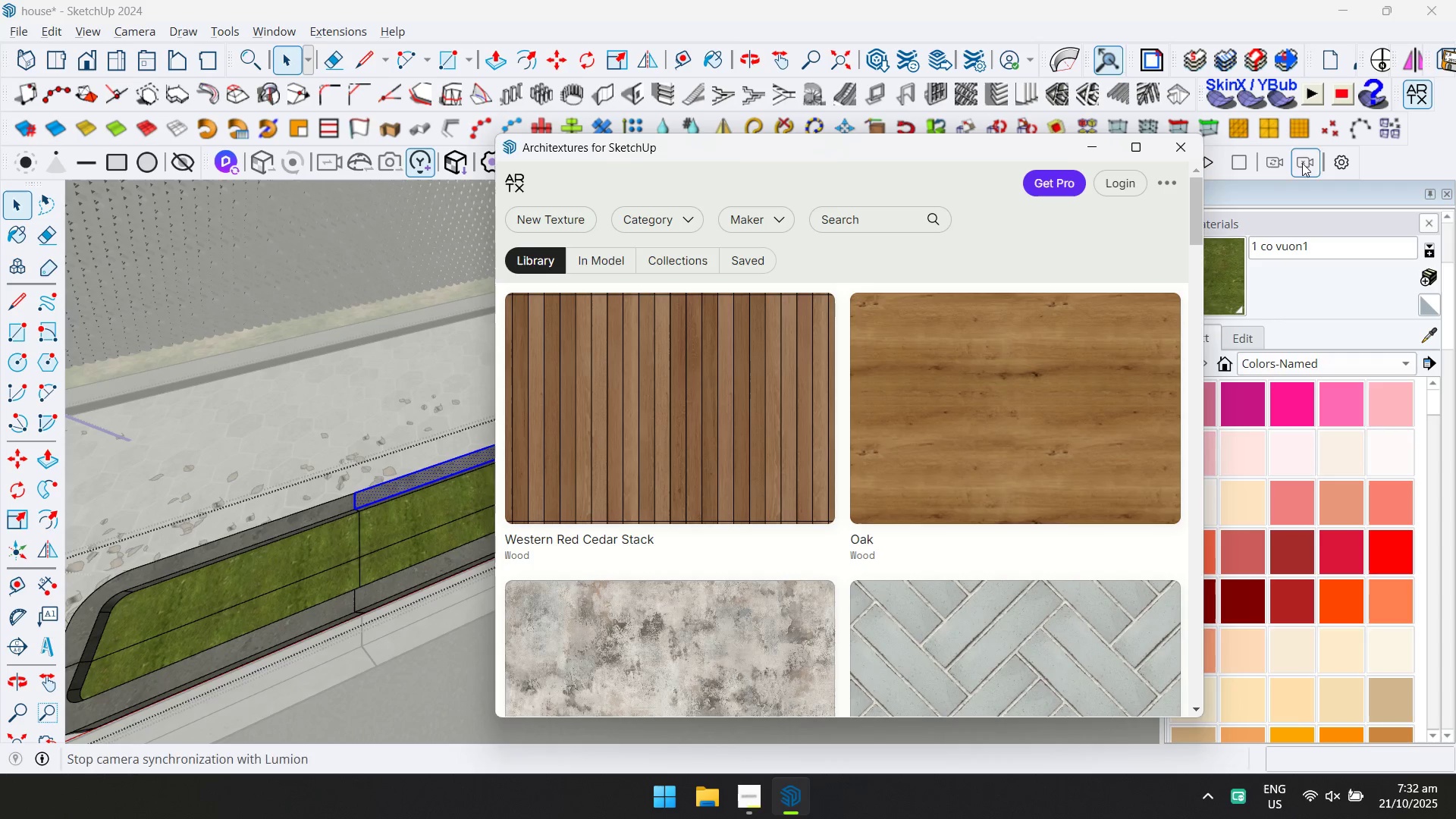 
left_click([688, 225])
 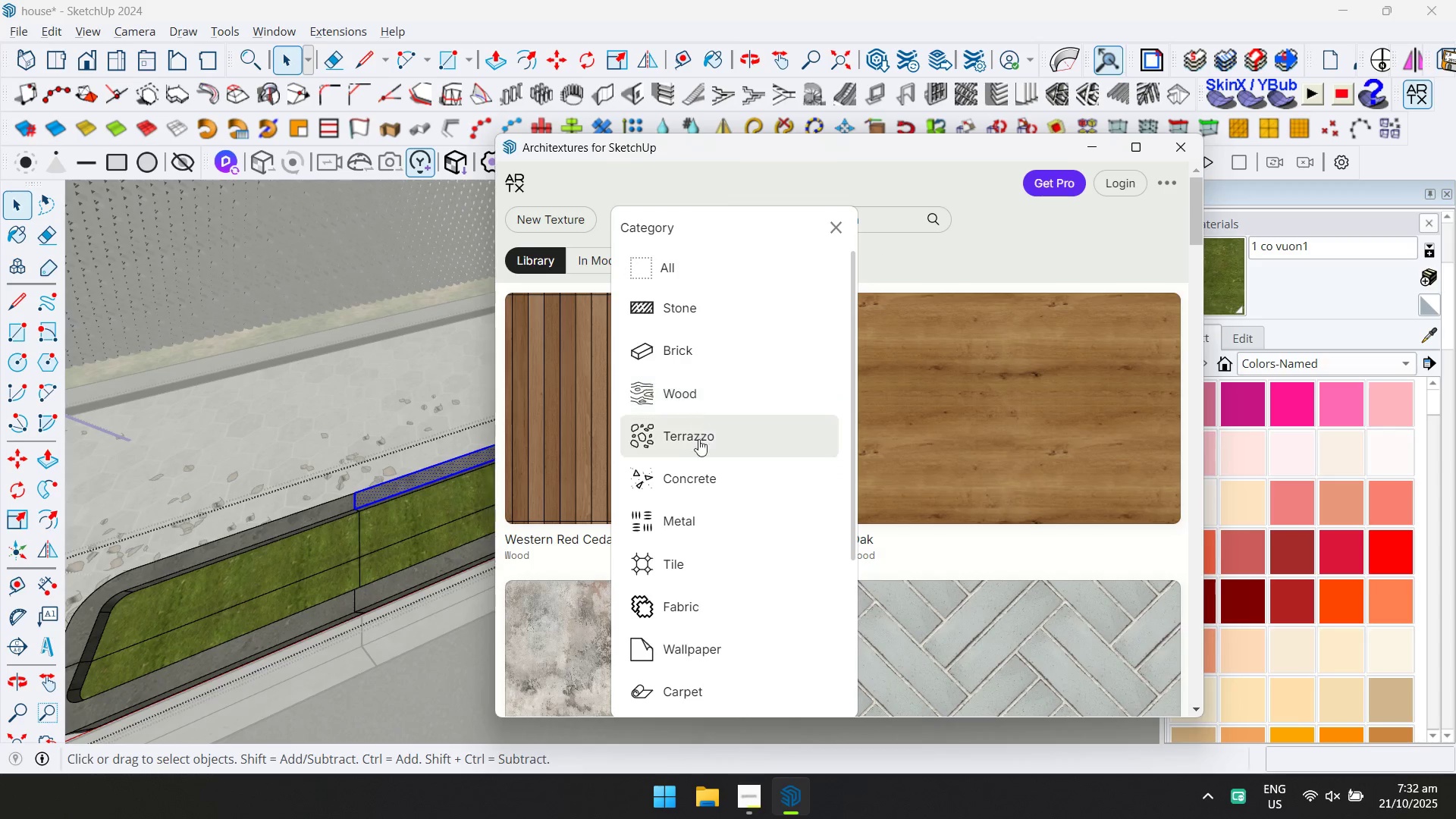 
left_click([700, 476])
 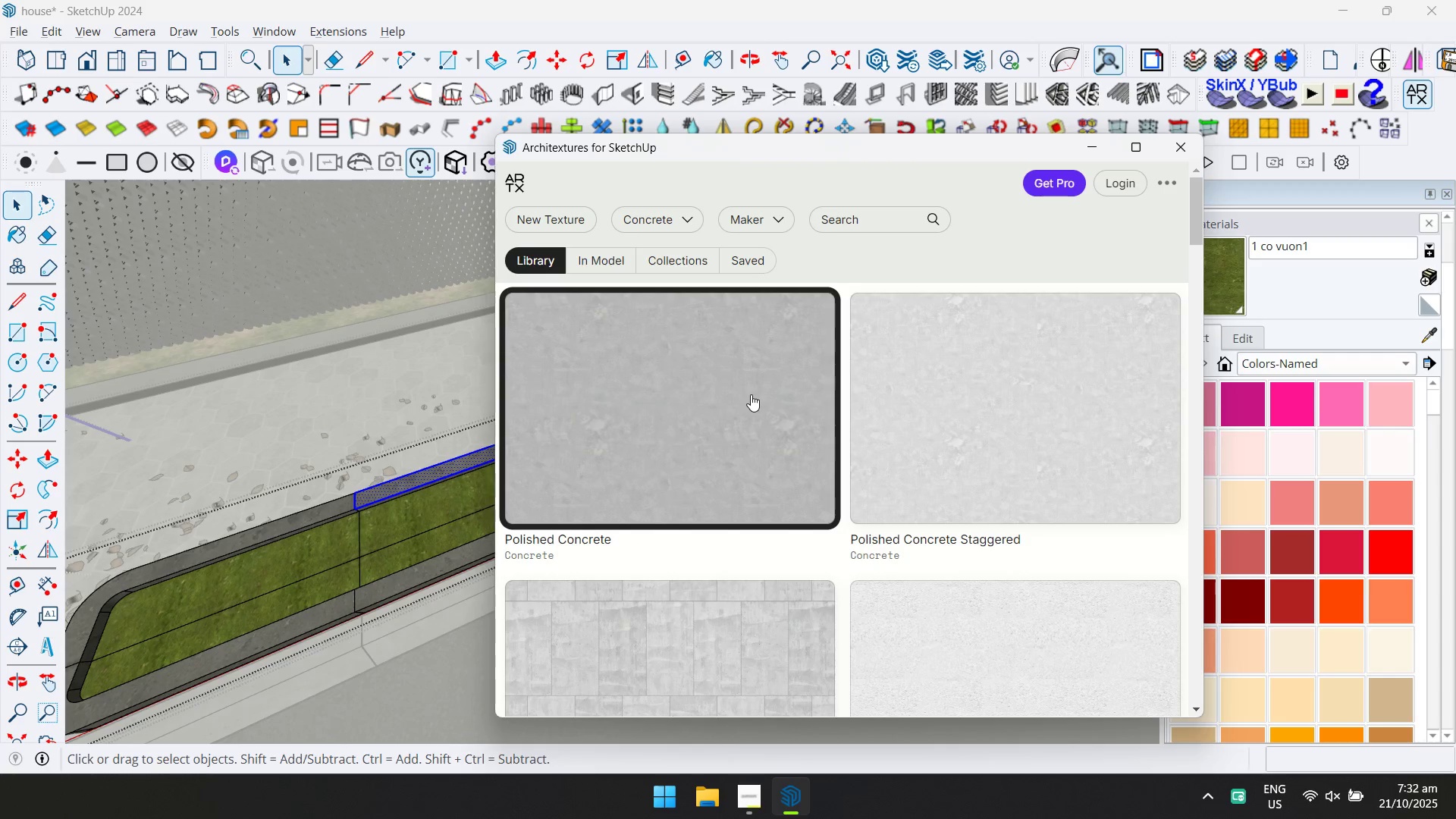 
scroll: coordinate [851, 400], scroll_direction: down, amount: 4.0
 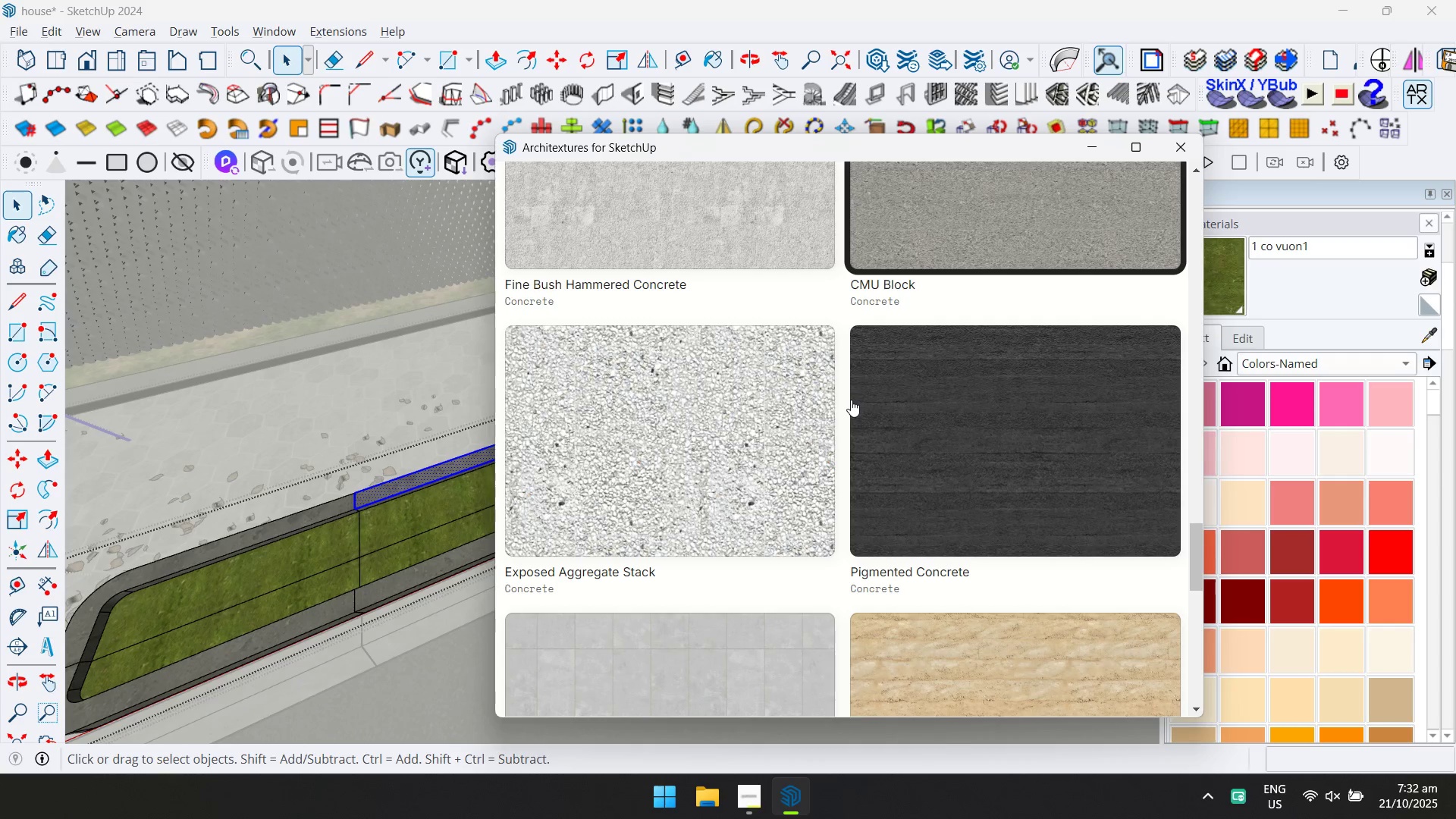 
left_click([989, 201])
 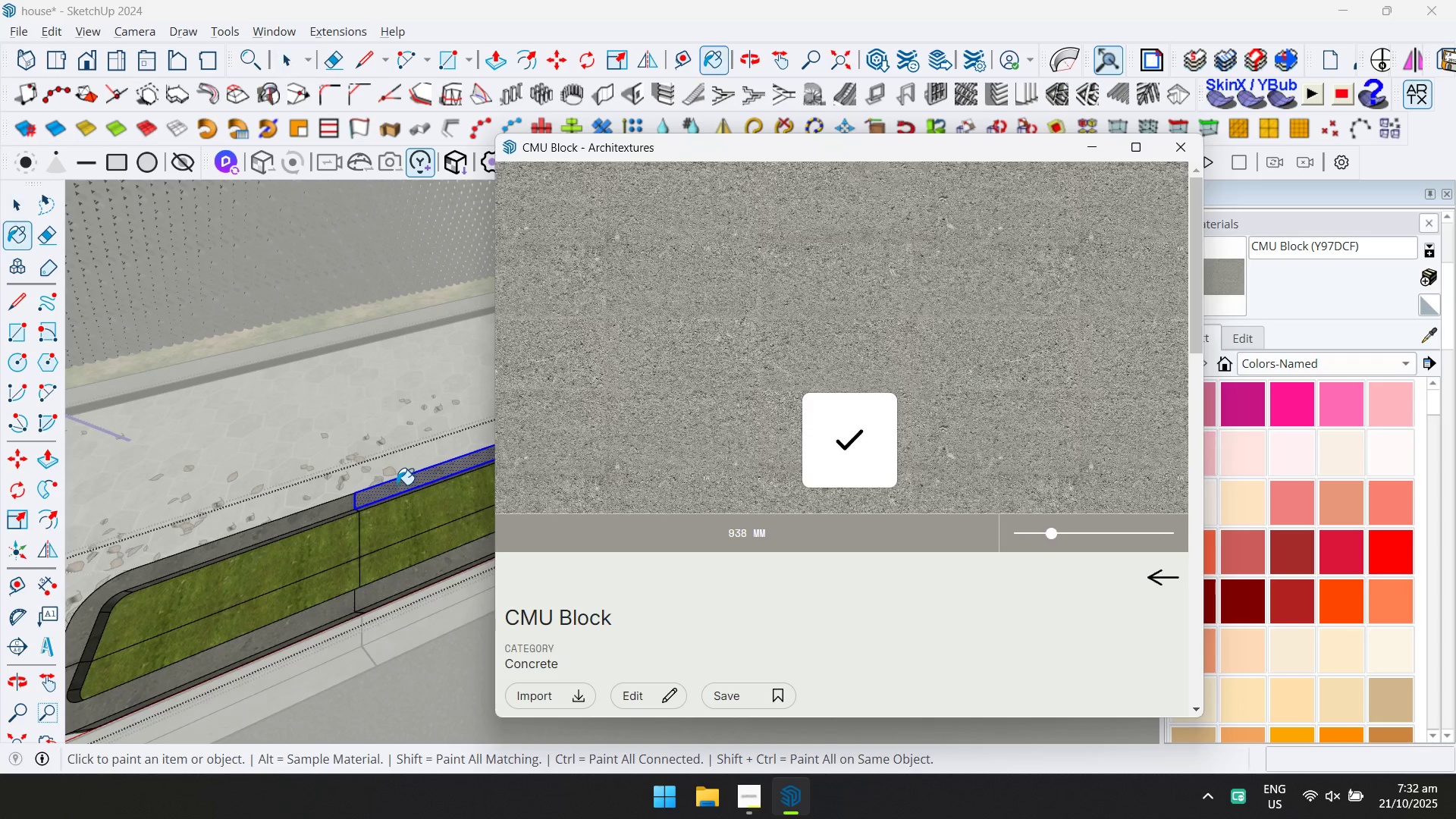 
hold_key(key=ControlLeft, duration=0.73)
left_click([408, 581])
 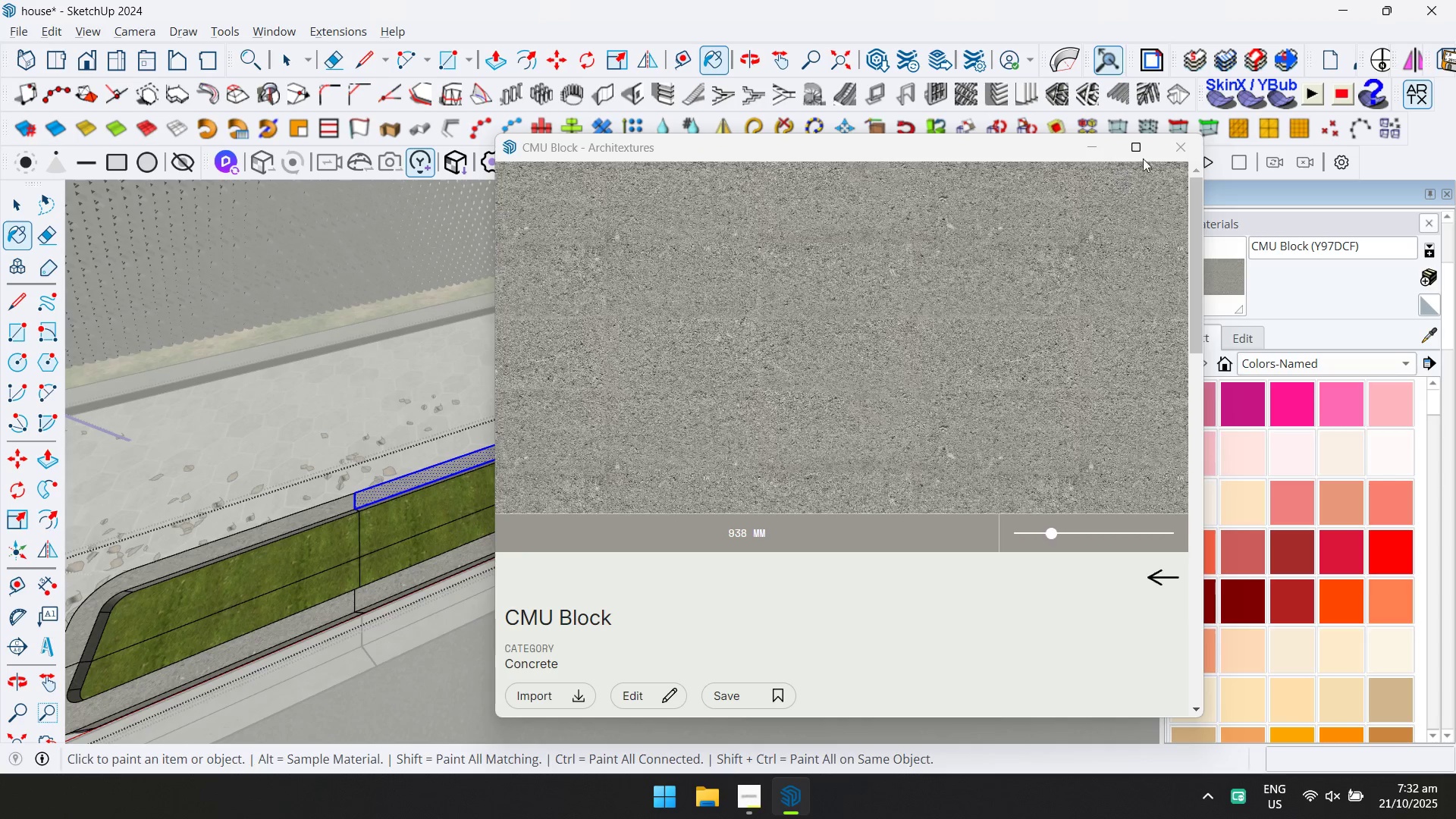 
left_click([1180, 147])
 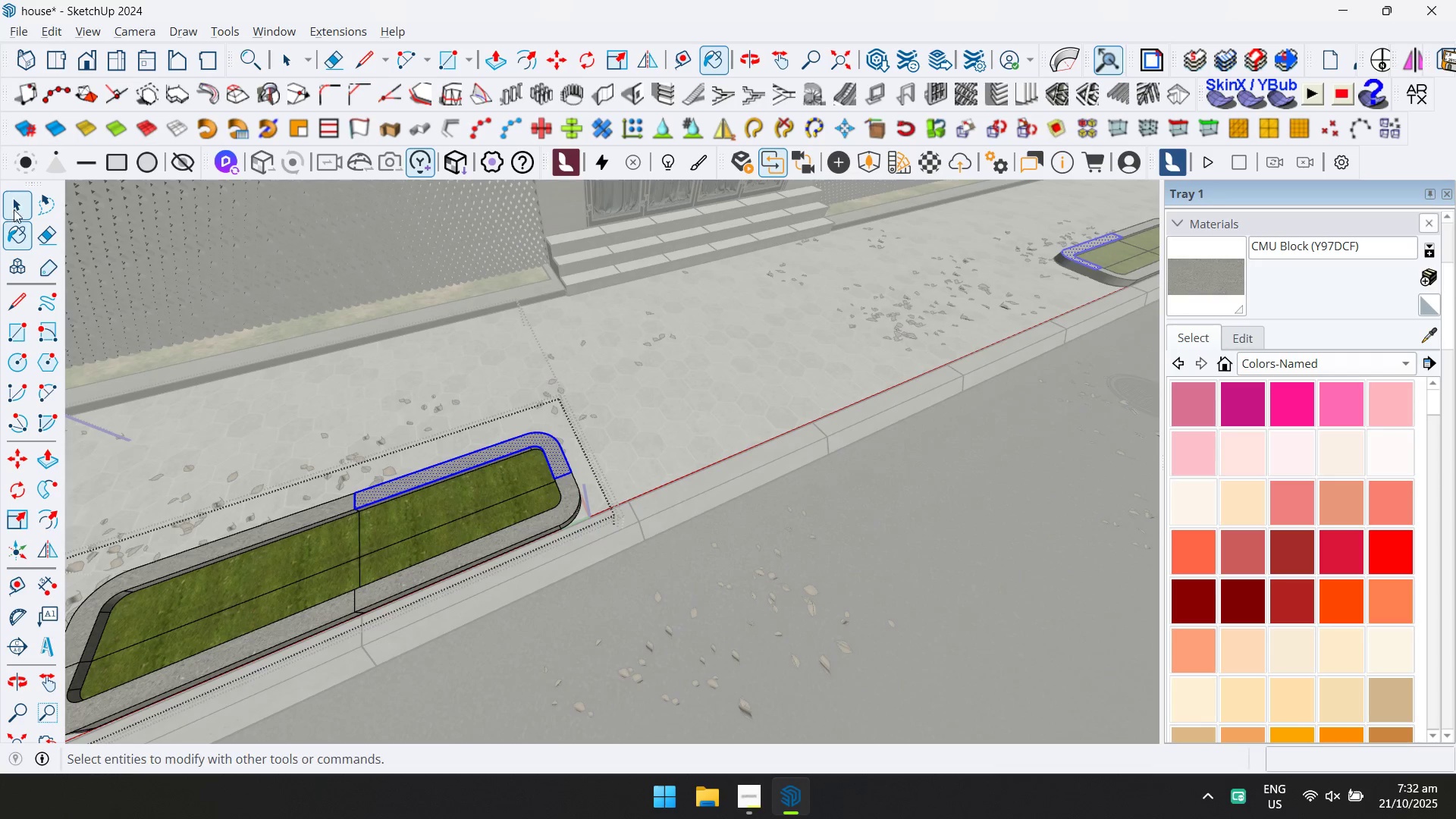 
key(Escape)
 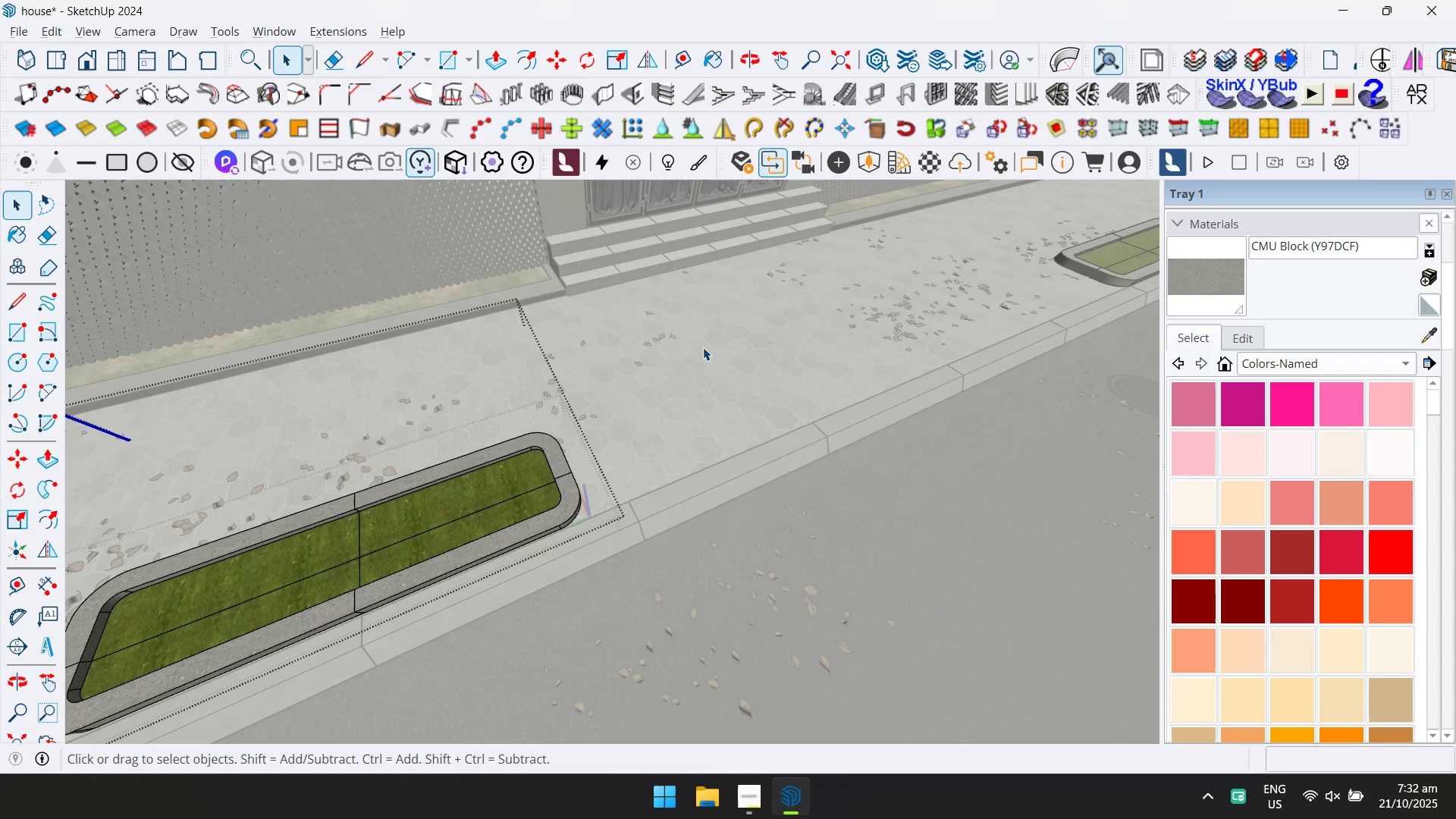 
key(Escape)
 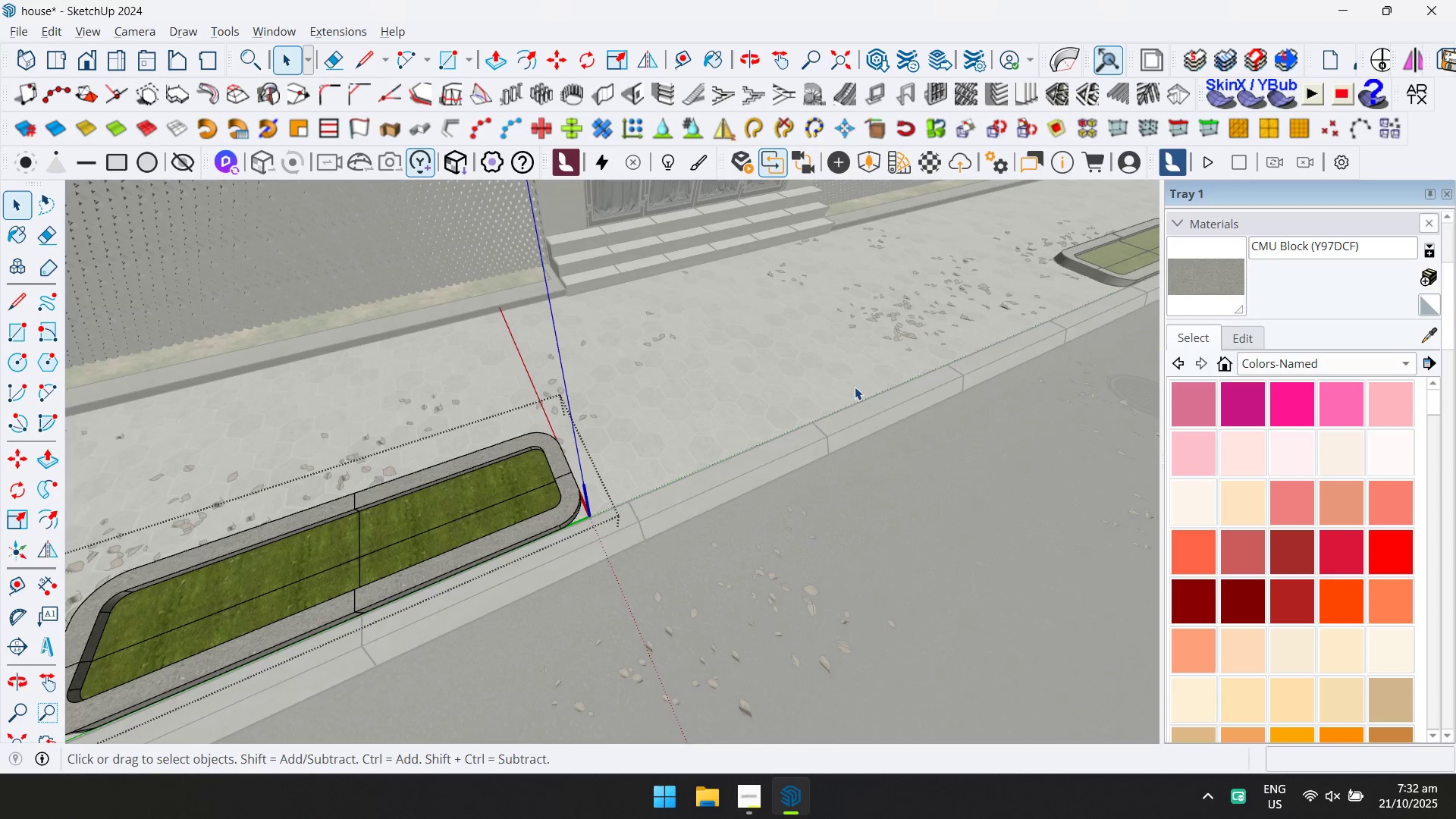 
key(Escape)
 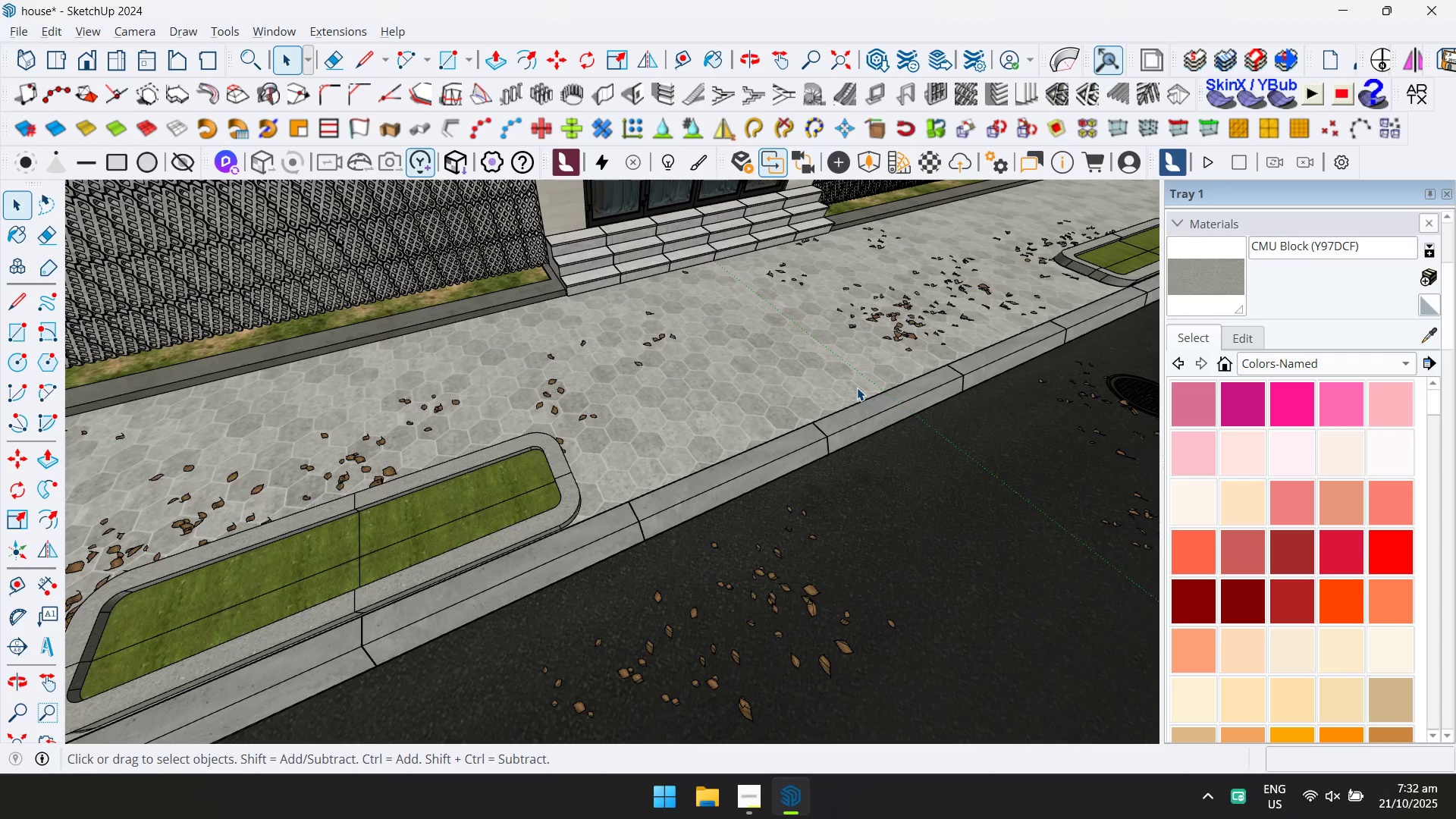 
key(Escape)
 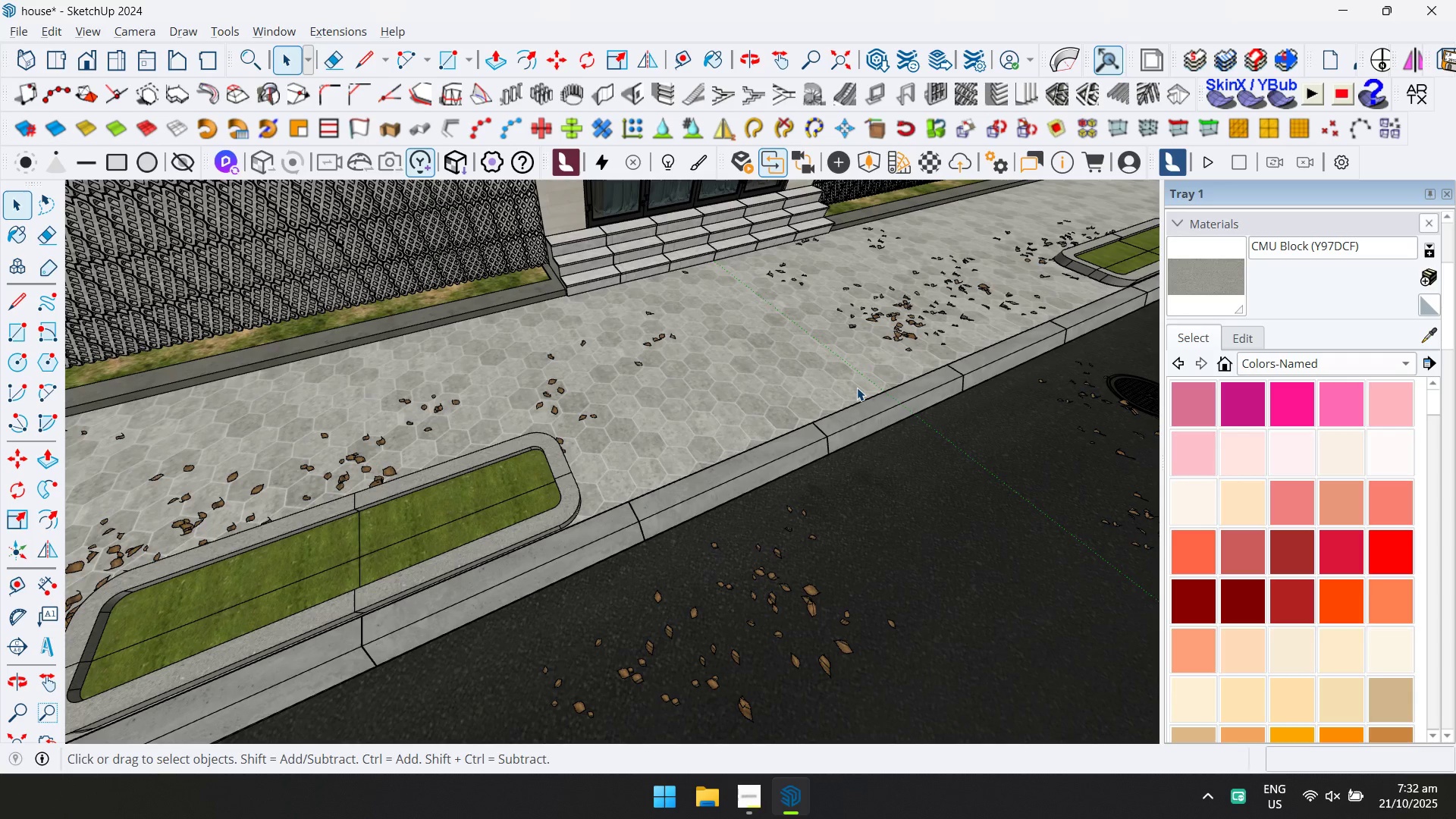 
scroll: coordinate [766, 404], scroll_direction: down, amount: 11.0
 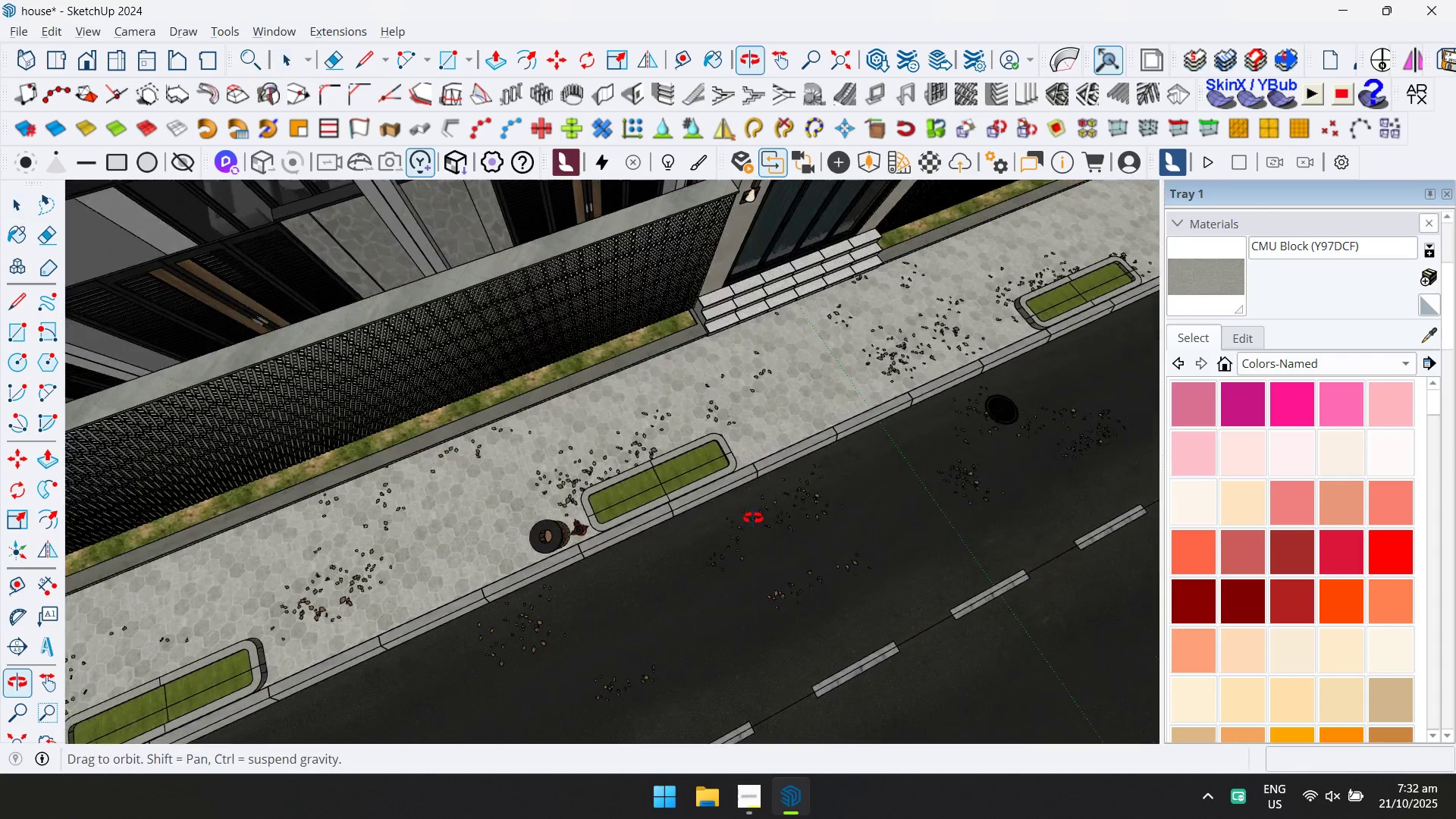 
scroll: coordinate [682, 342], scroll_direction: up, amount: 9.0
 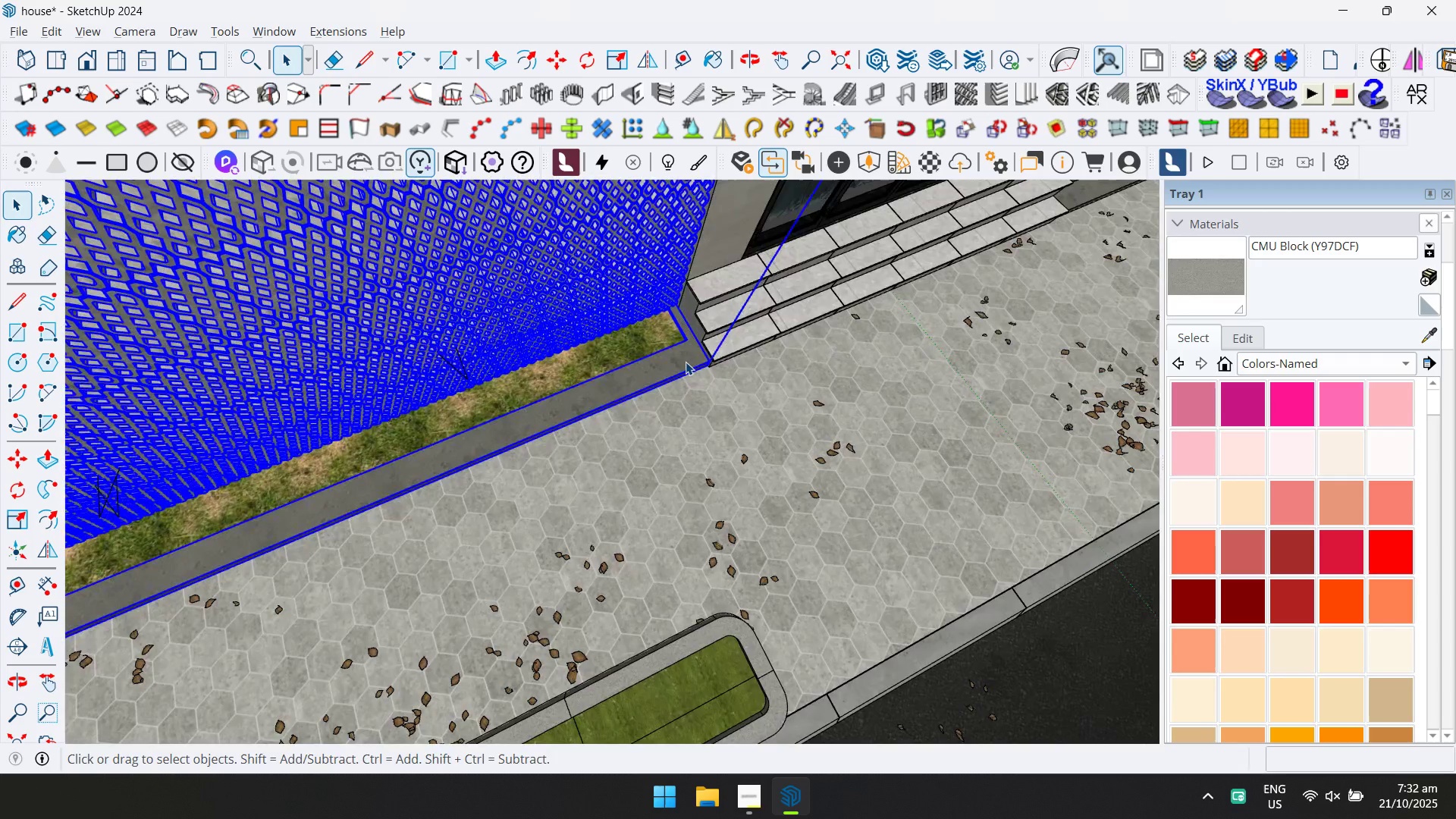 
double_click([686, 362])
 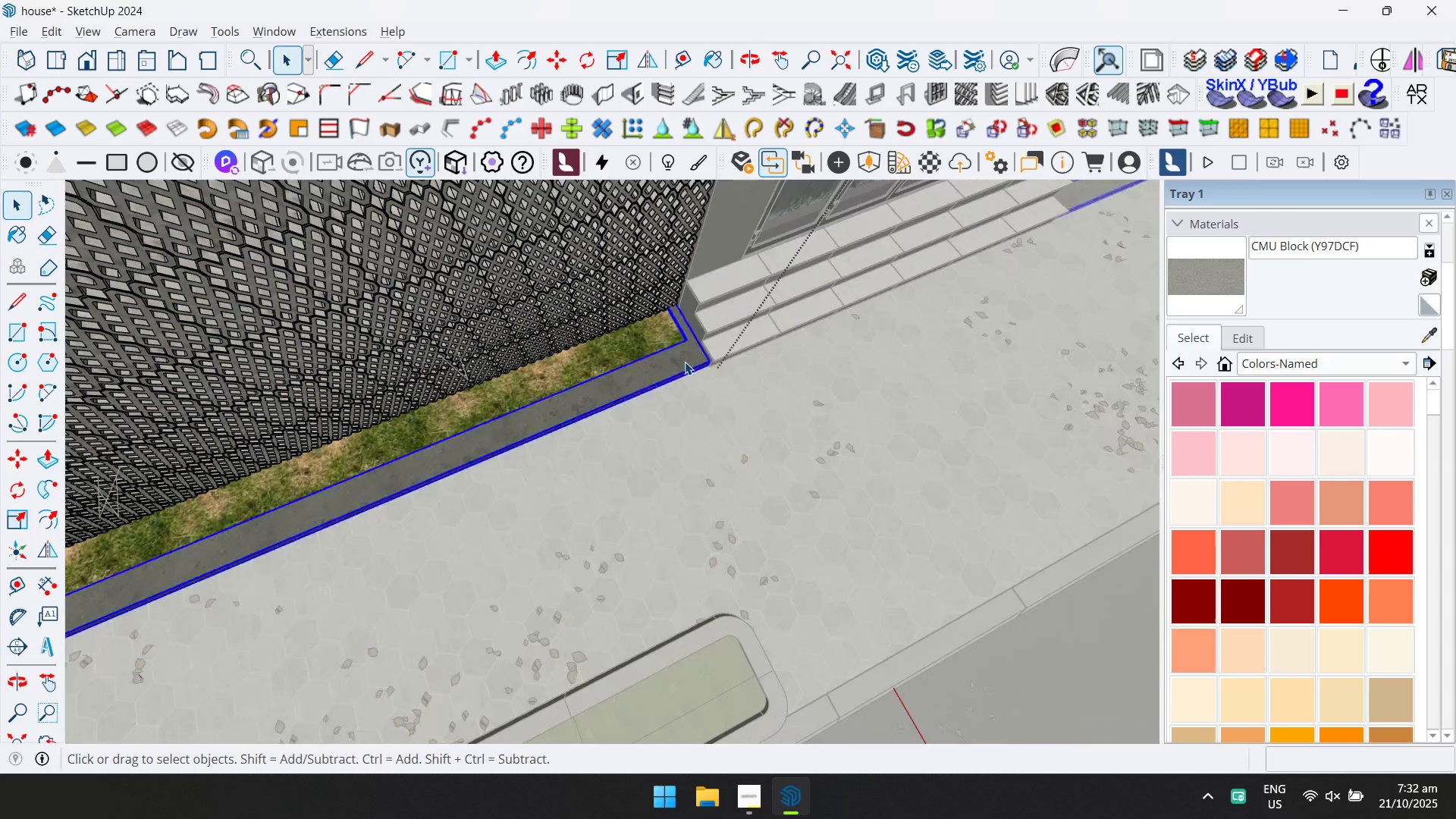 
triple_click([685, 362])
 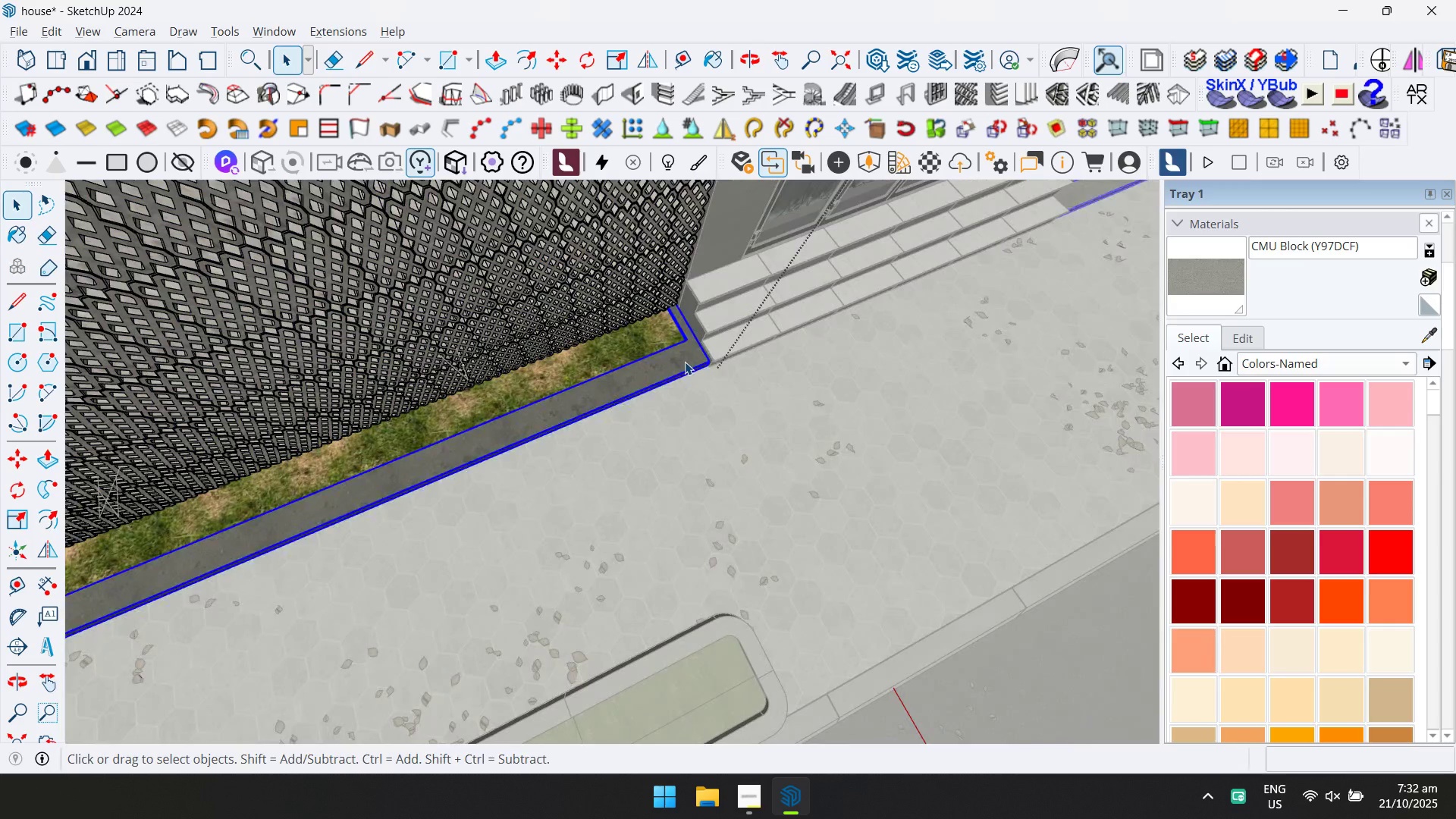 
triple_click([685, 362])
 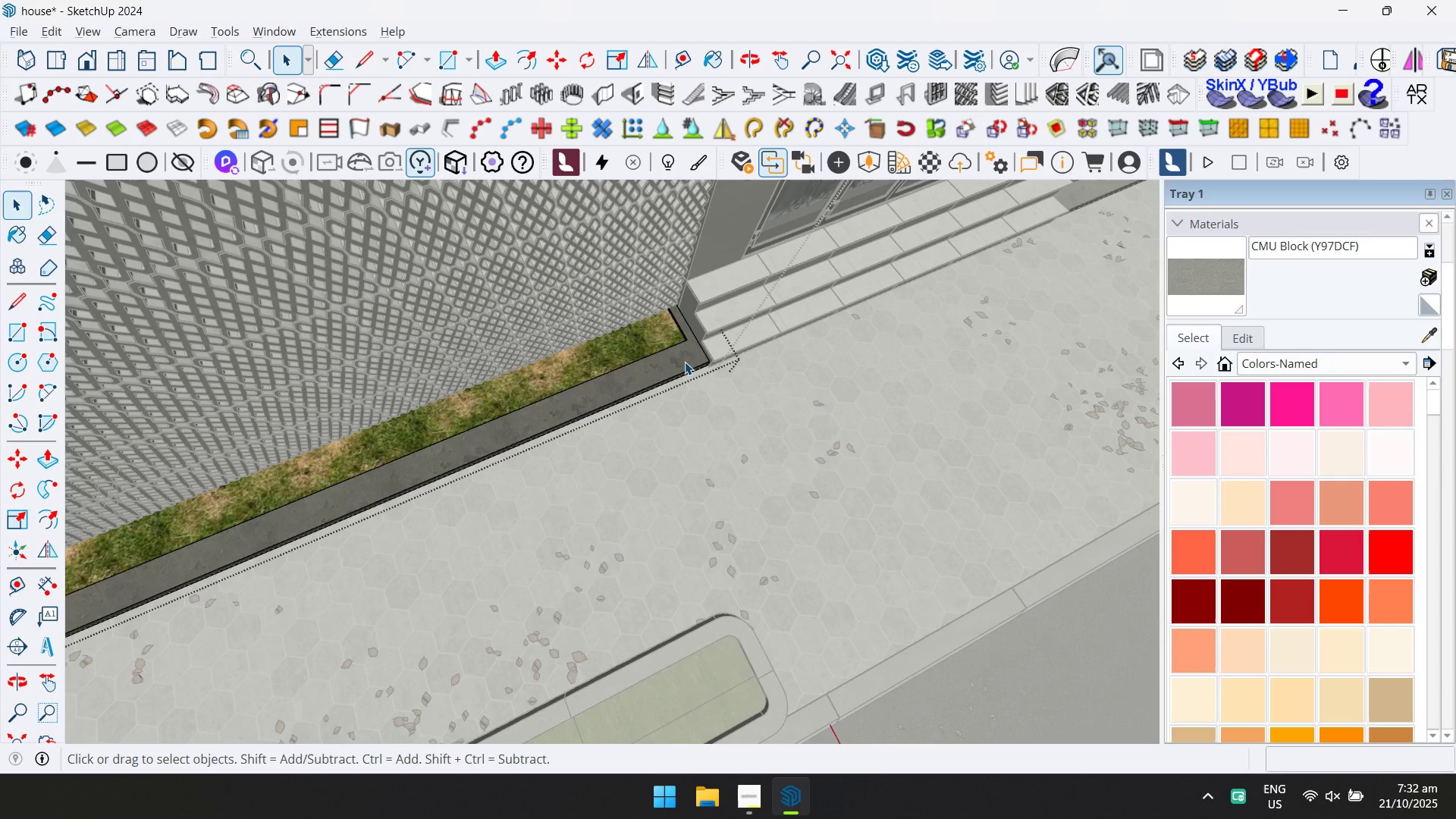 
triple_click([685, 362])
 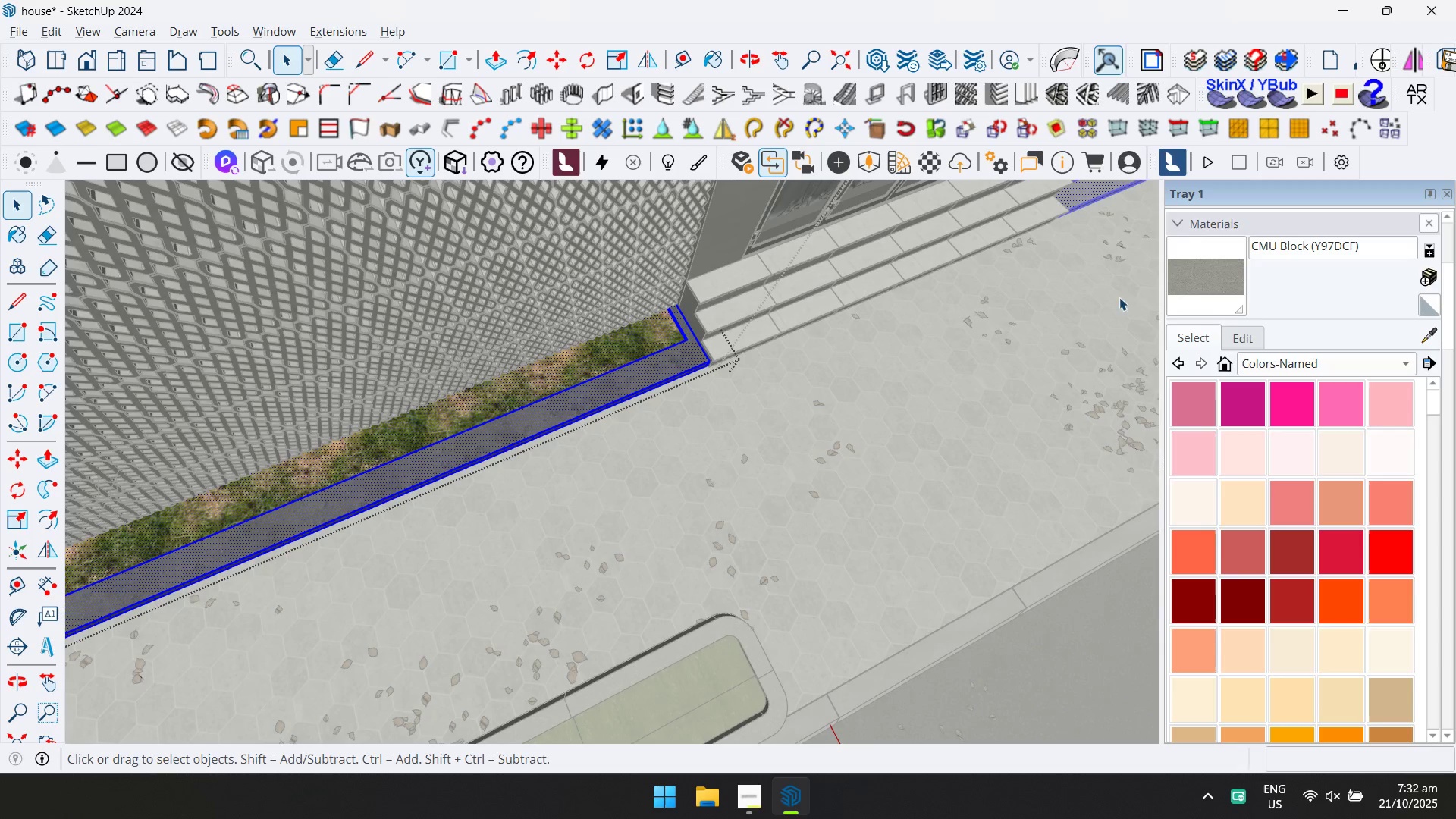 
left_click_drag(start_coordinate=[1205, 296], to_coordinate=[1200, 297])
 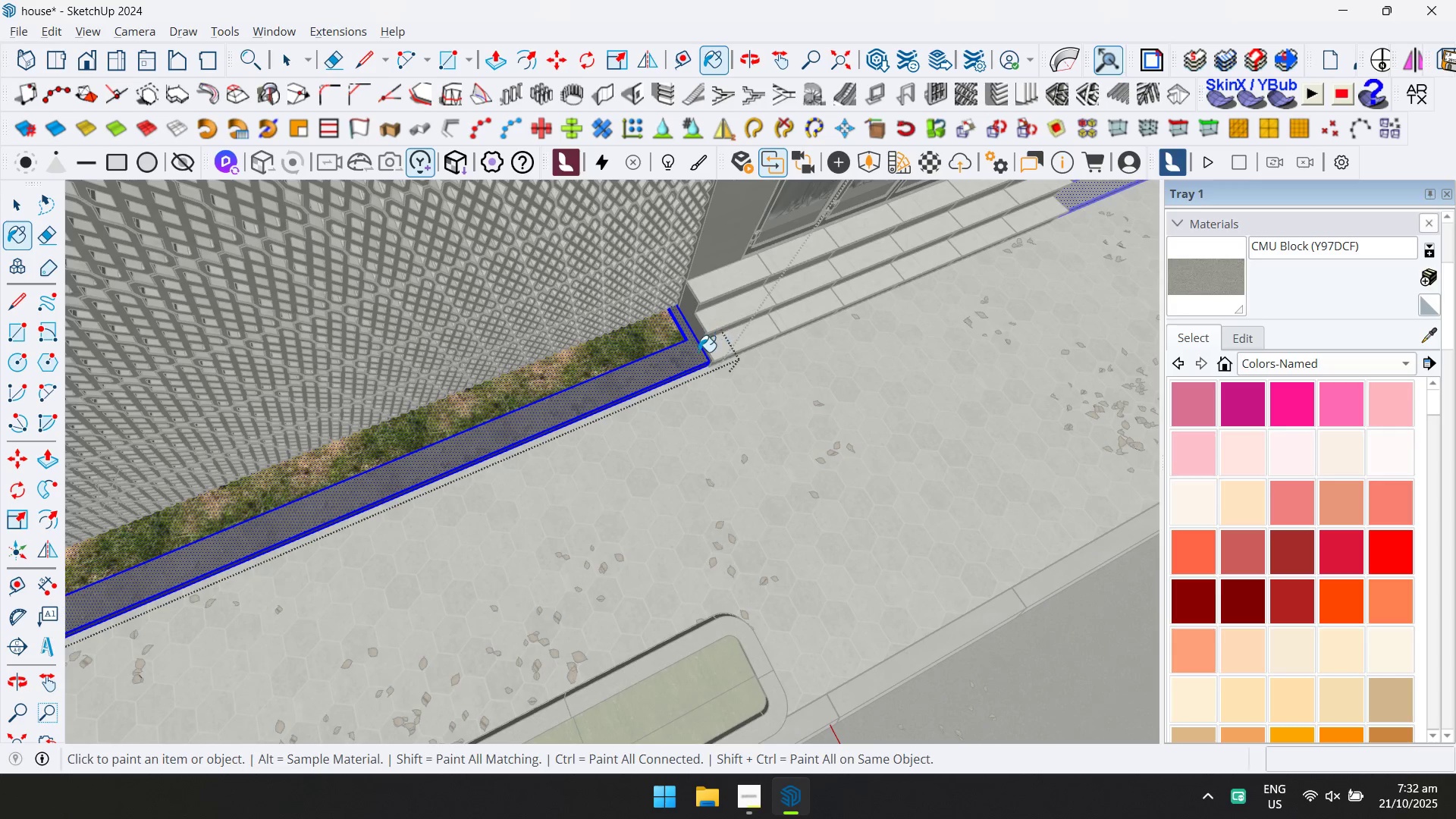 
left_click([693, 356])
 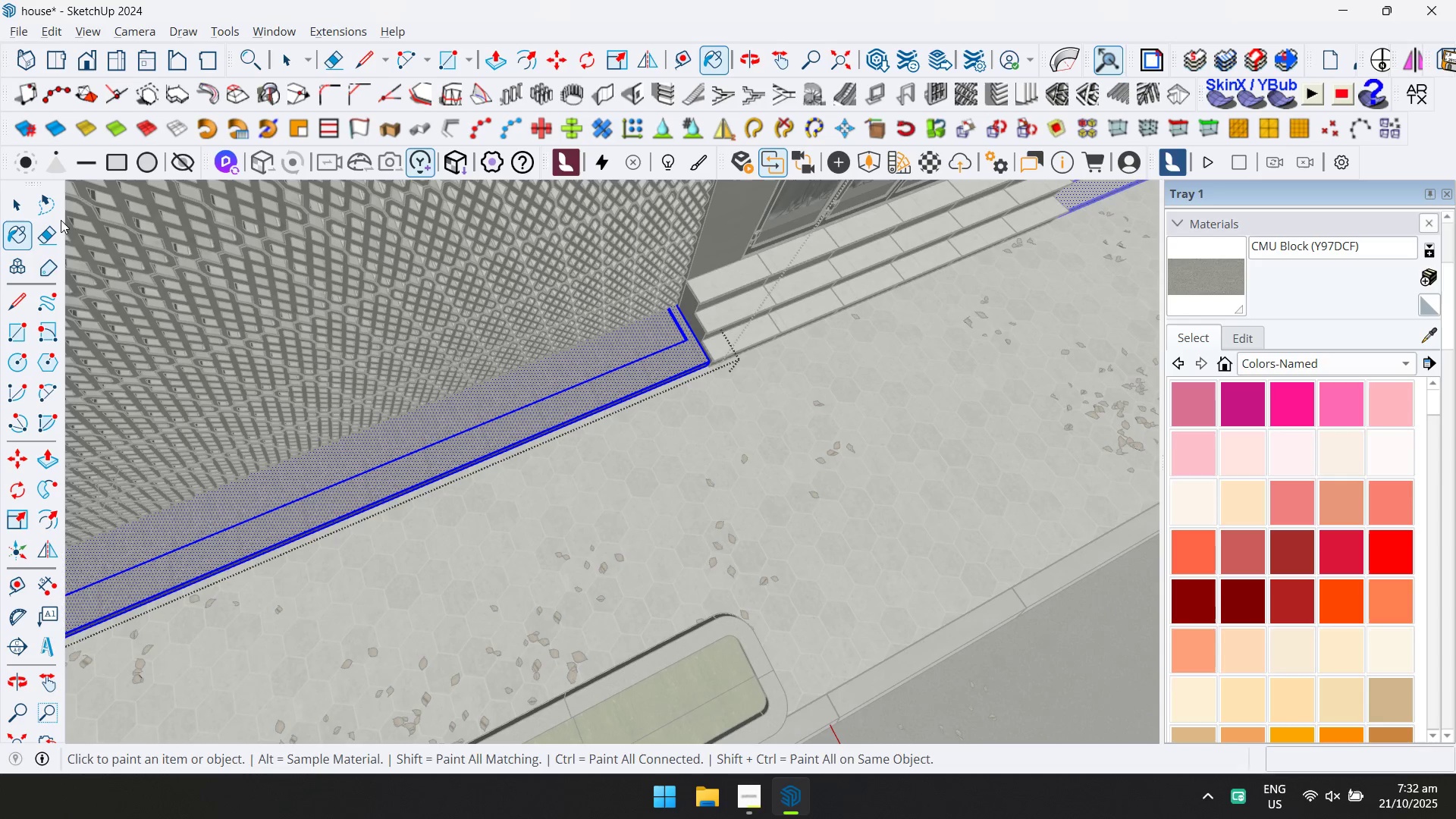 
key(Control+ControlLeft)
 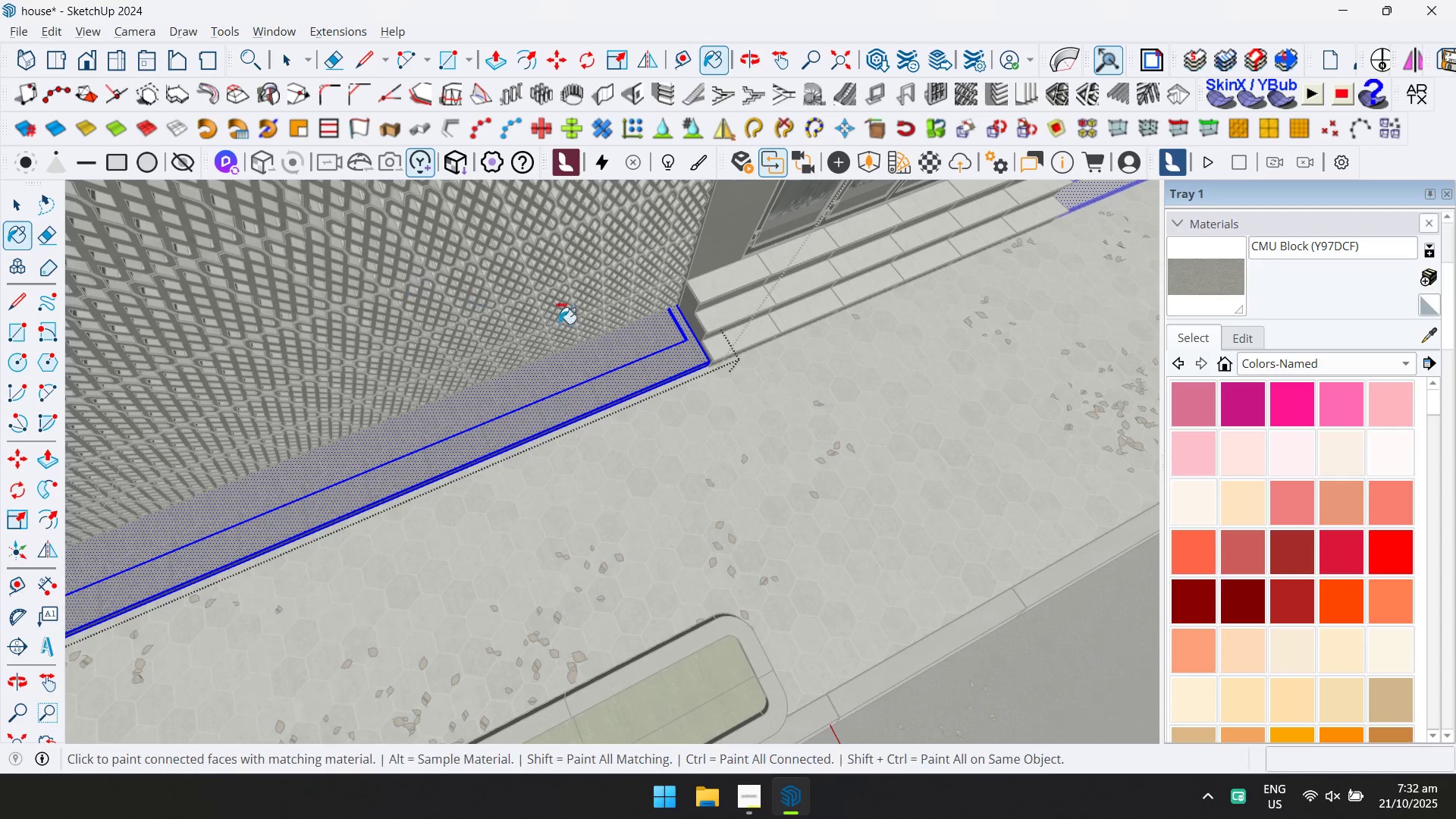 
key(Control+Z)
 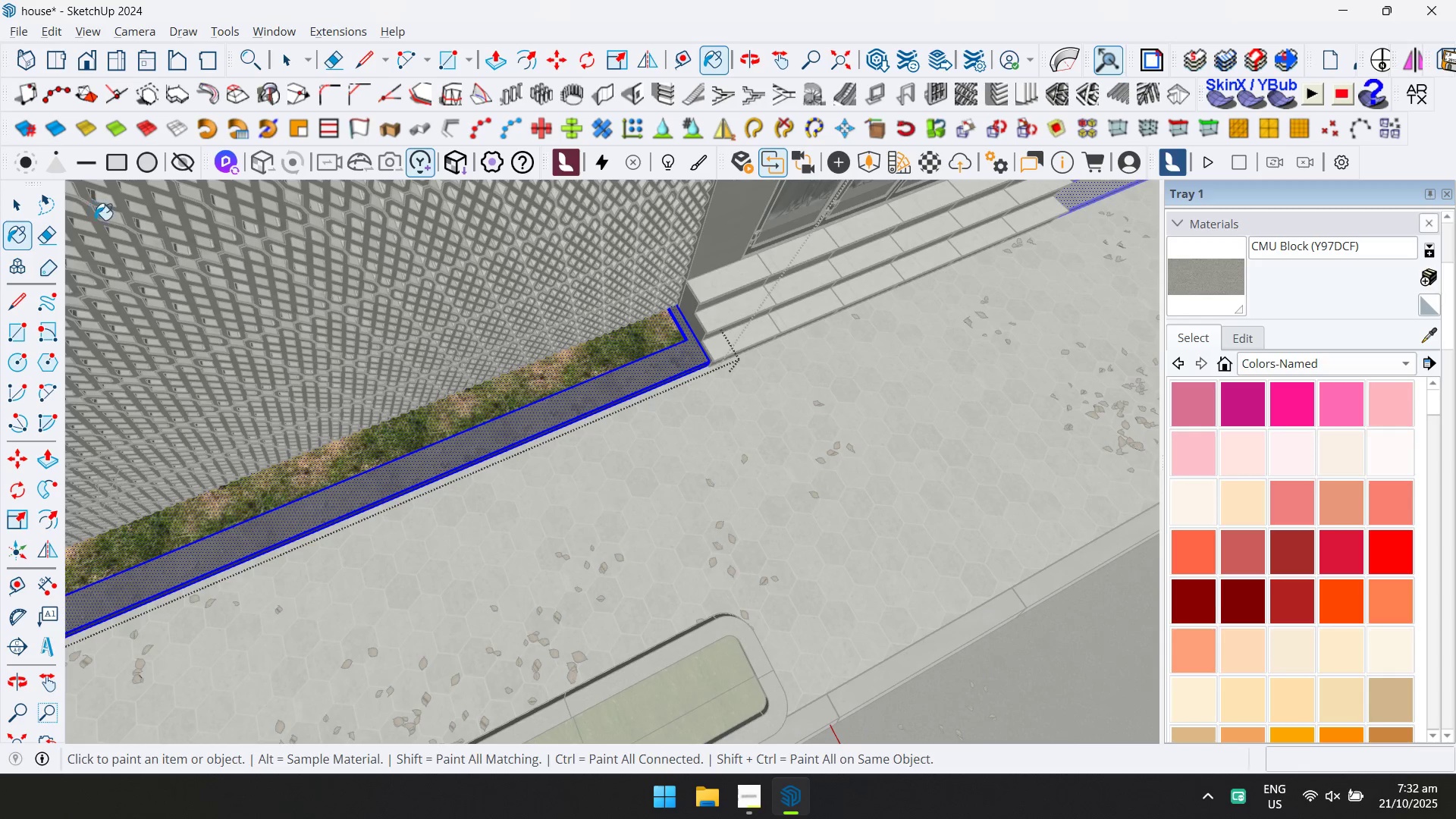 
key(Escape)
 